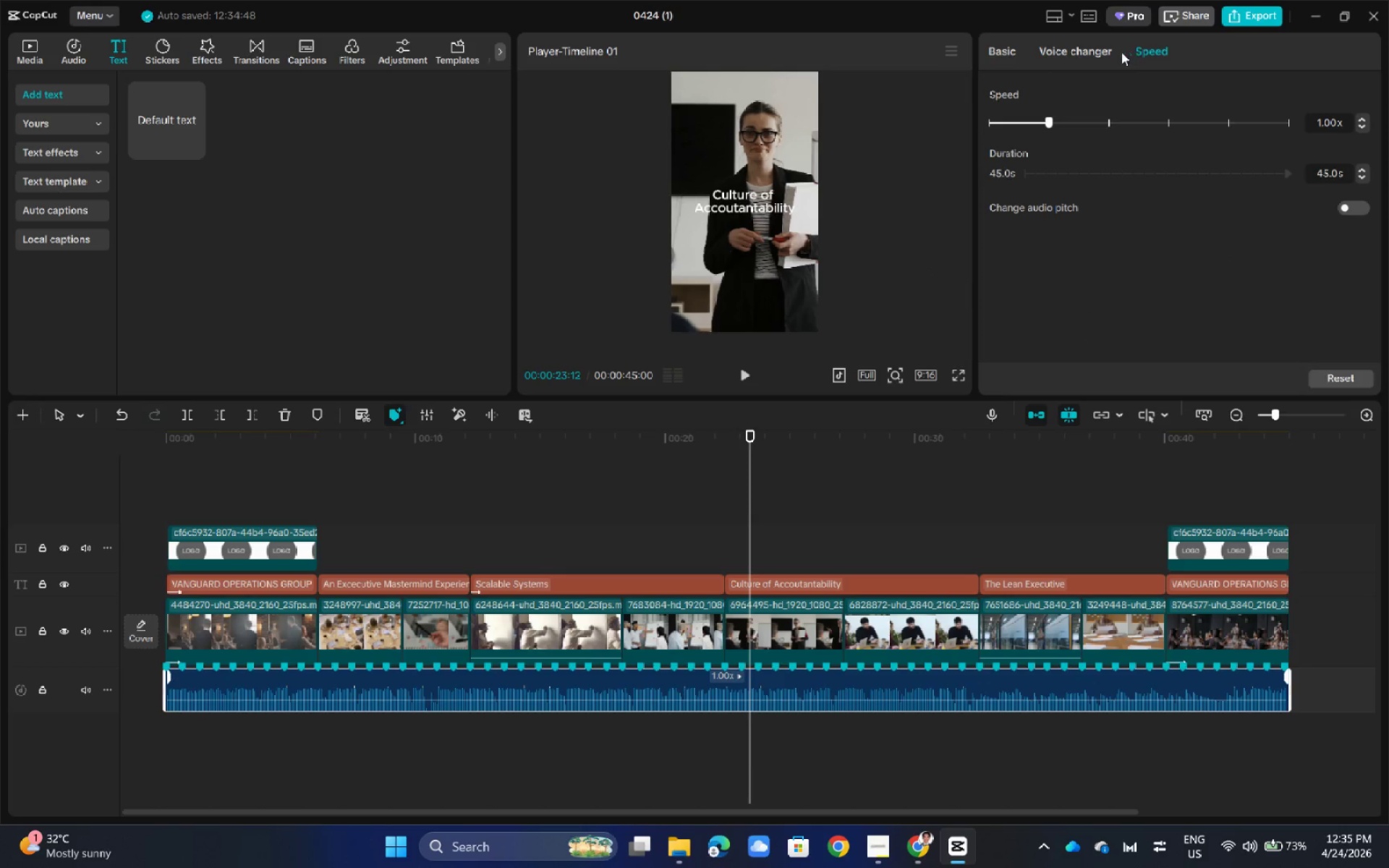 
left_click([1109, 52])
 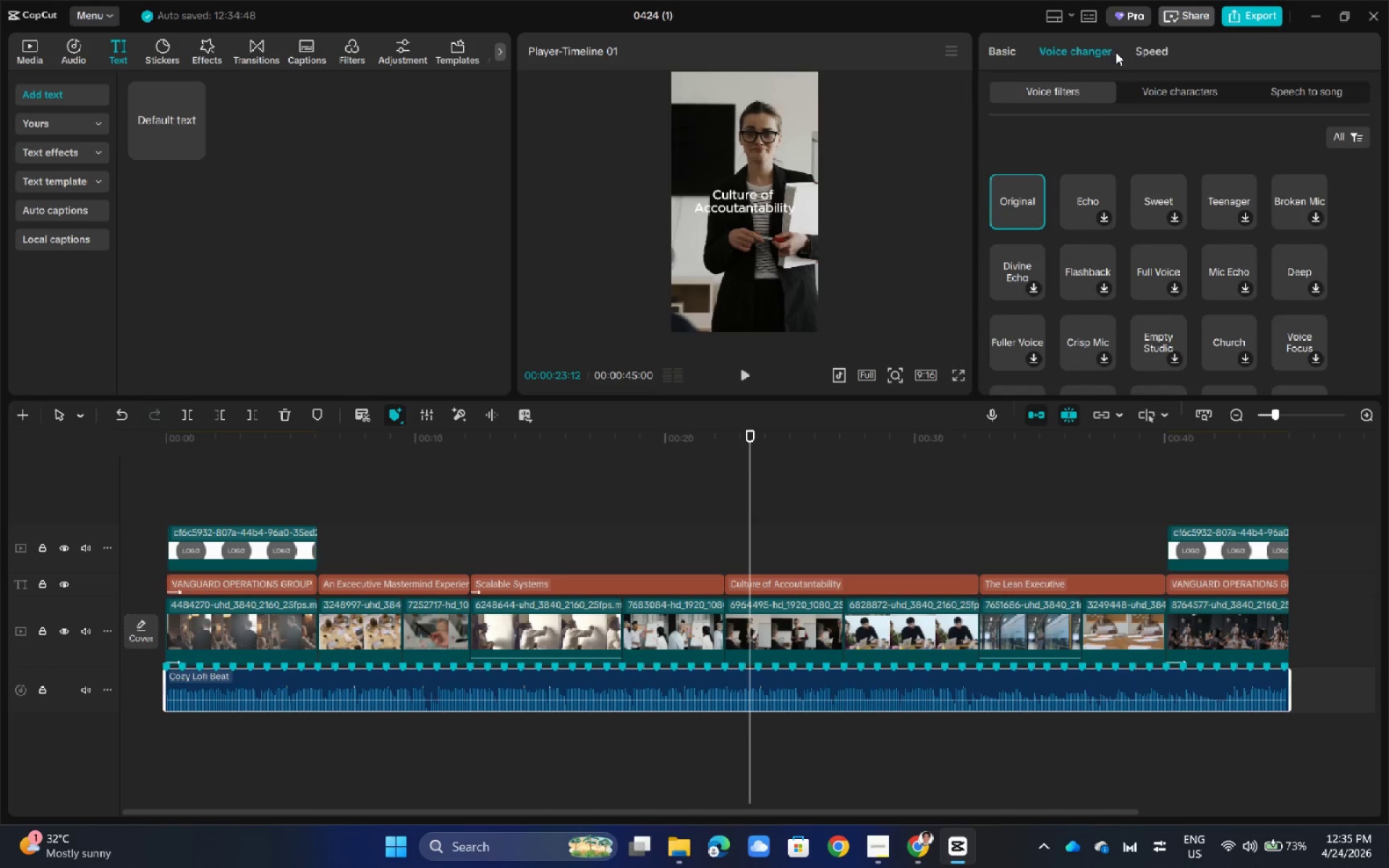 
double_click([1143, 48])
 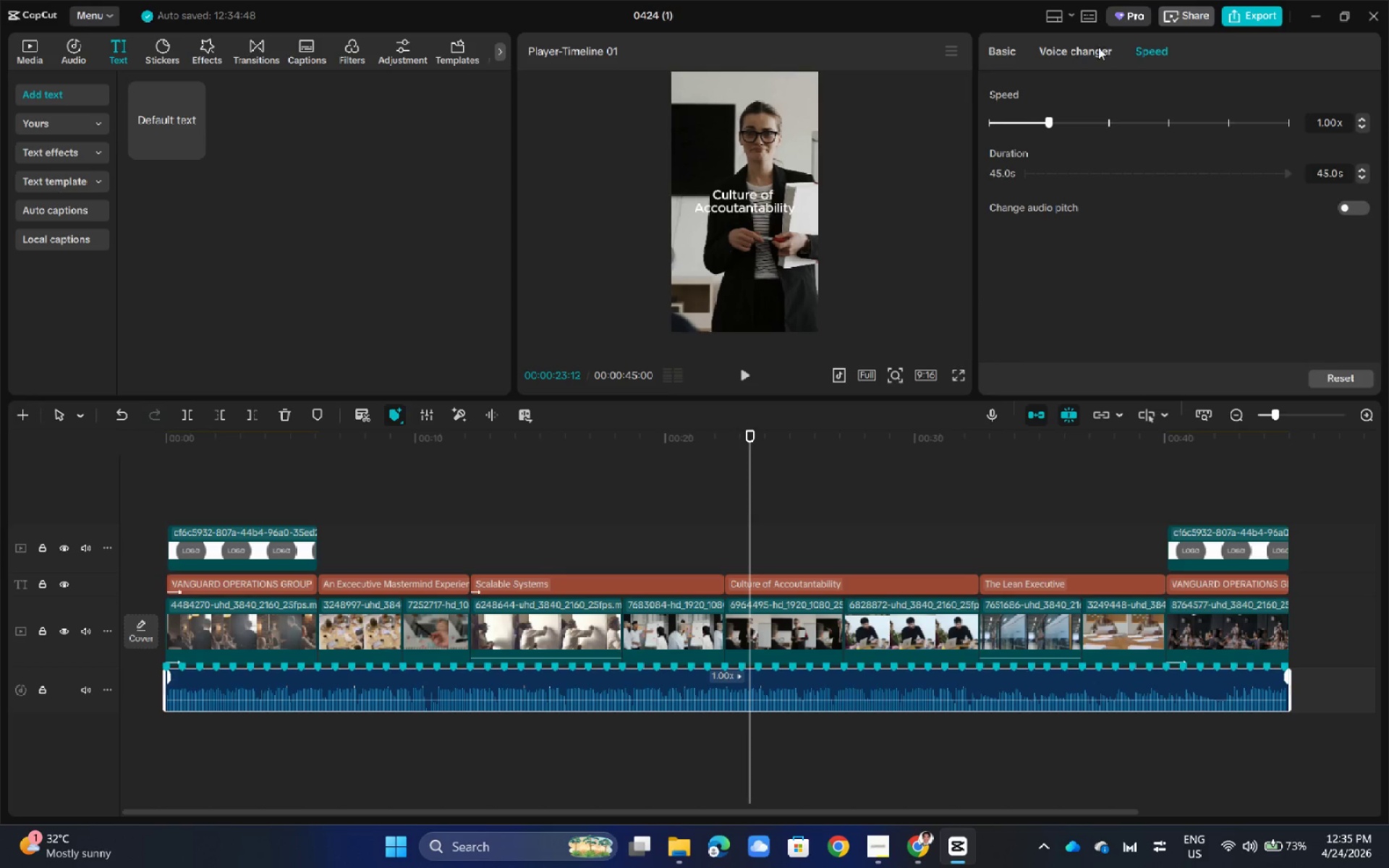 
left_click([1085, 47])
 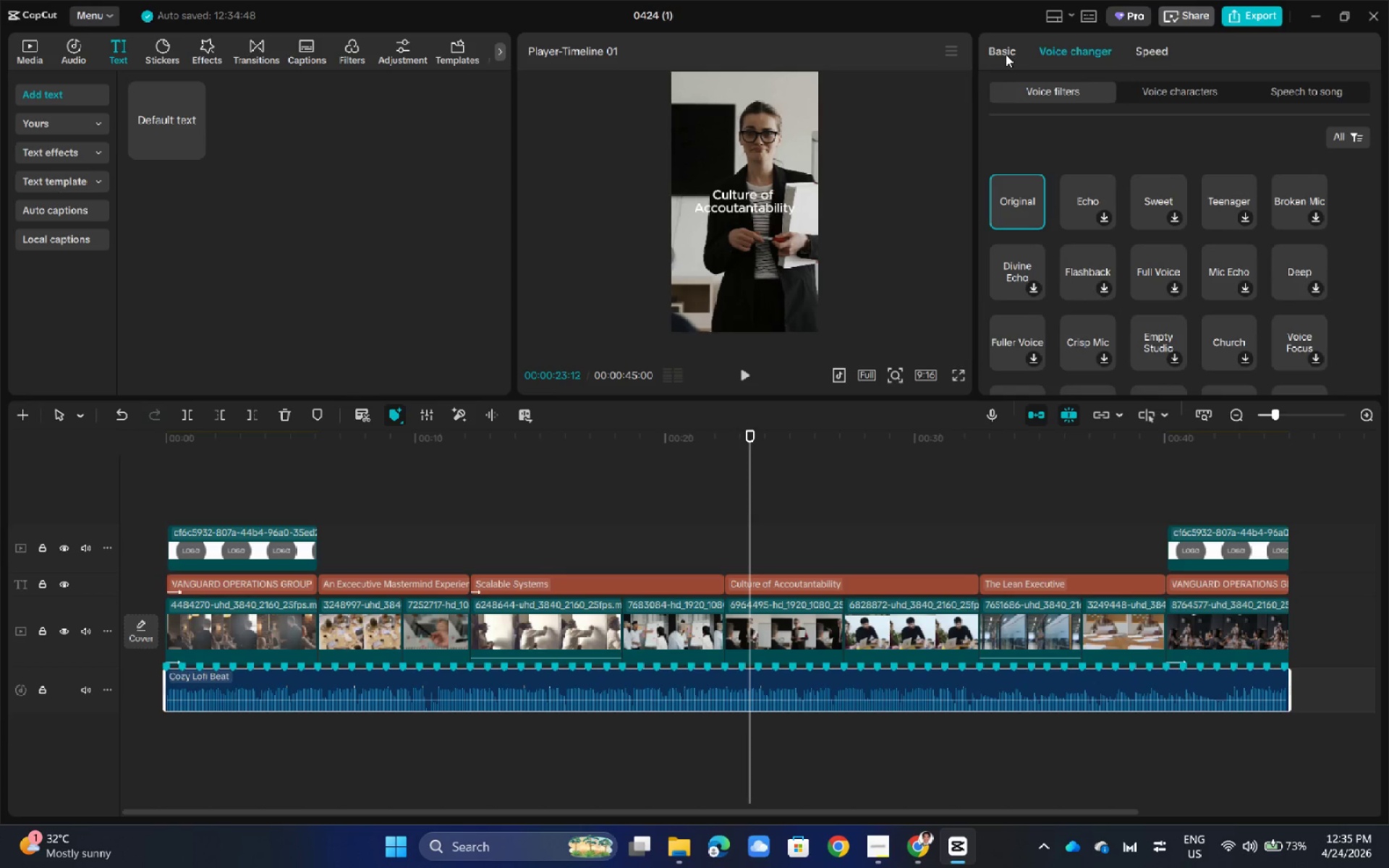 
left_click([998, 54])
 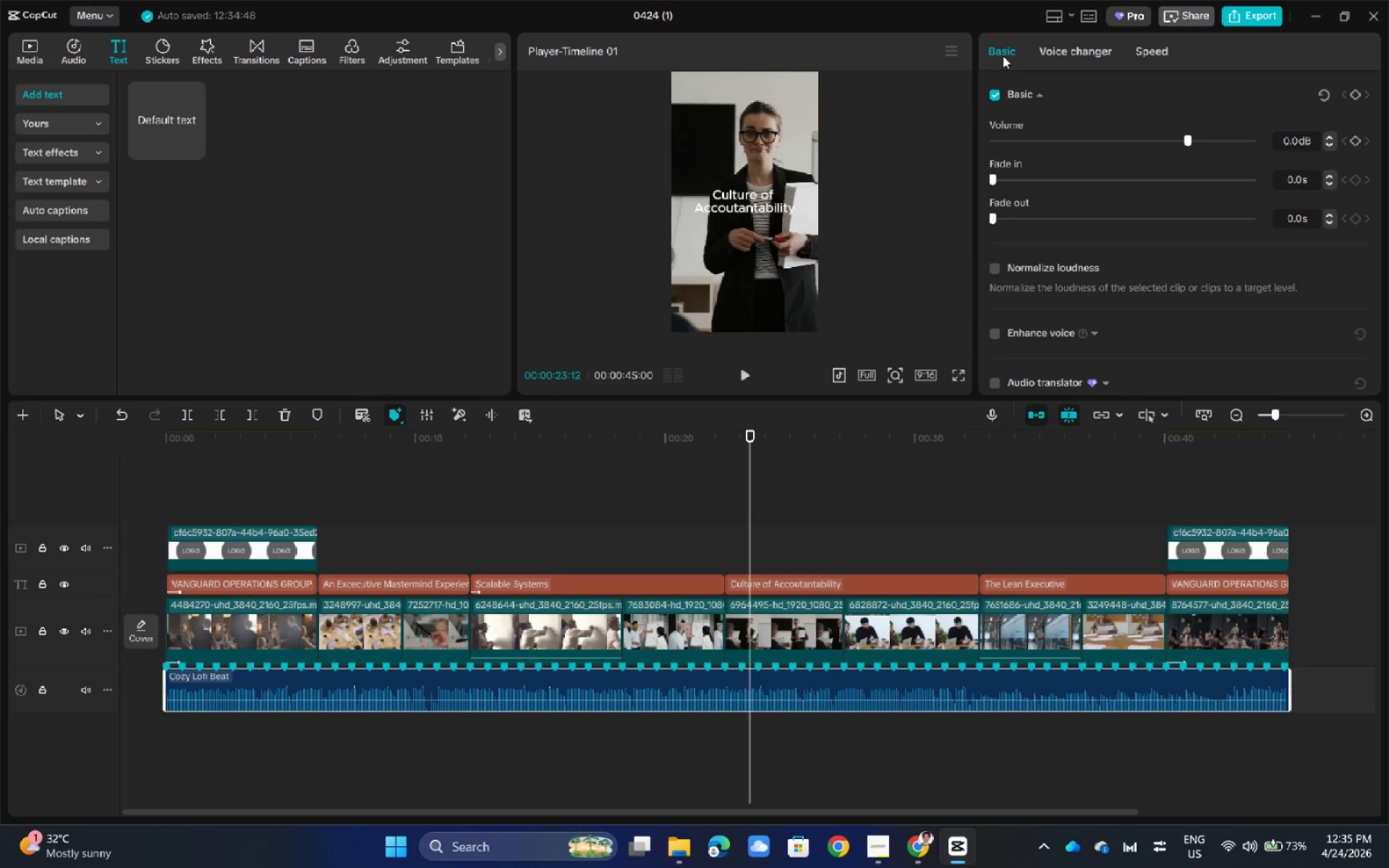 
wait(5.58)
 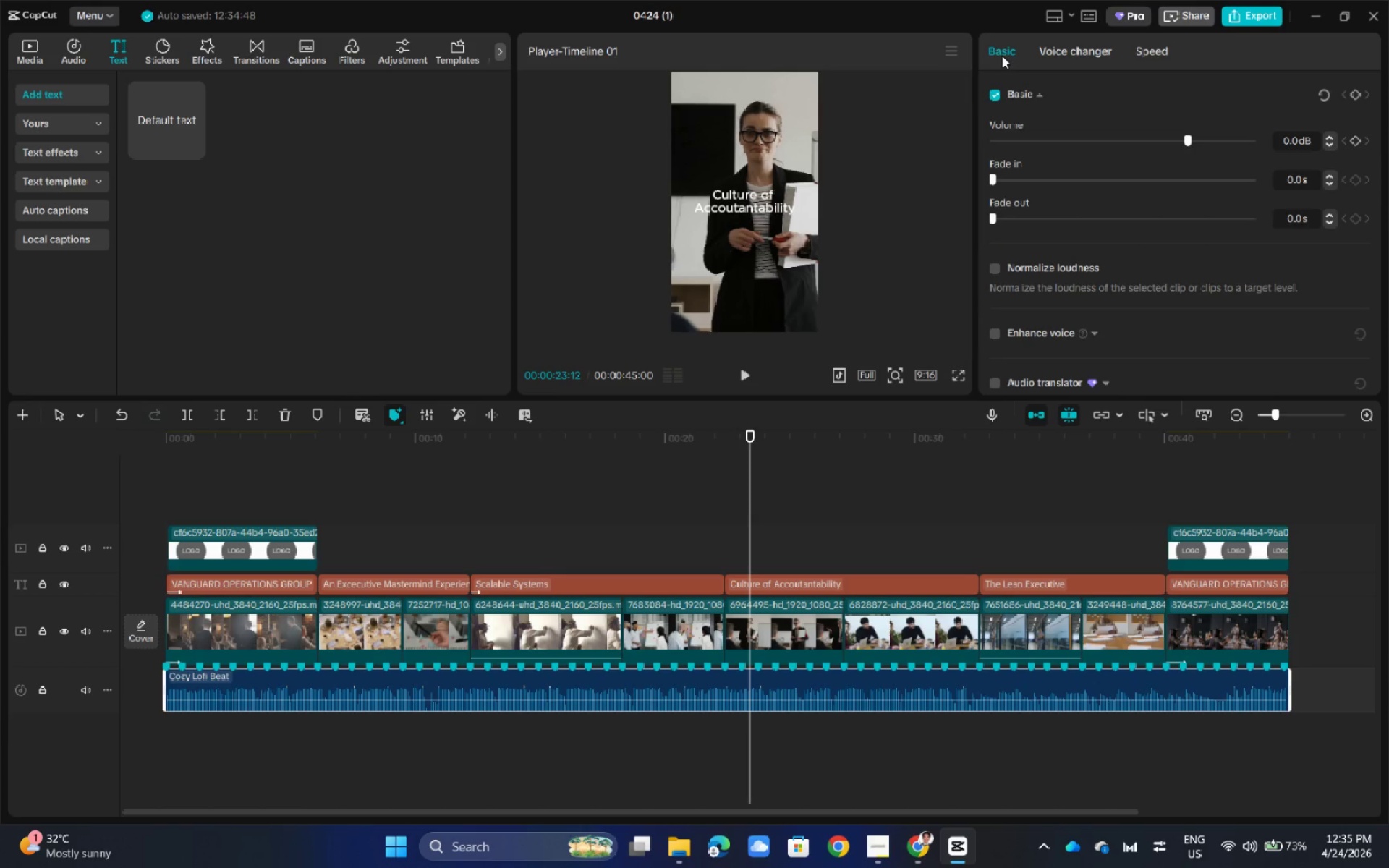 
left_click_drag(start_coordinate=[754, 433], to_coordinate=[166, 505])
 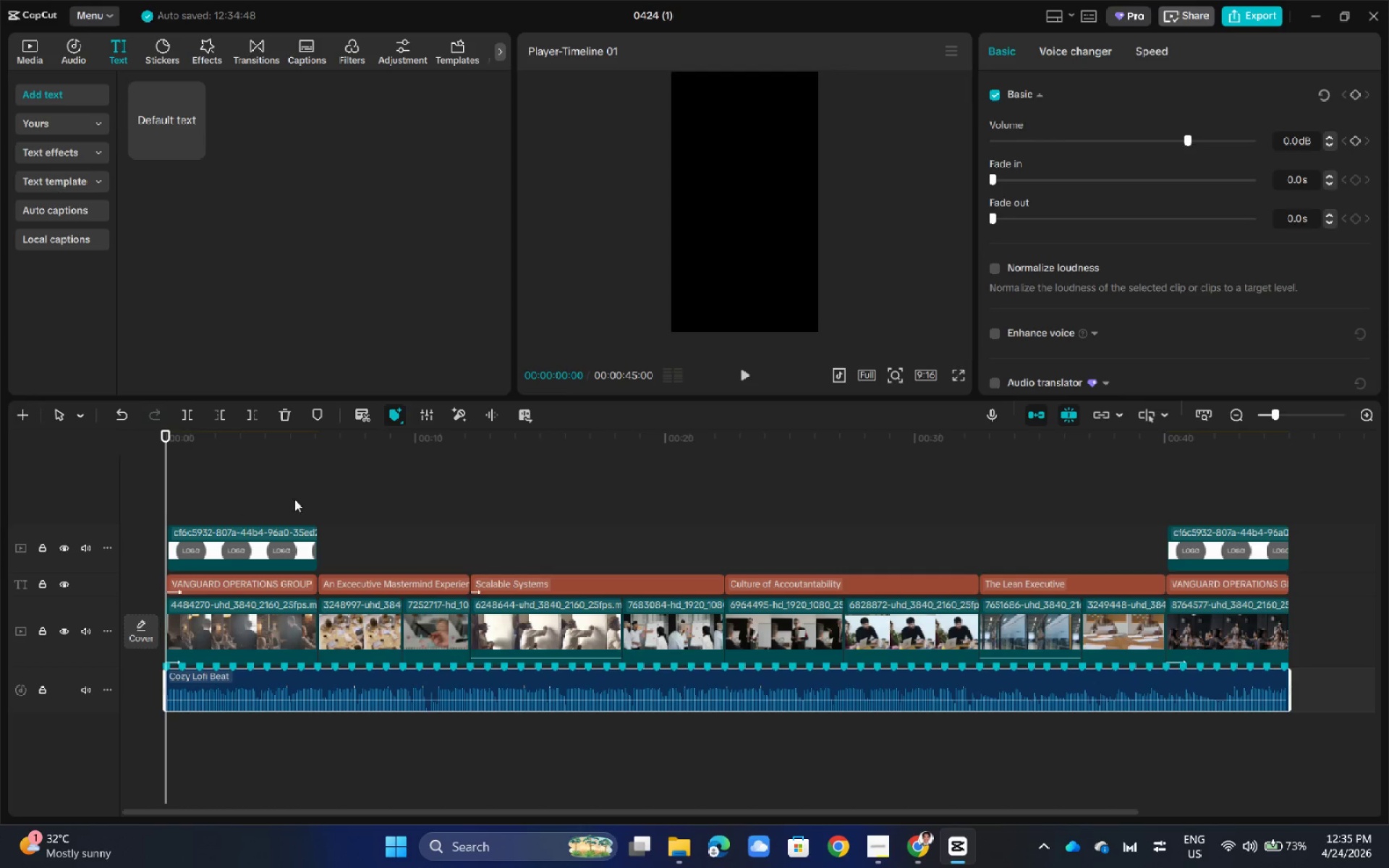 
left_click([286, 577])
 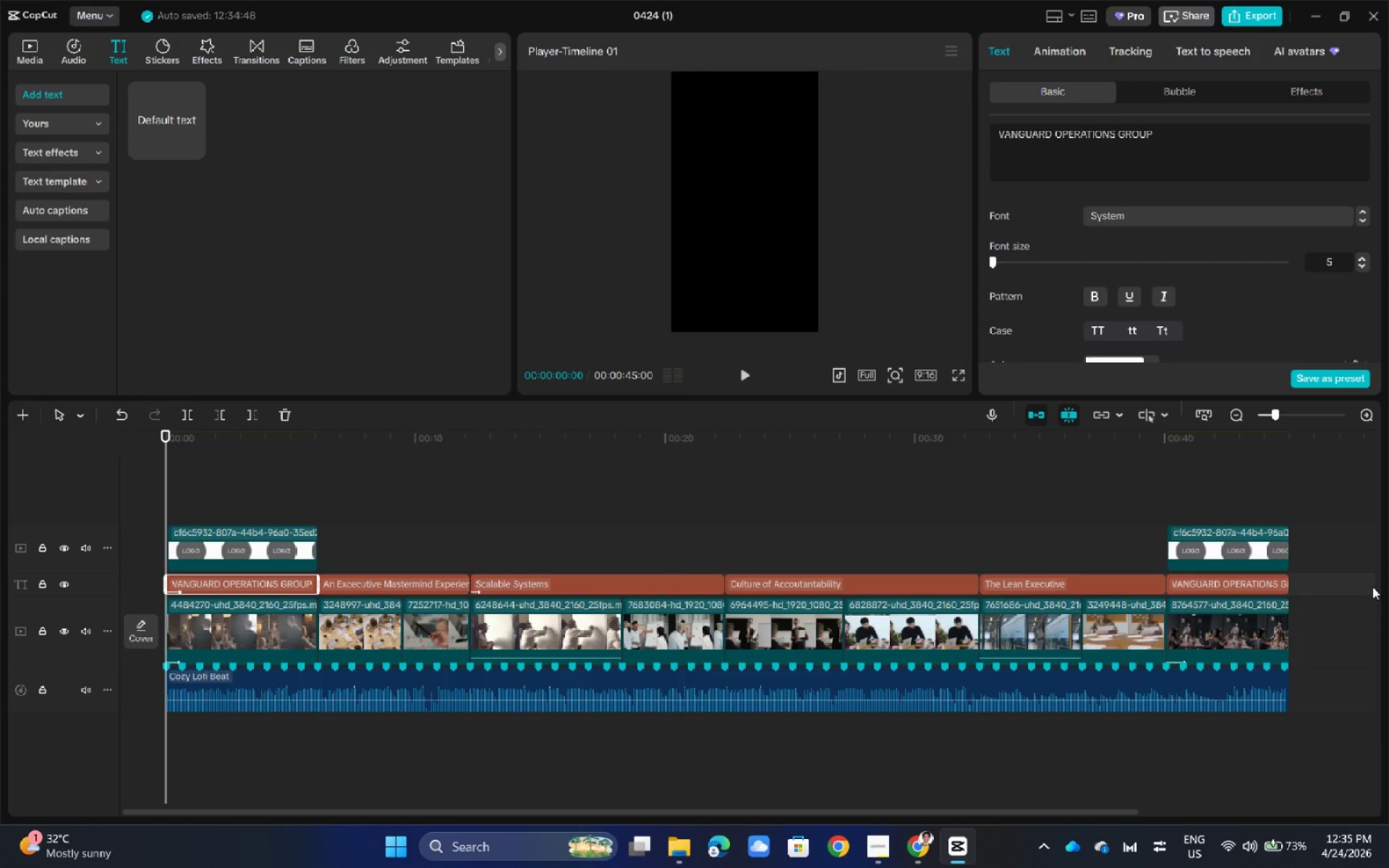 
left_click([1339, 584])
 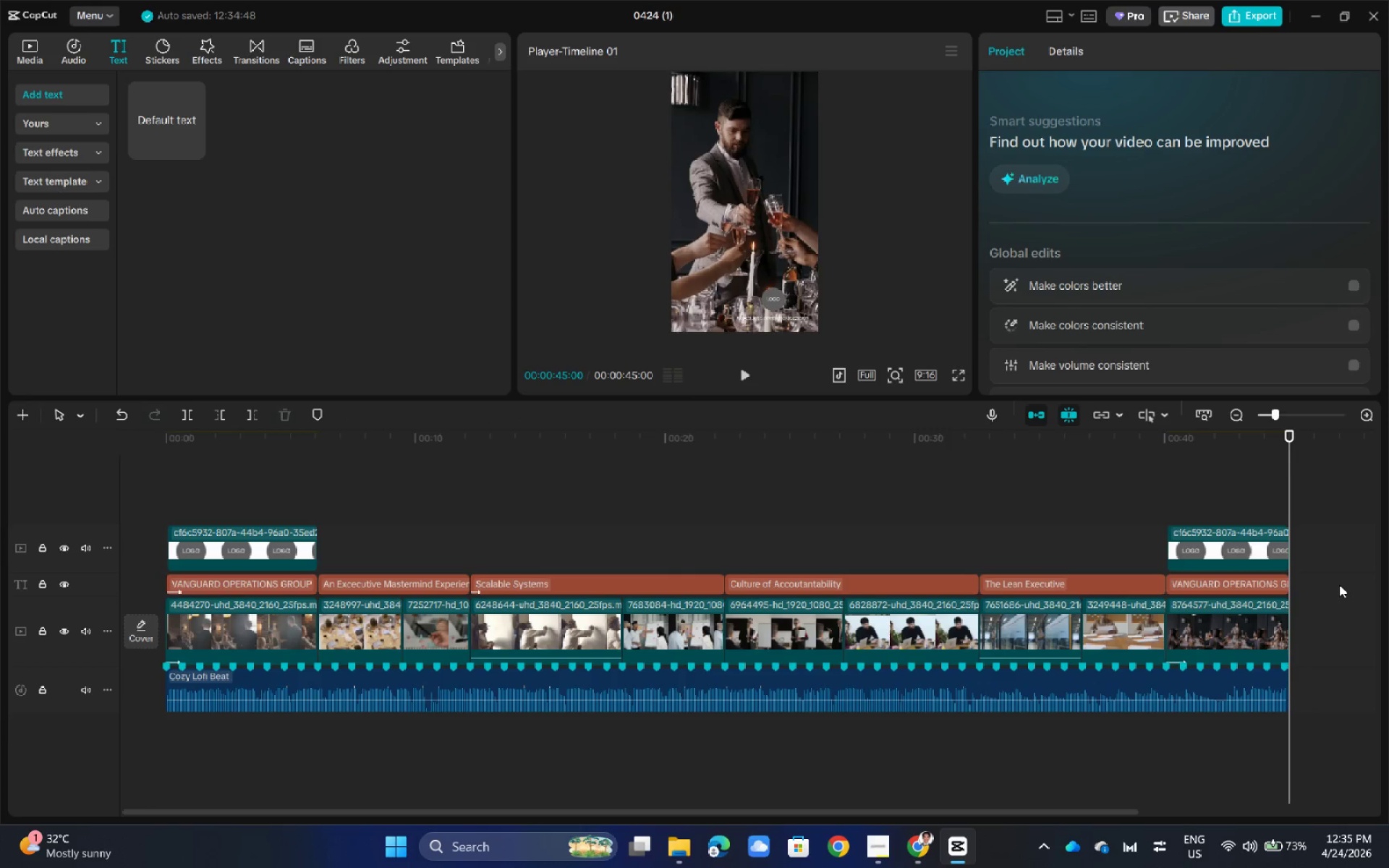 
left_click_drag(start_coordinate=[1339, 584], to_coordinate=[1349, 583])
 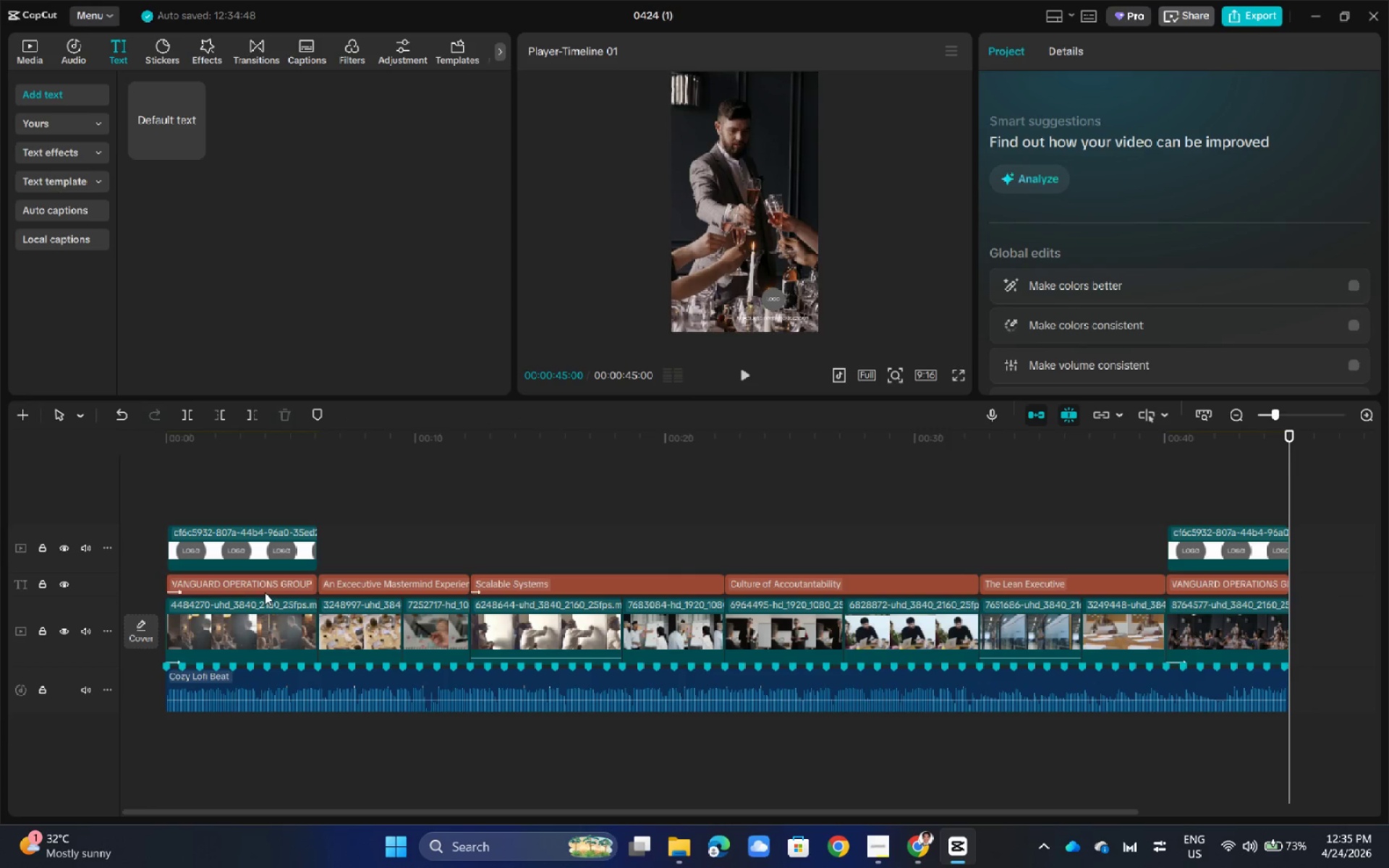 
left_click([271, 582])
 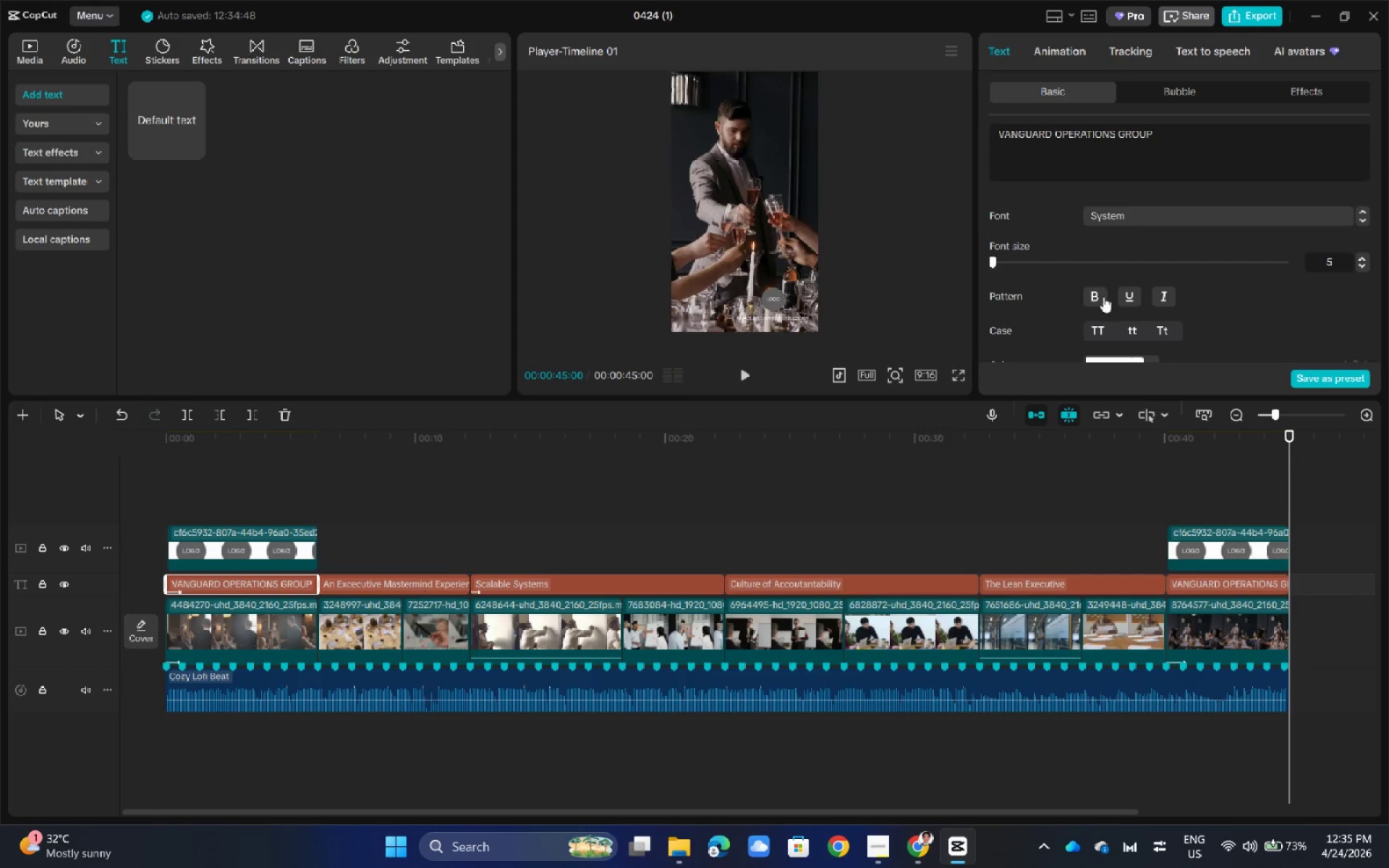 
scroll: coordinate [1210, 229], scroll_direction: up, amount: 29.0
 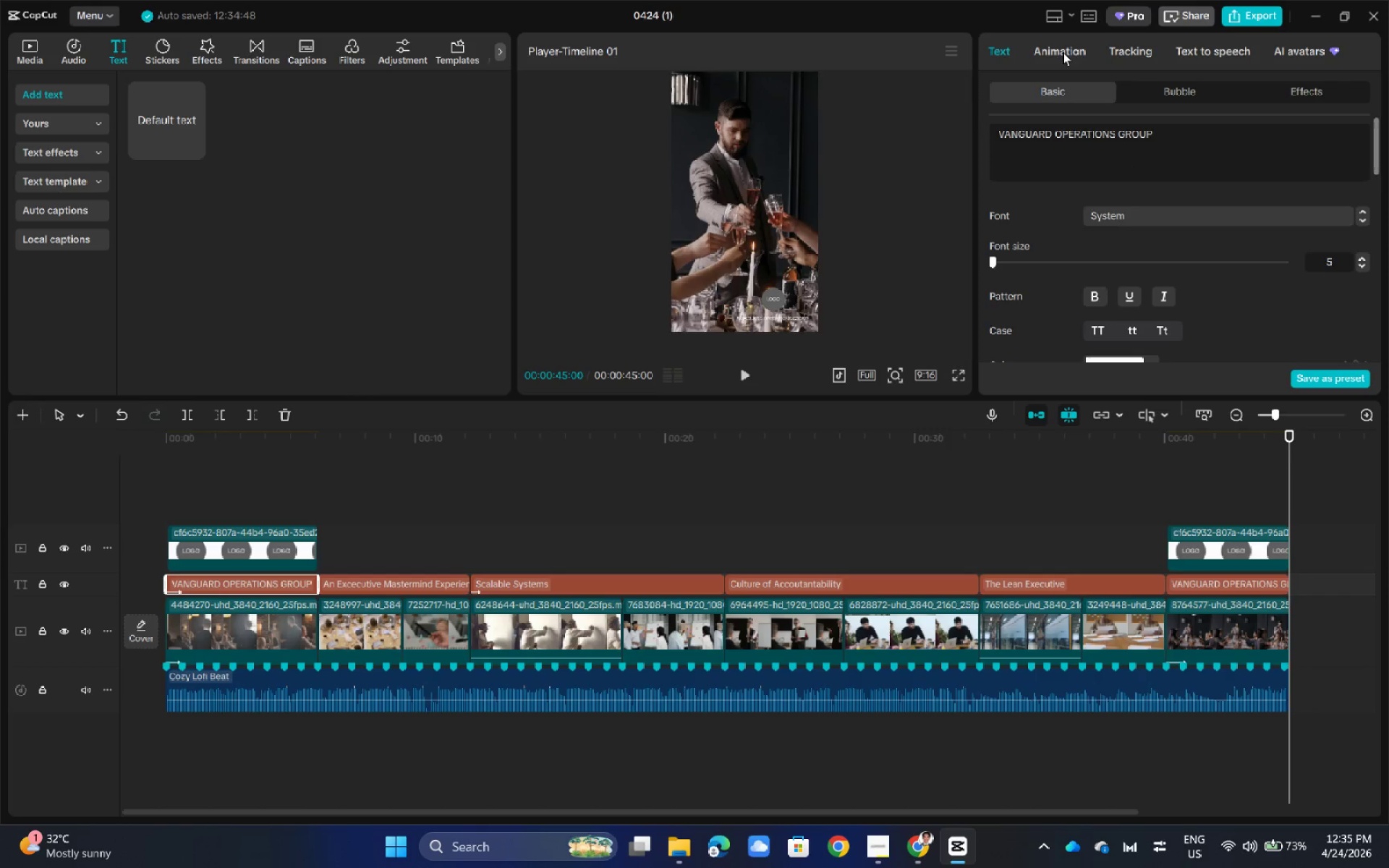 
left_click_drag(start_coordinate=[1062, 51], to_coordinate=[1067, 43])
 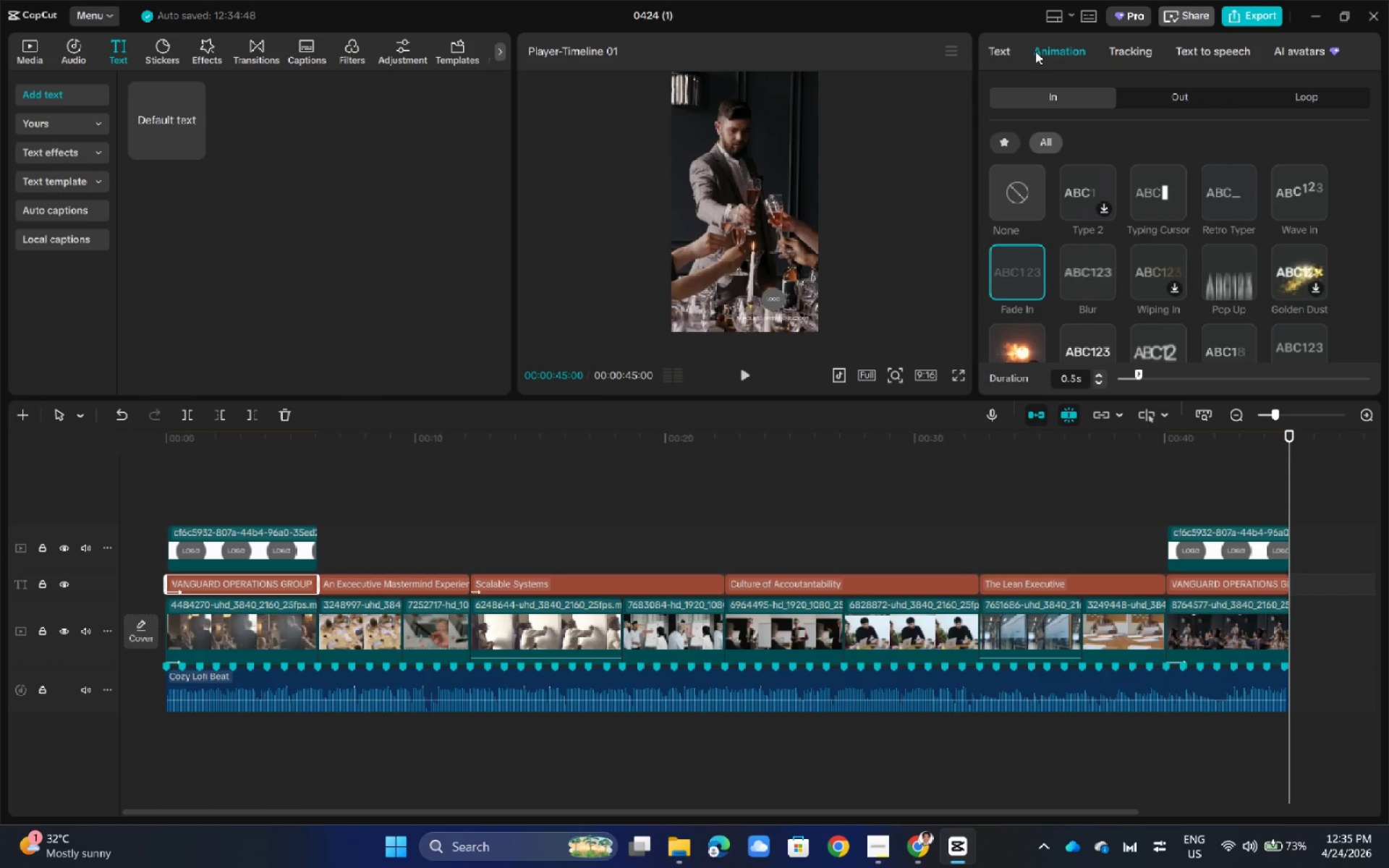 
left_click([999, 53])
 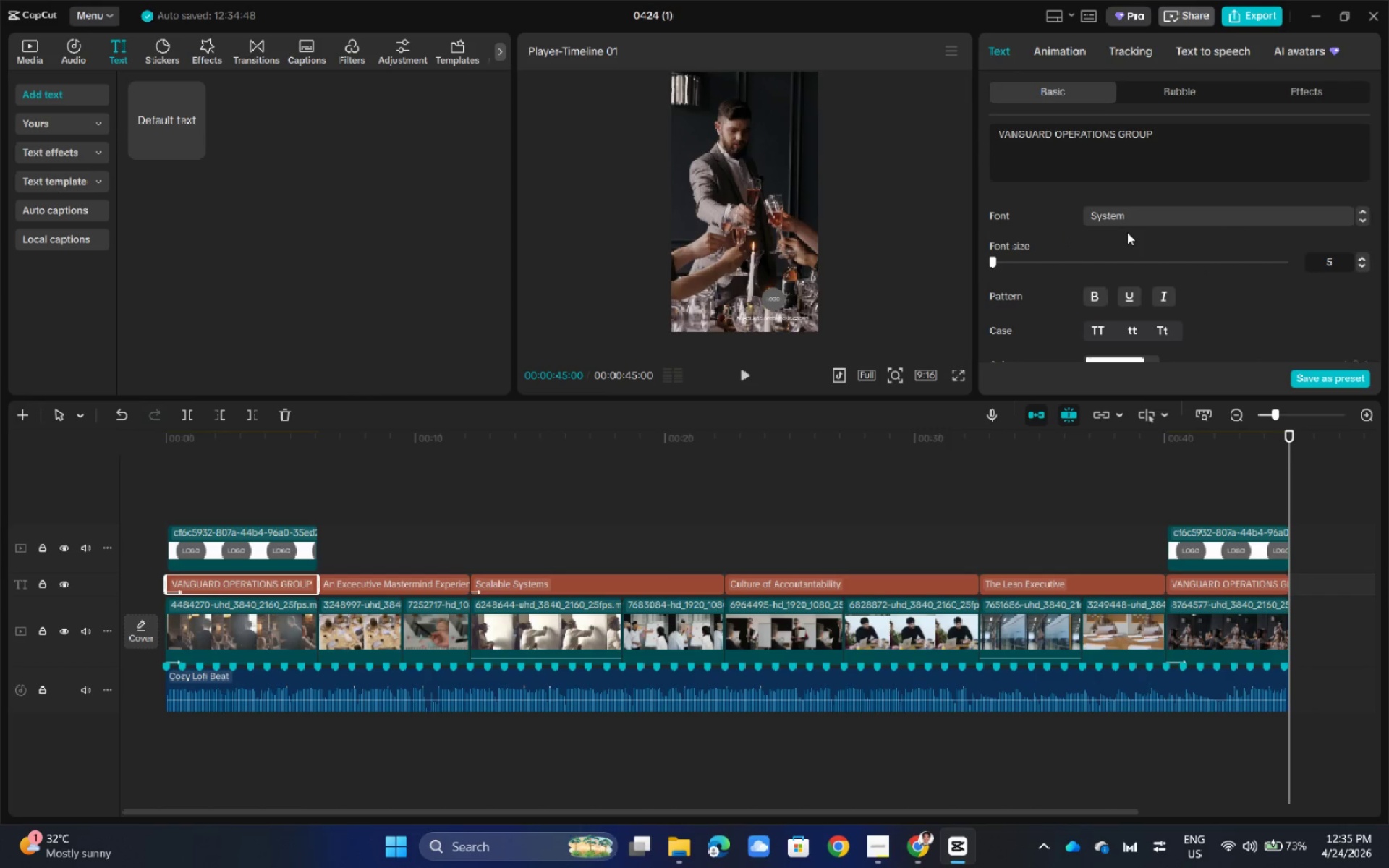 
left_click([1205, 215])
 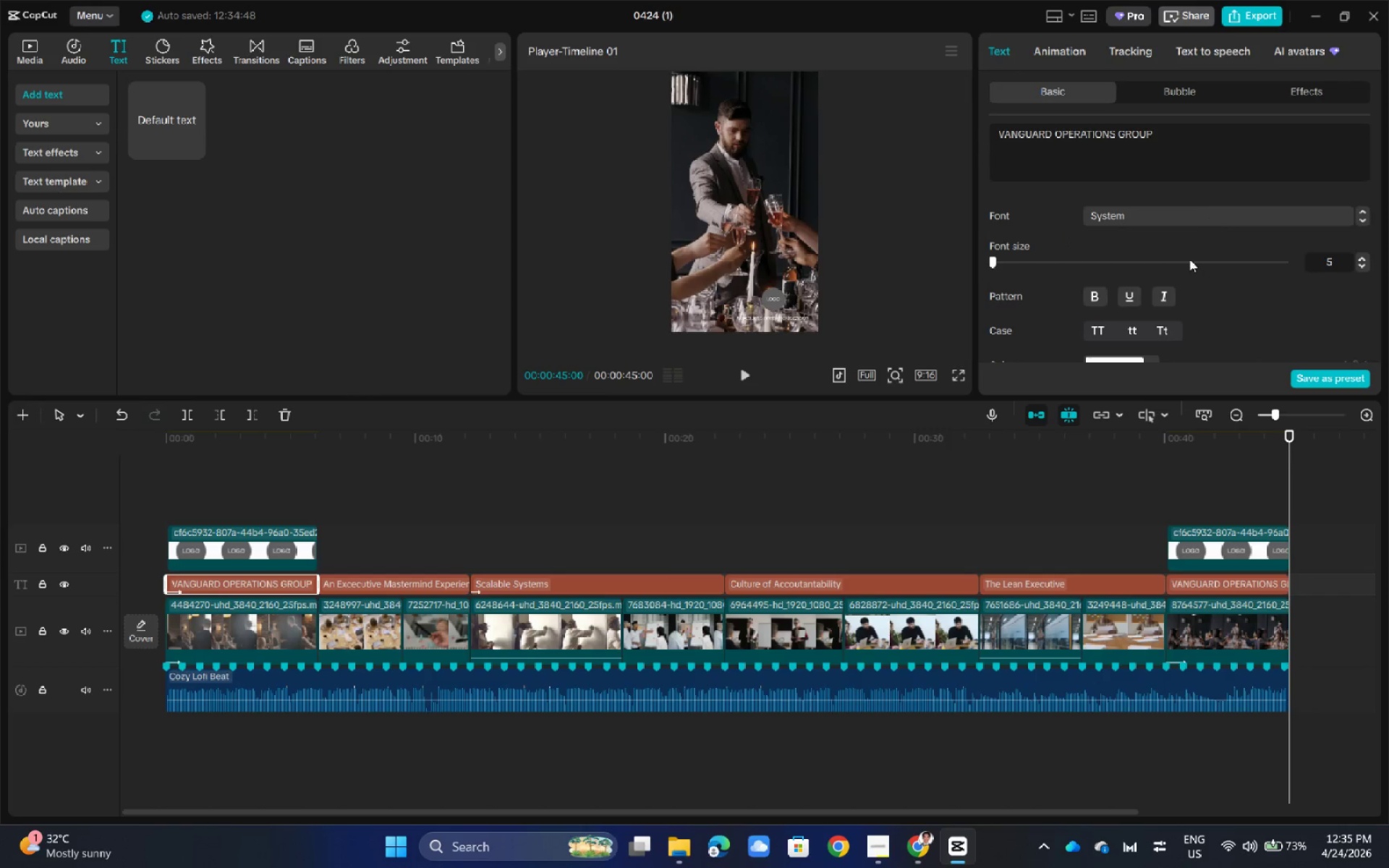 
scroll: coordinate [1184, 278], scroll_direction: down, amount: 2.0
 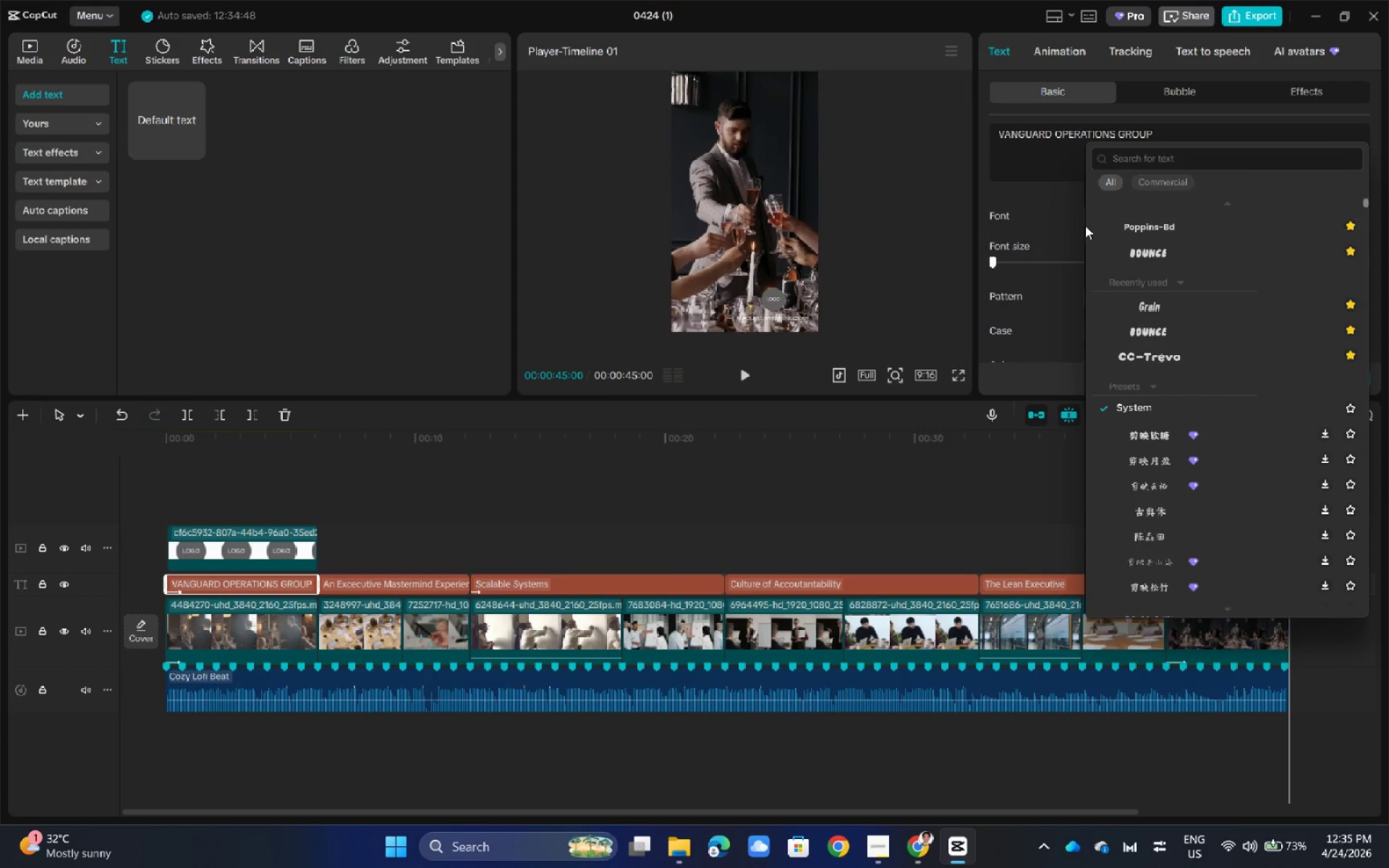 
left_click([1045, 209])
 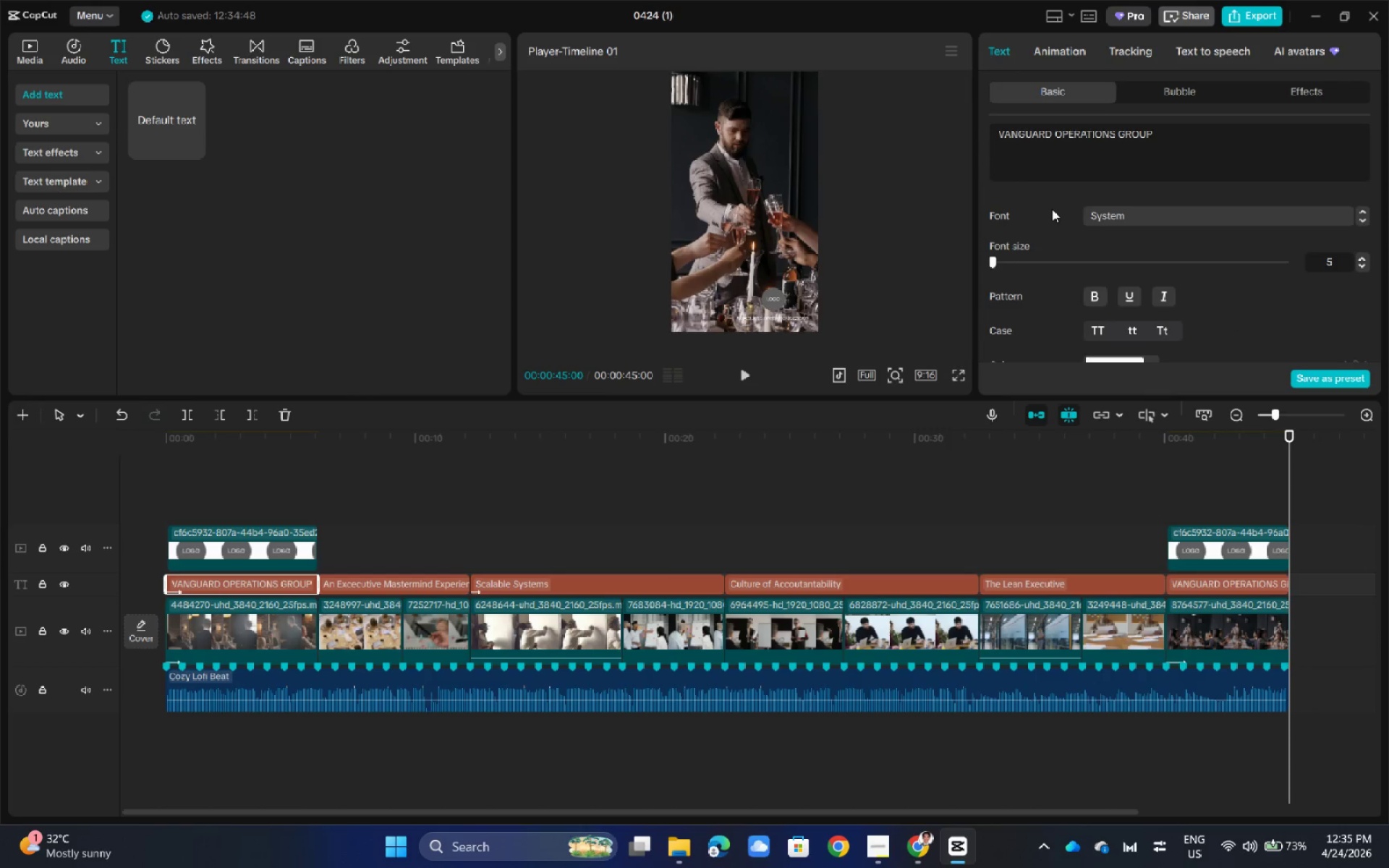 
scroll: coordinate [1054, 209], scroll_direction: down, amount: 10.0
 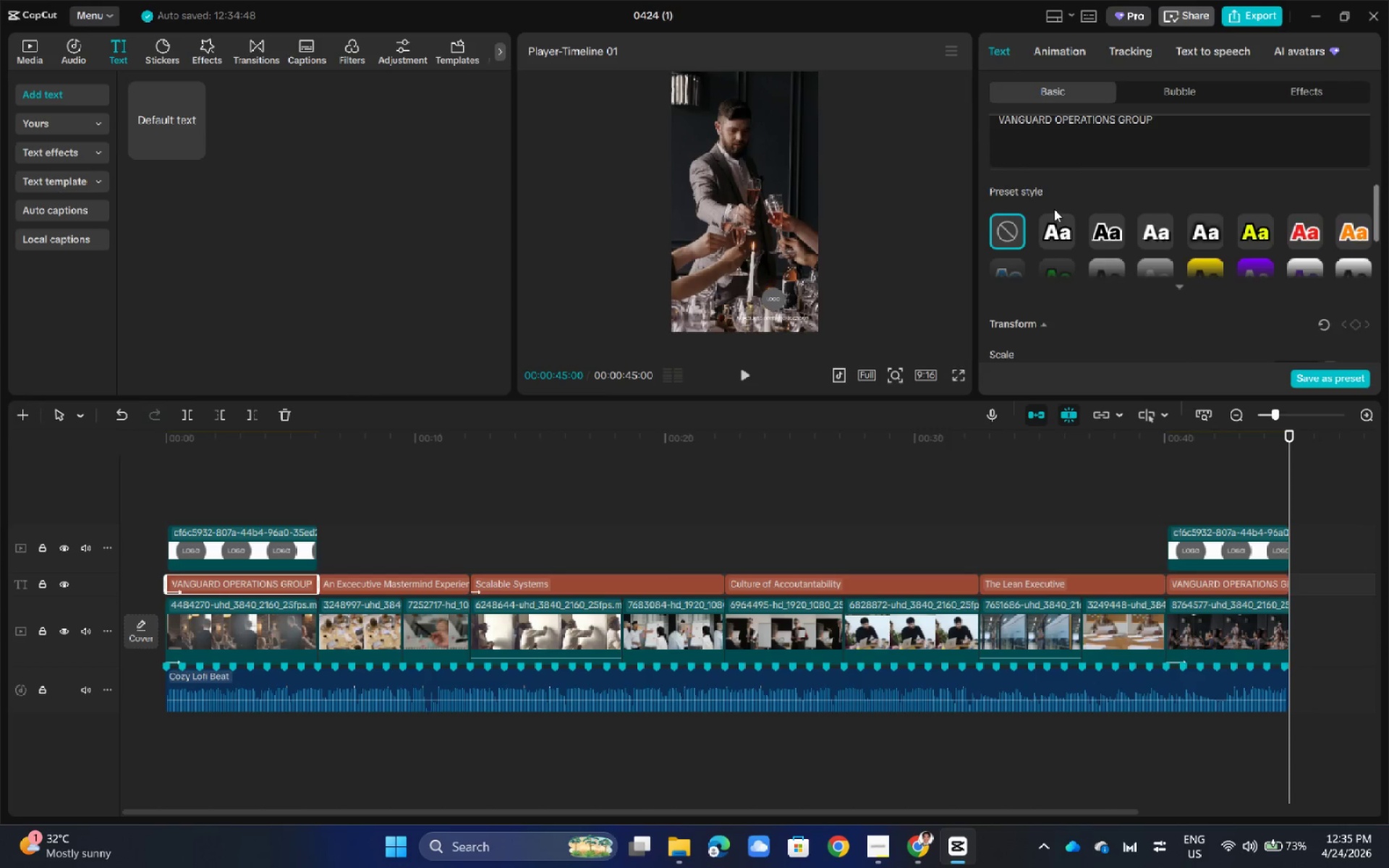 
scroll: coordinate [1312, 176], scroll_direction: up, amount: 25.0
 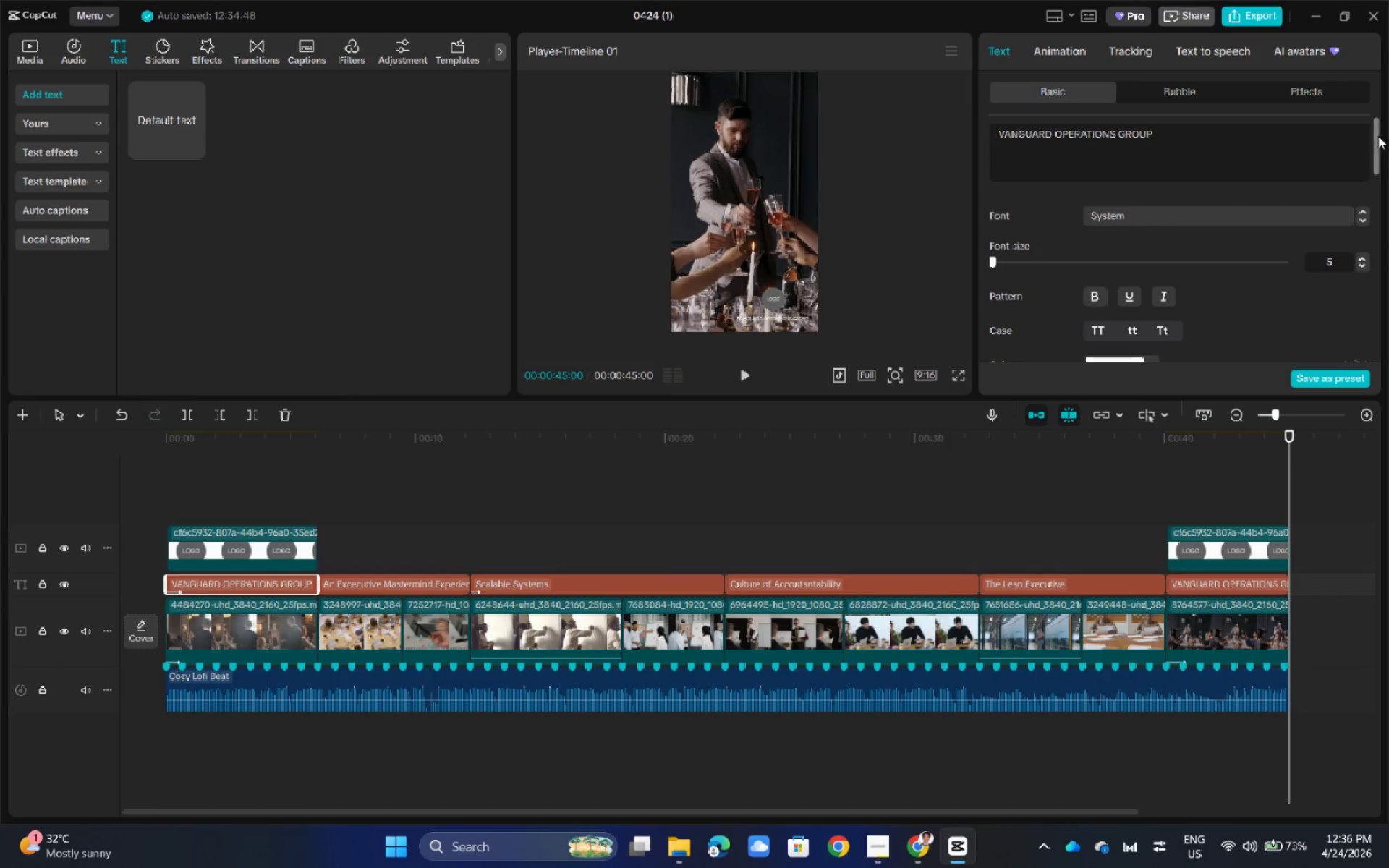 
left_click_drag(start_coordinate=[1378, 136], to_coordinate=[1381, 116])
 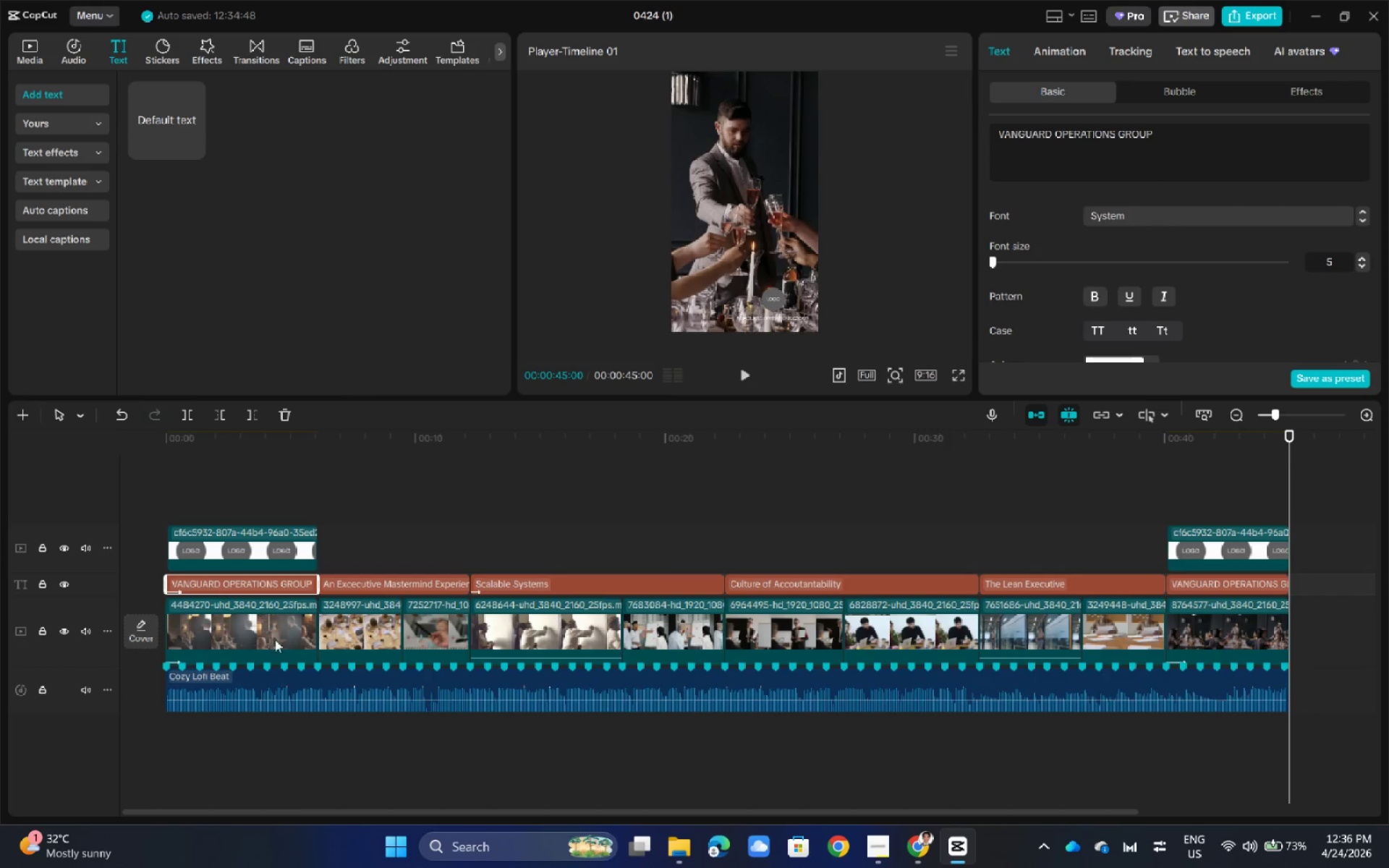 
left_click([373, 573])
 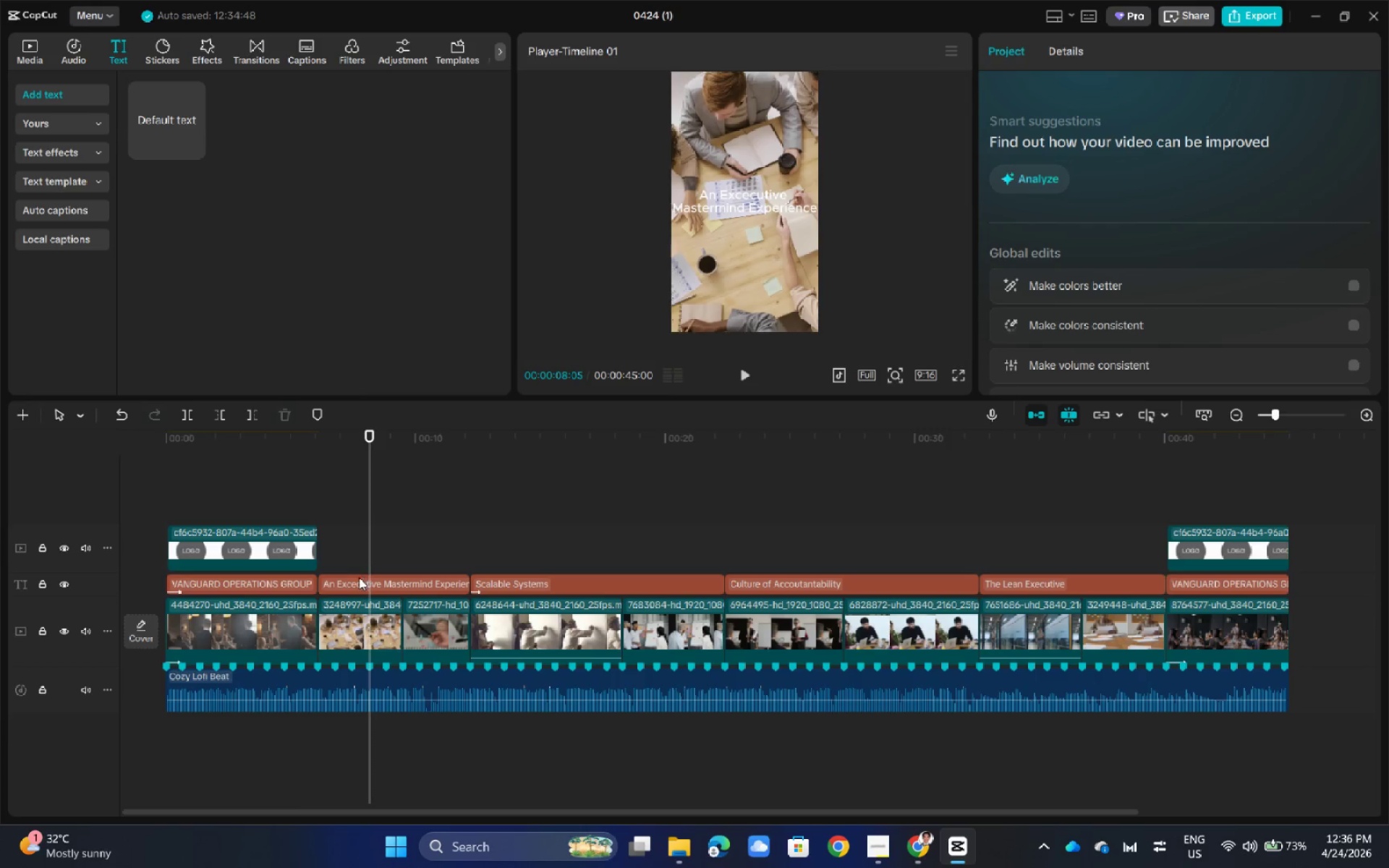 
left_click([359, 577])
 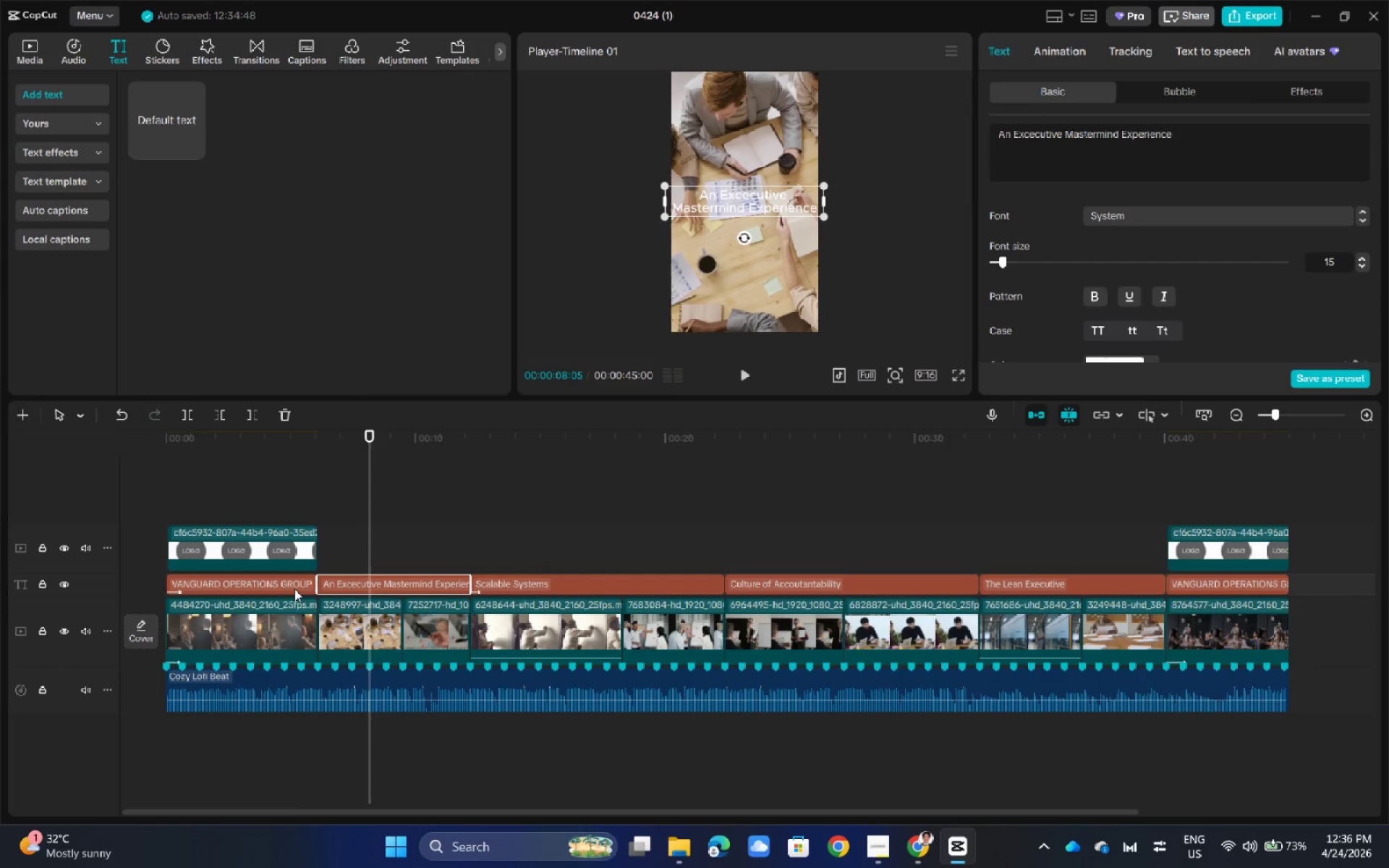 
left_click([293, 589])
 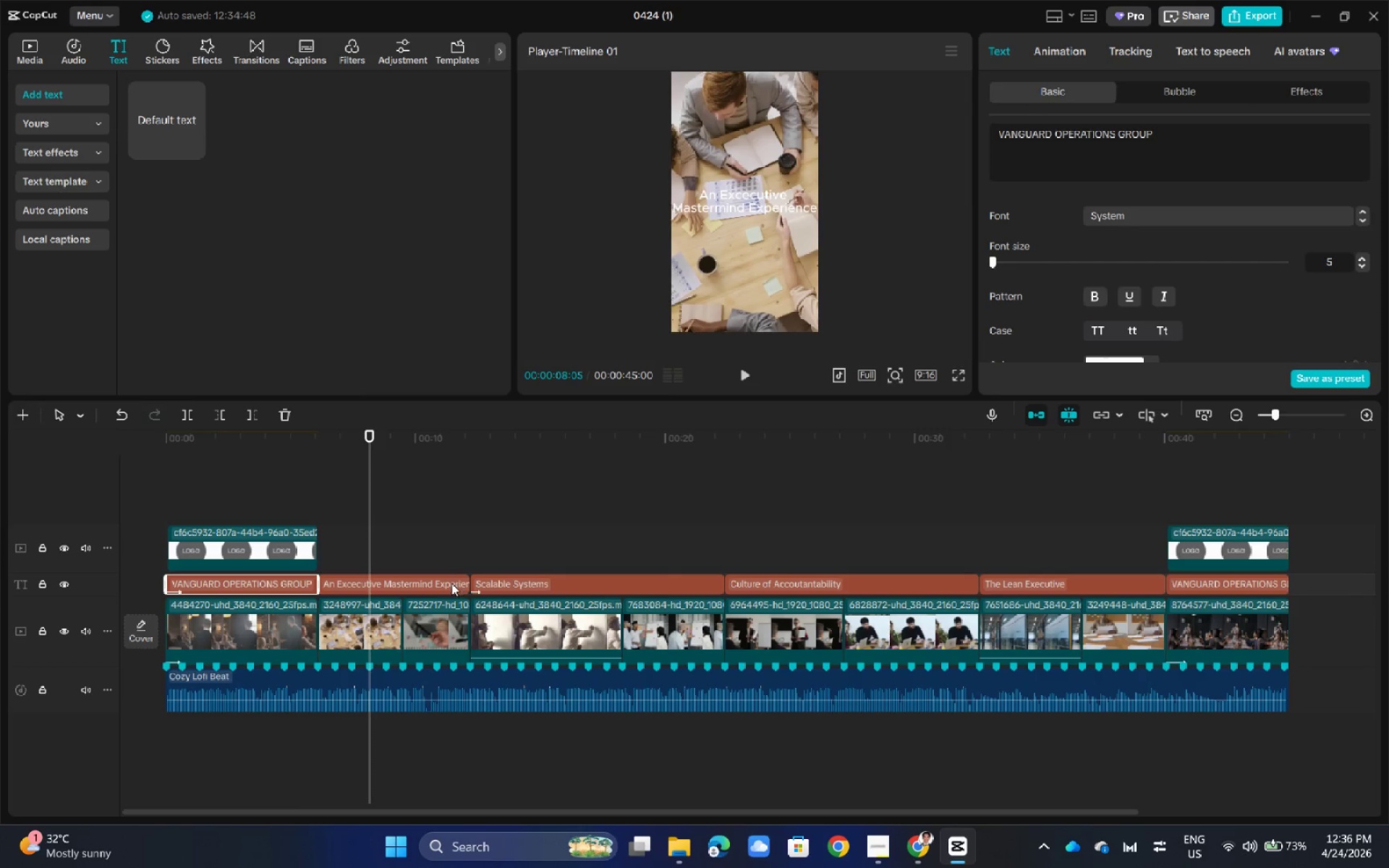 
hold_key(key=ControlLeft, duration=0.42)
left_click([443, 586])
 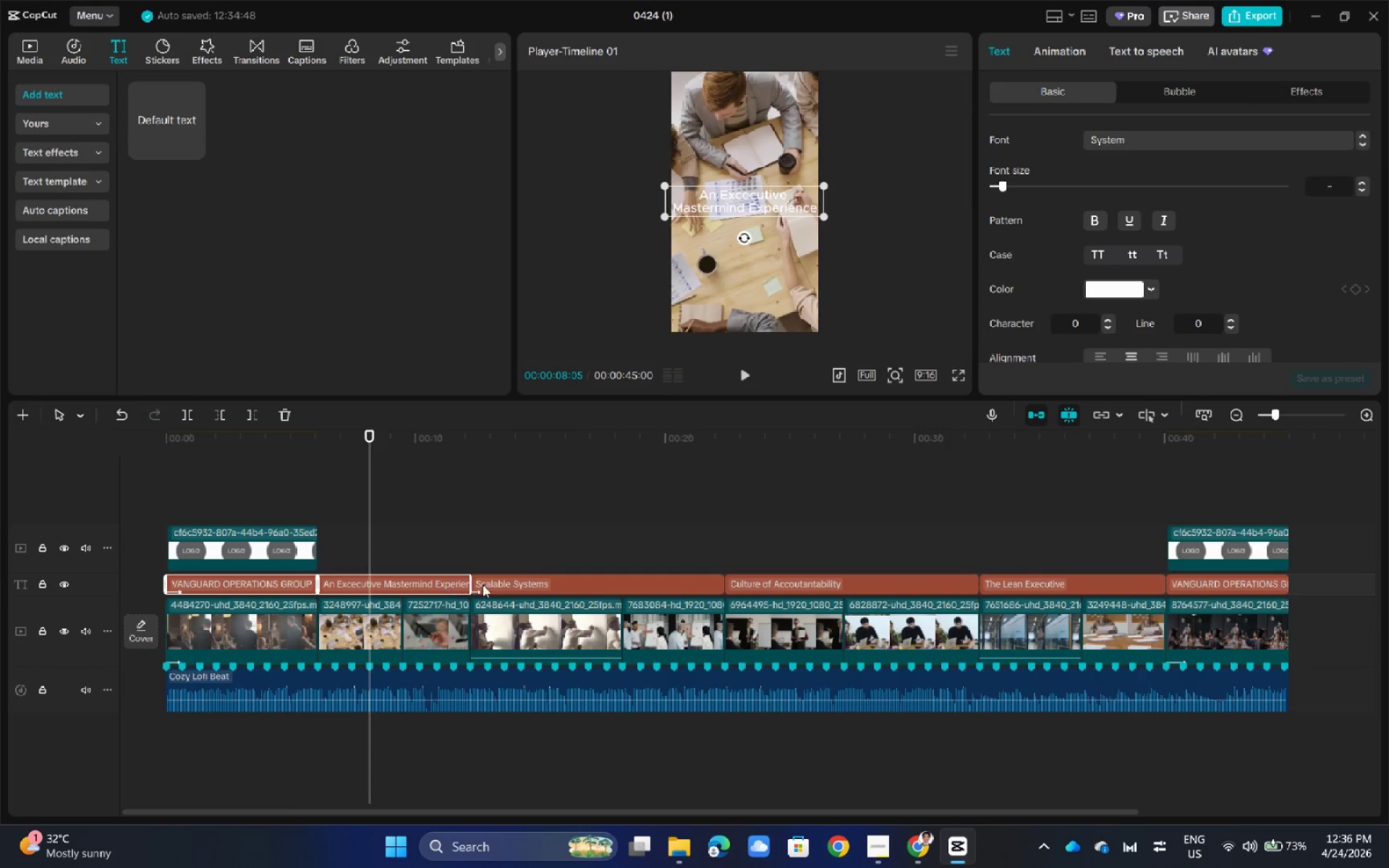 
key(Control+ControlLeft)
 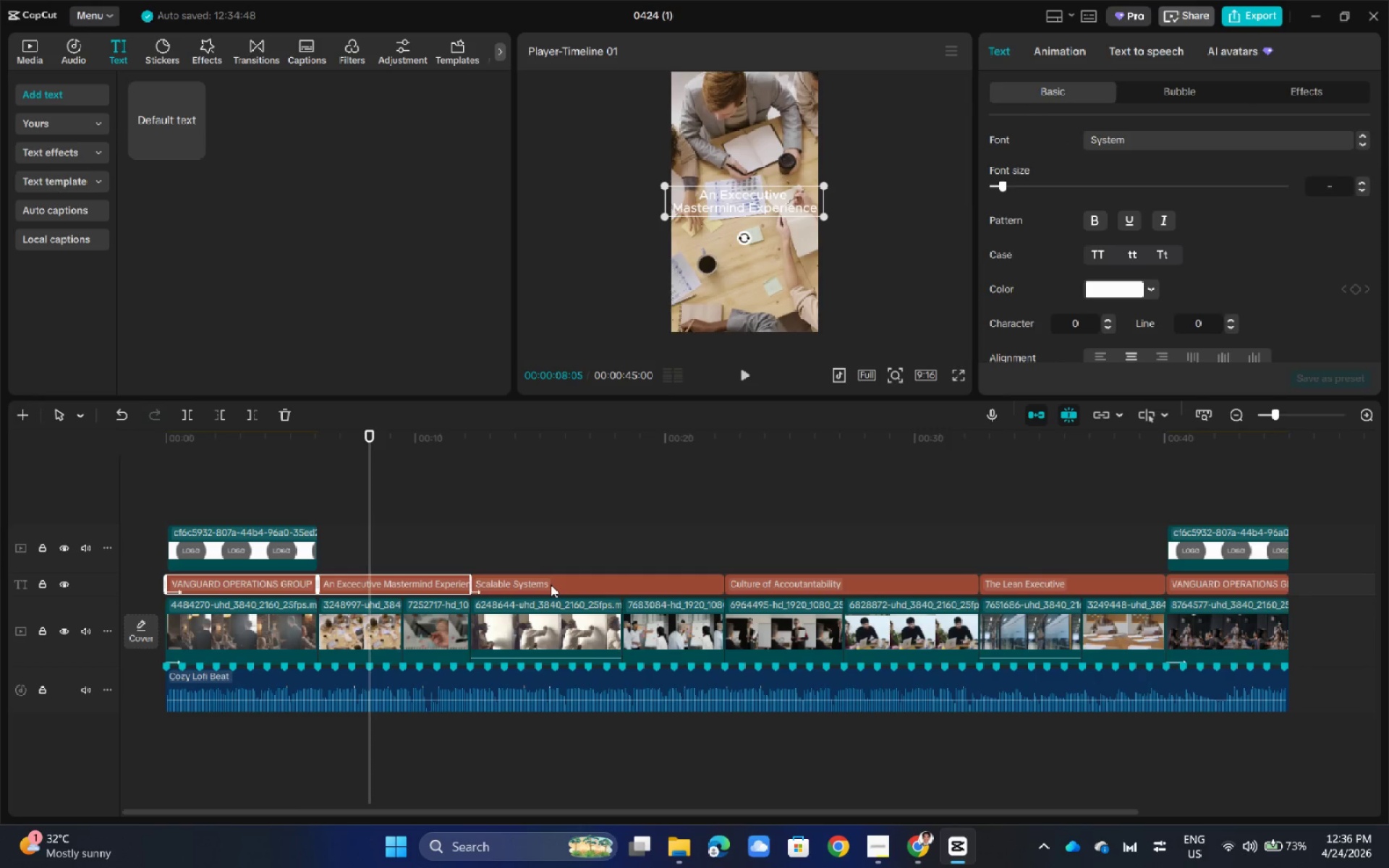 
double_click([551, 584])
 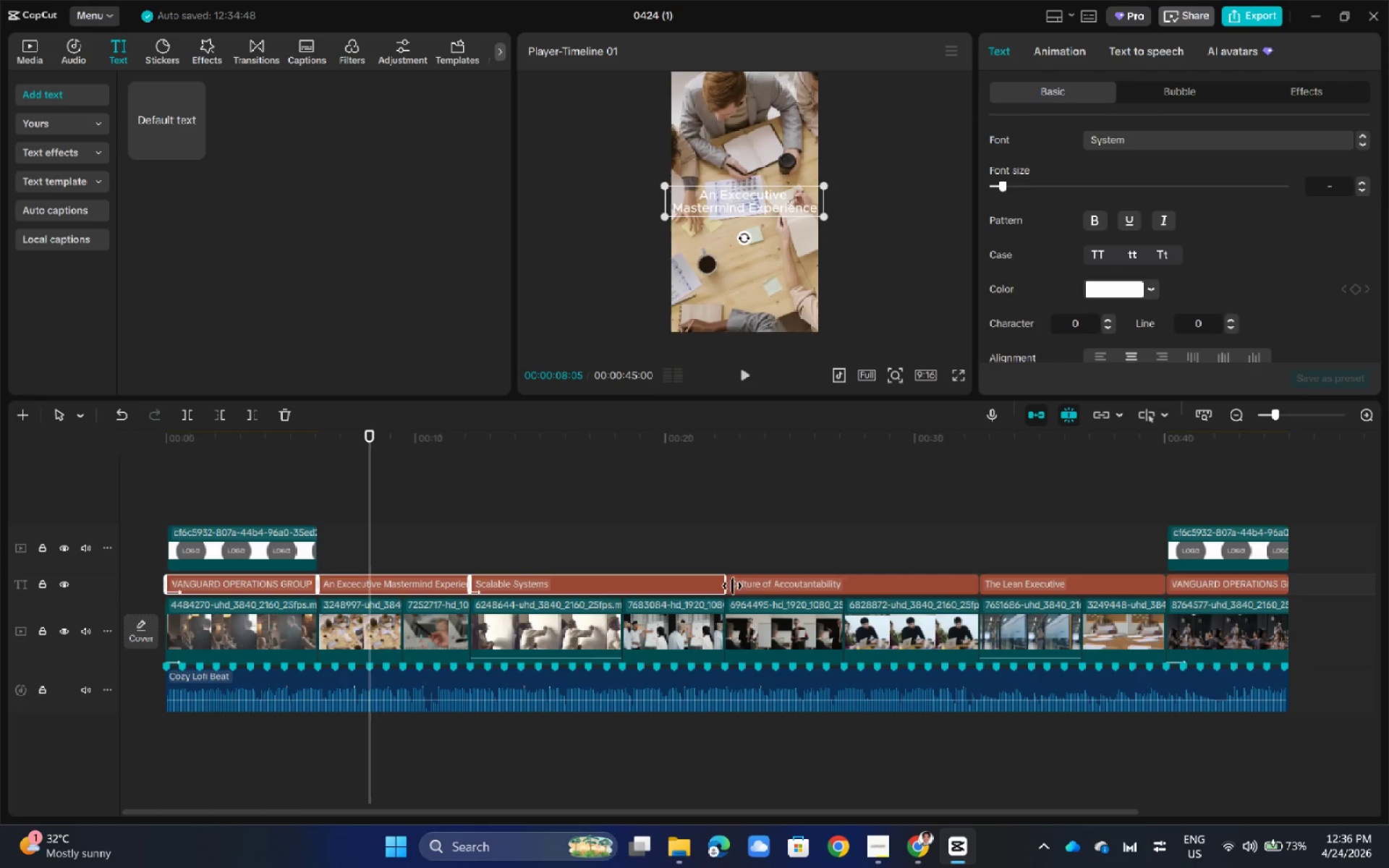 
hold_key(key=ControlLeft, duration=0.61)
left_click([746, 584])
 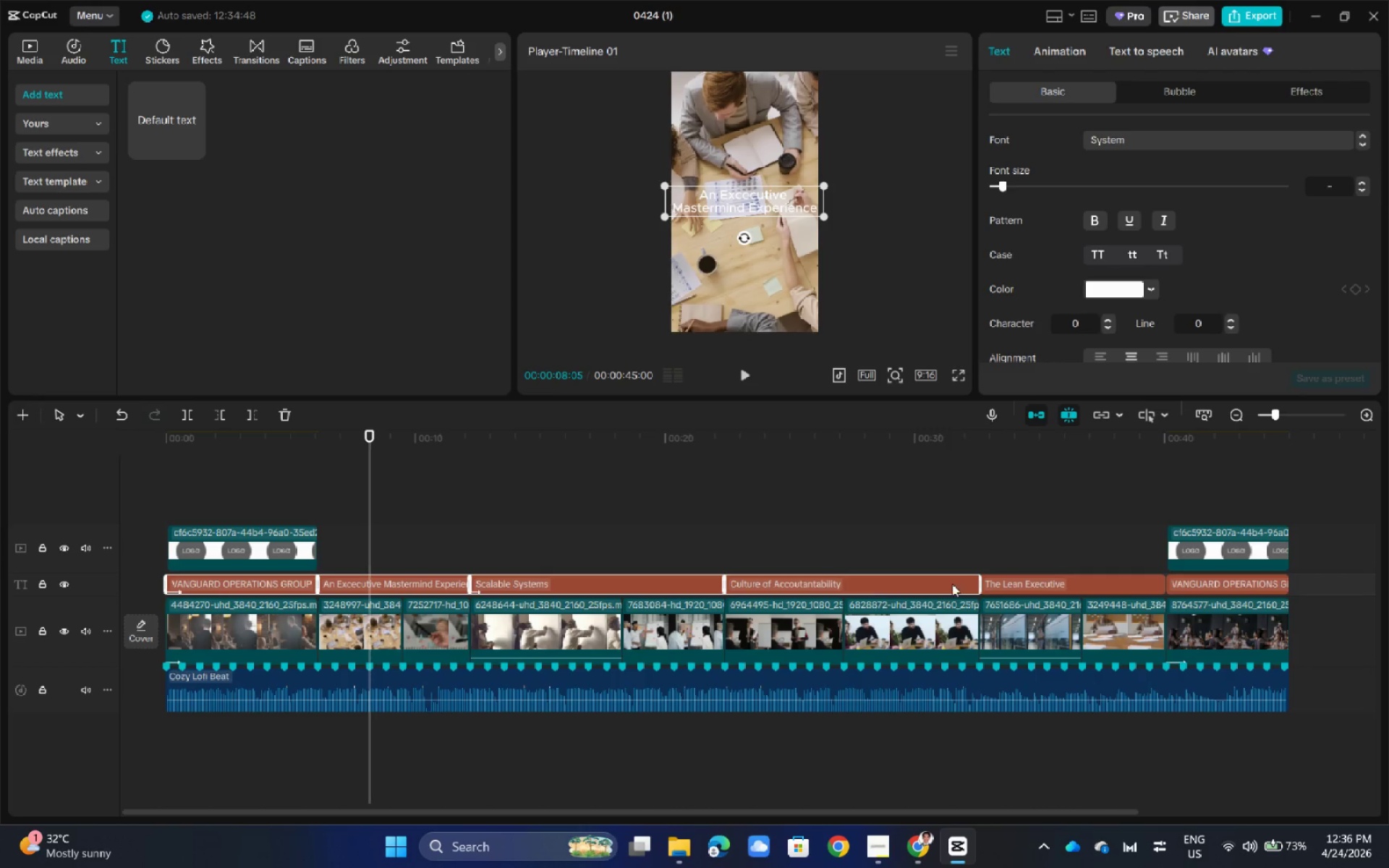 
hold_key(key=ControlLeft, duration=0.64)
 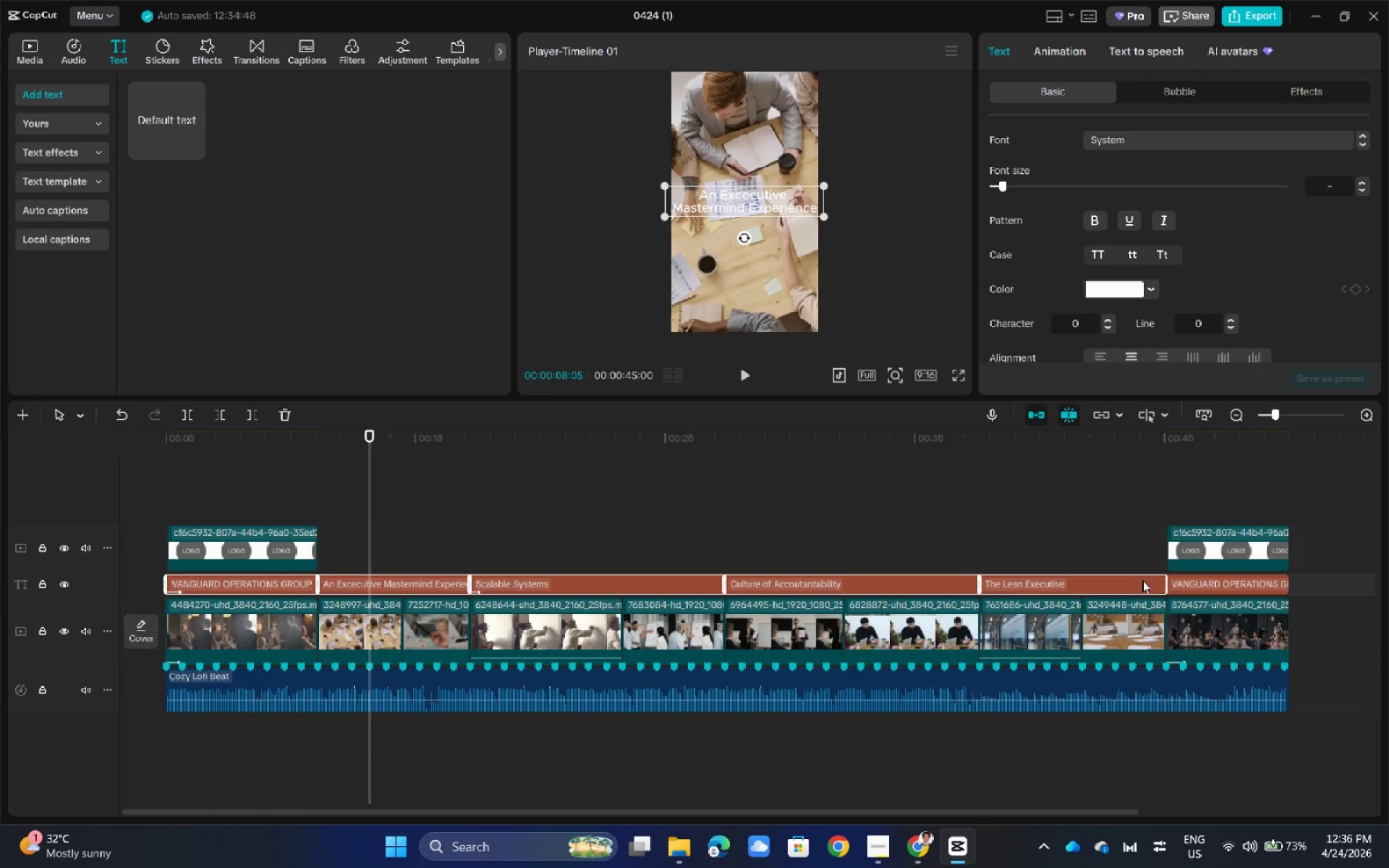 
hold_key(key=ControlLeft, duration=0.89)
left_click([1186, 584])
 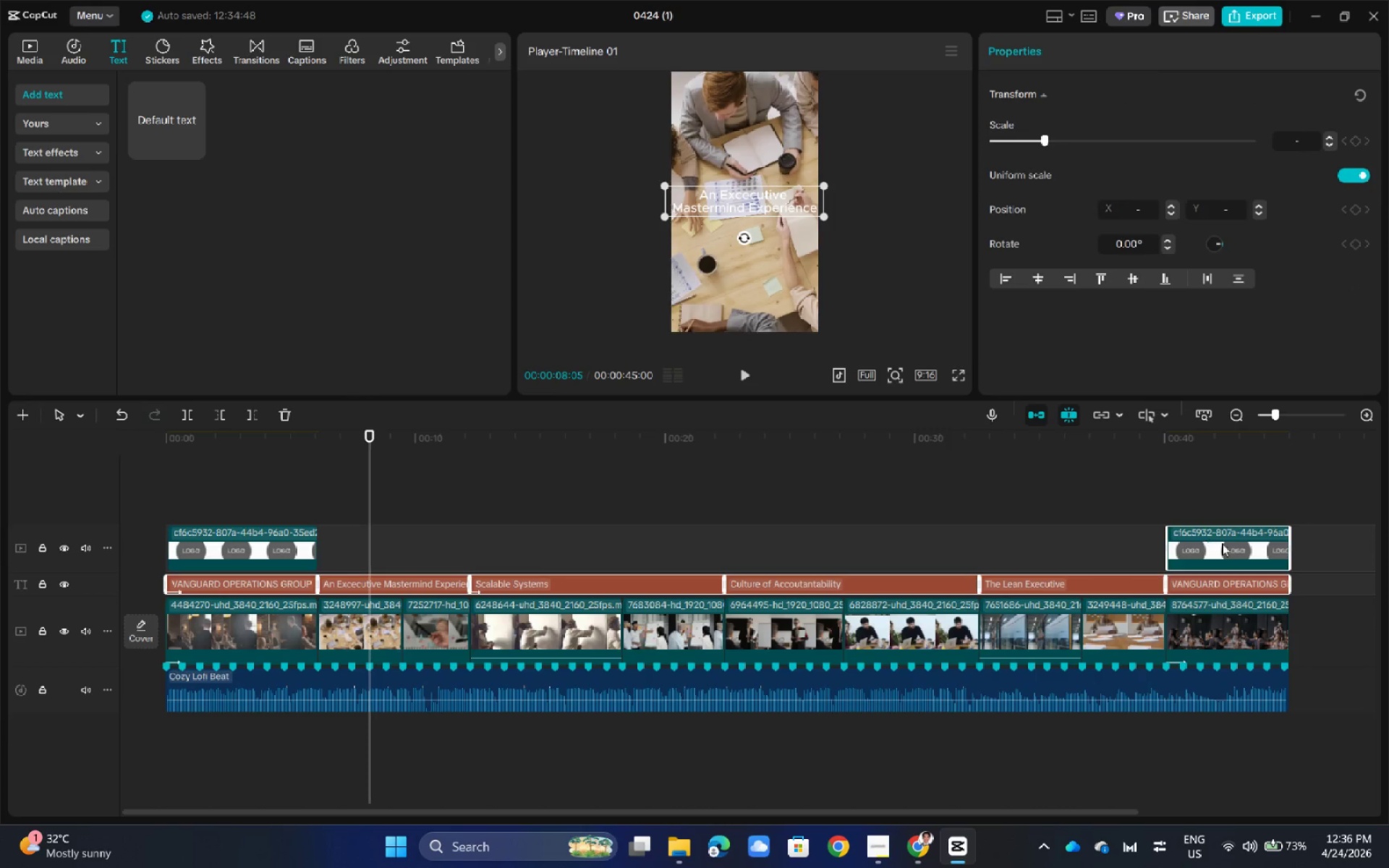 
left_click([1093, 527])
 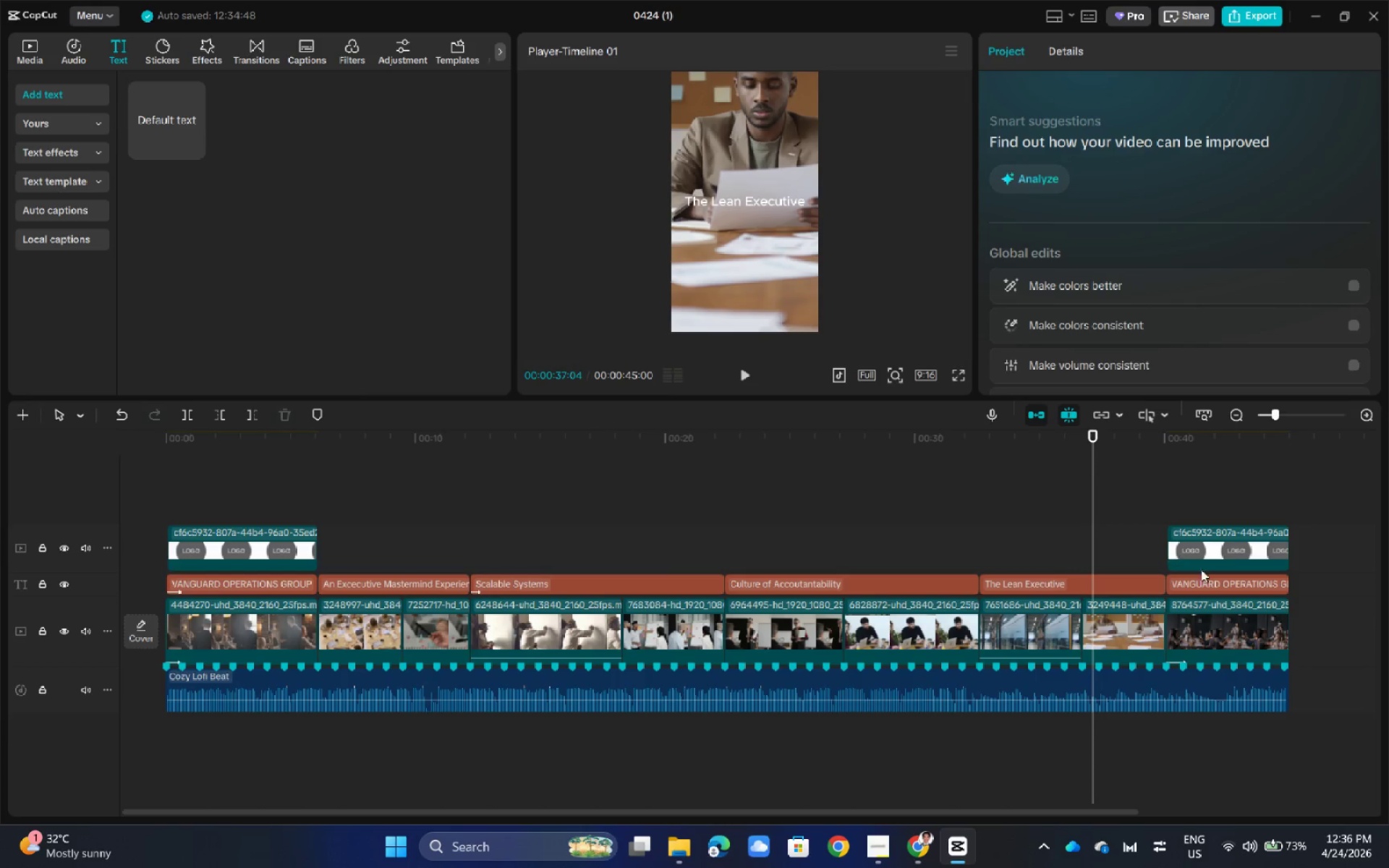 
left_click([1223, 542])
 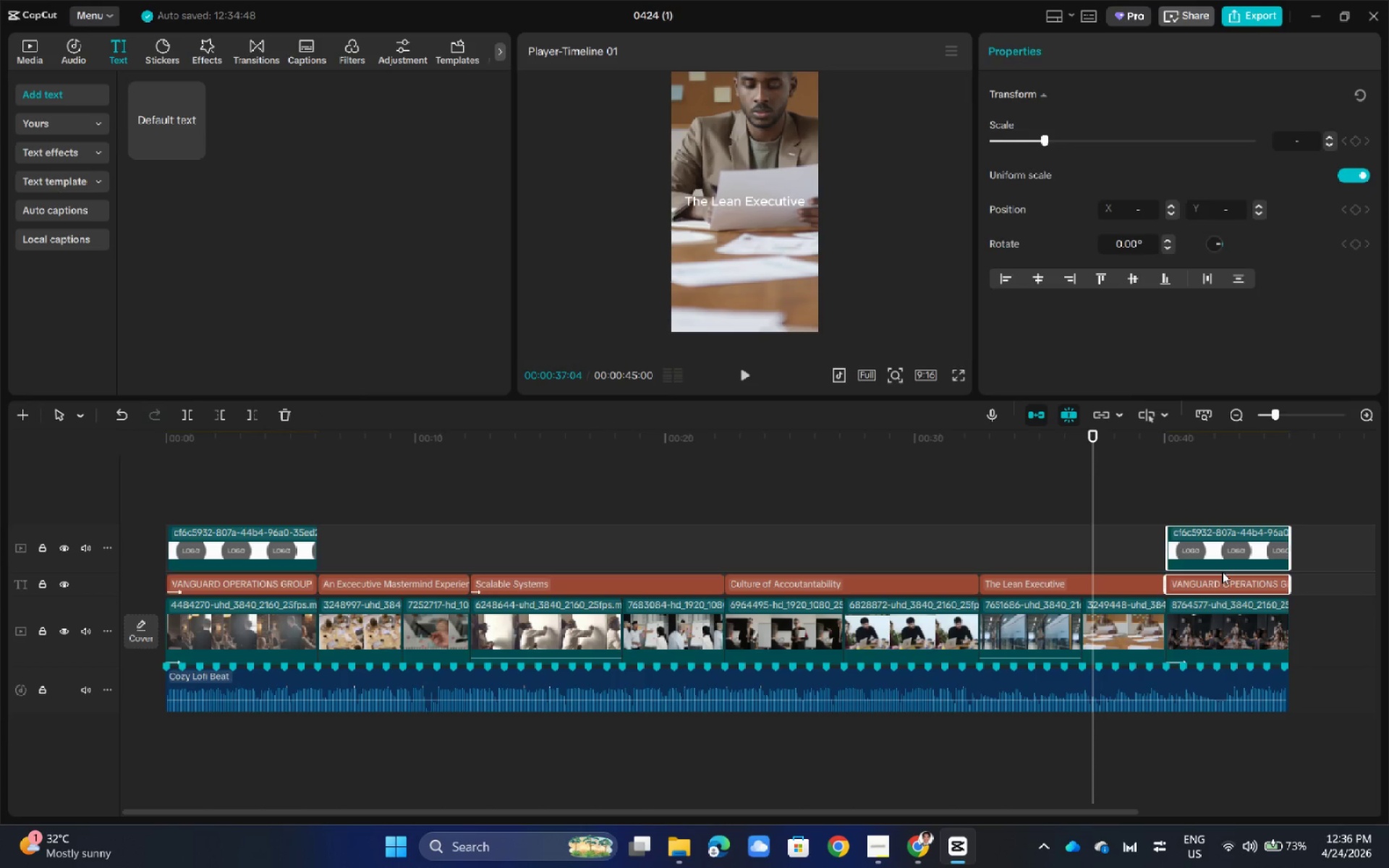 
key(Control+Shift+G)
 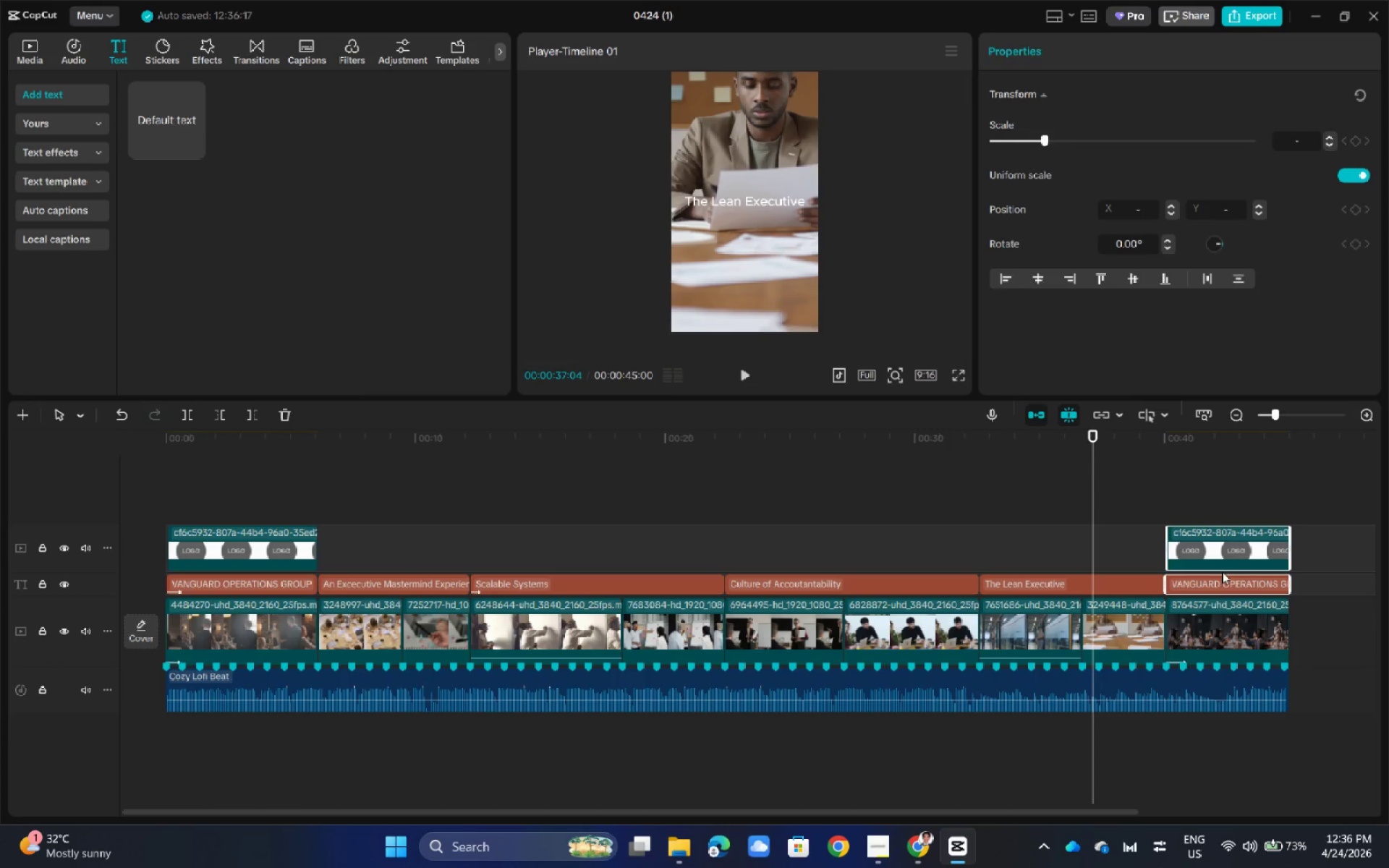 
left_click([1219, 537])
 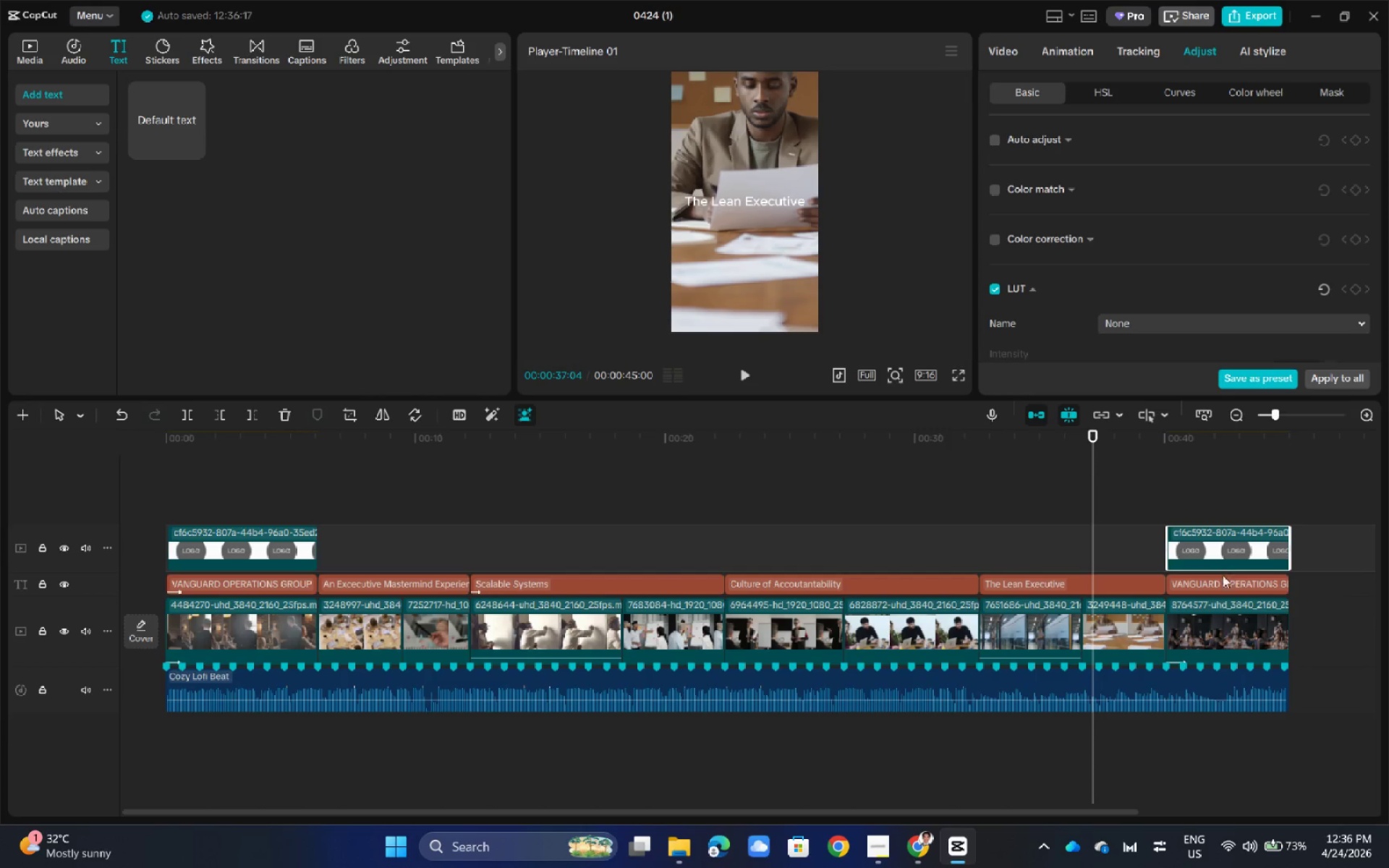 
left_click([1225, 586])
 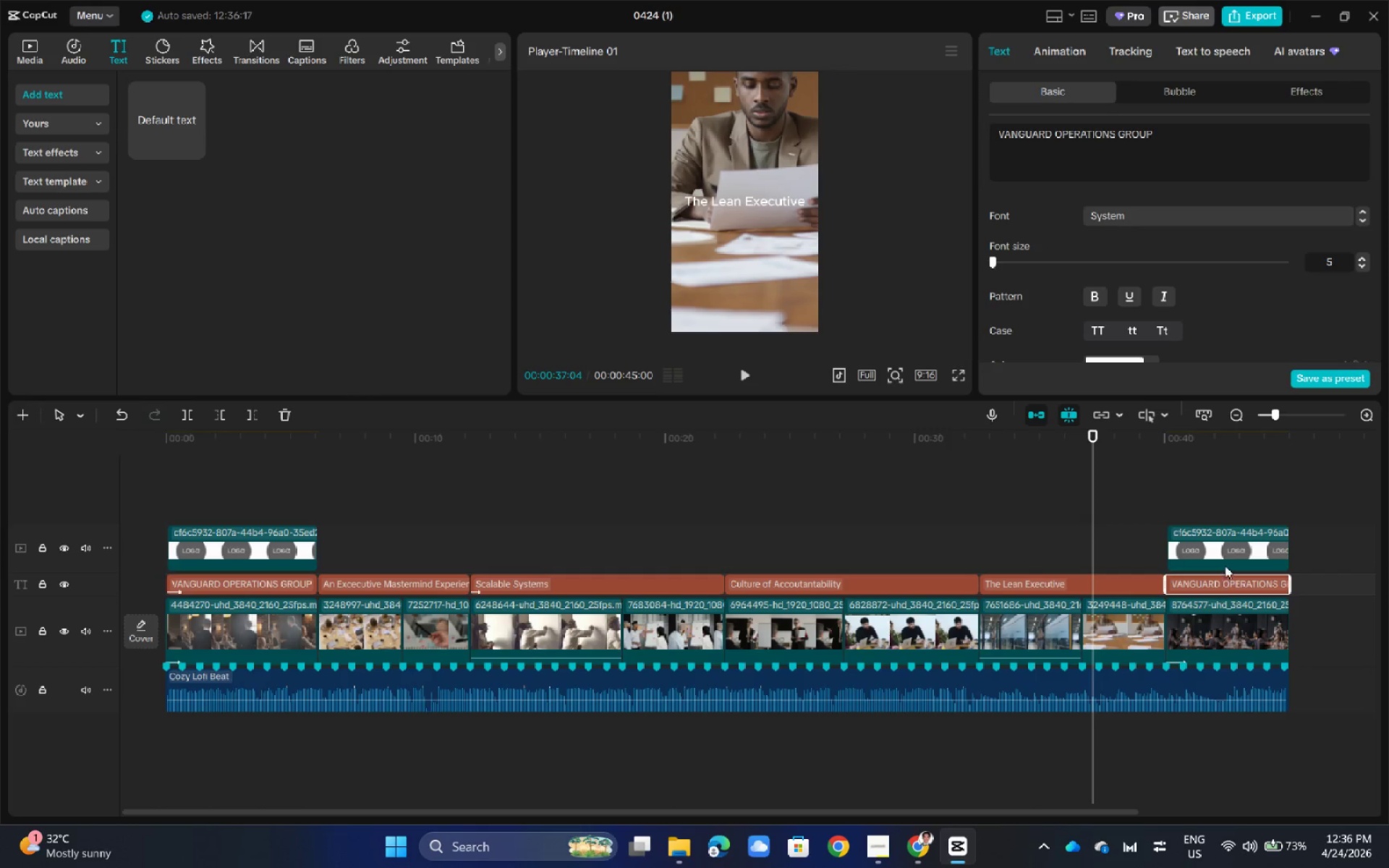 
right_click([1223, 553])
 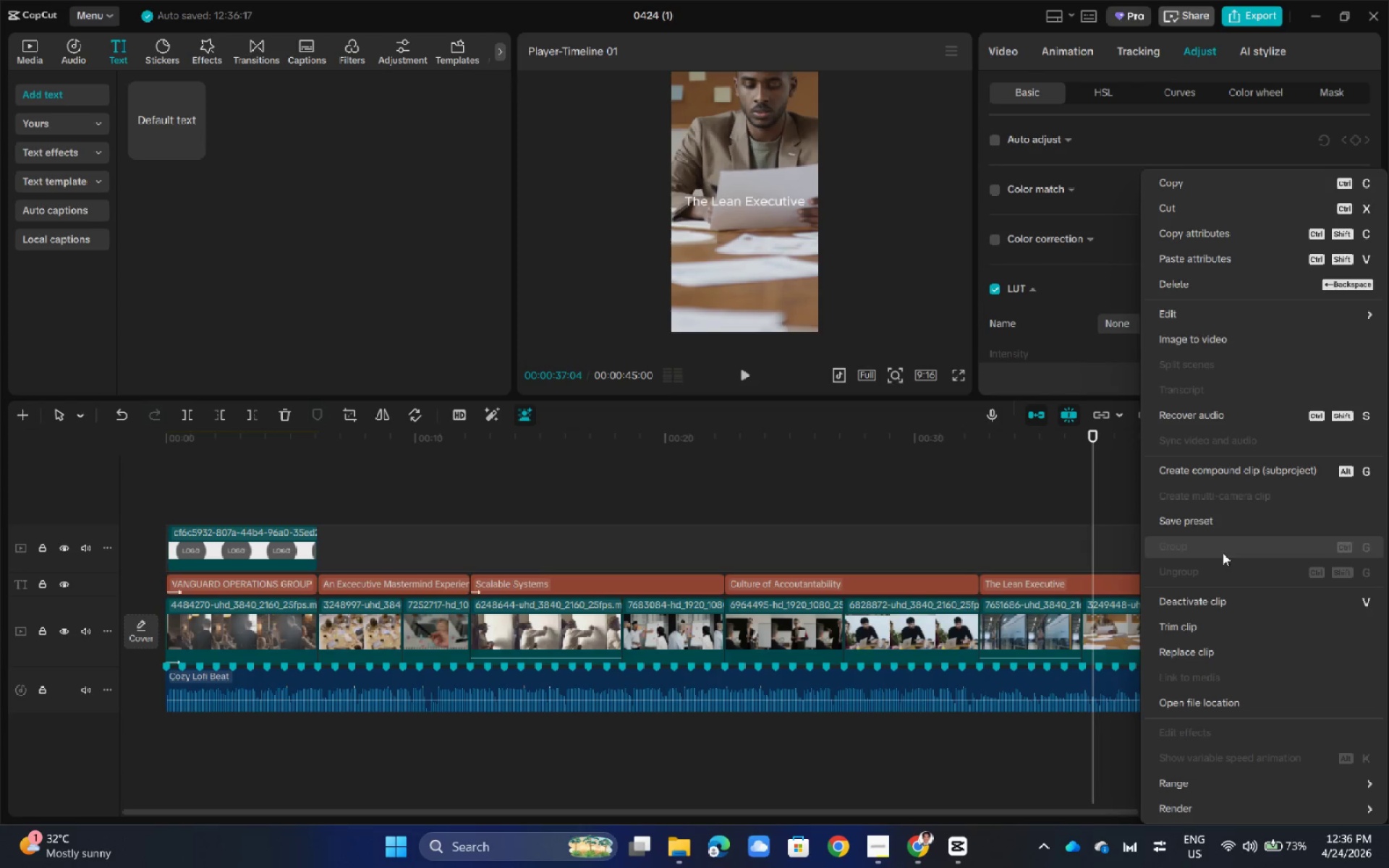 
left_click([974, 507])
 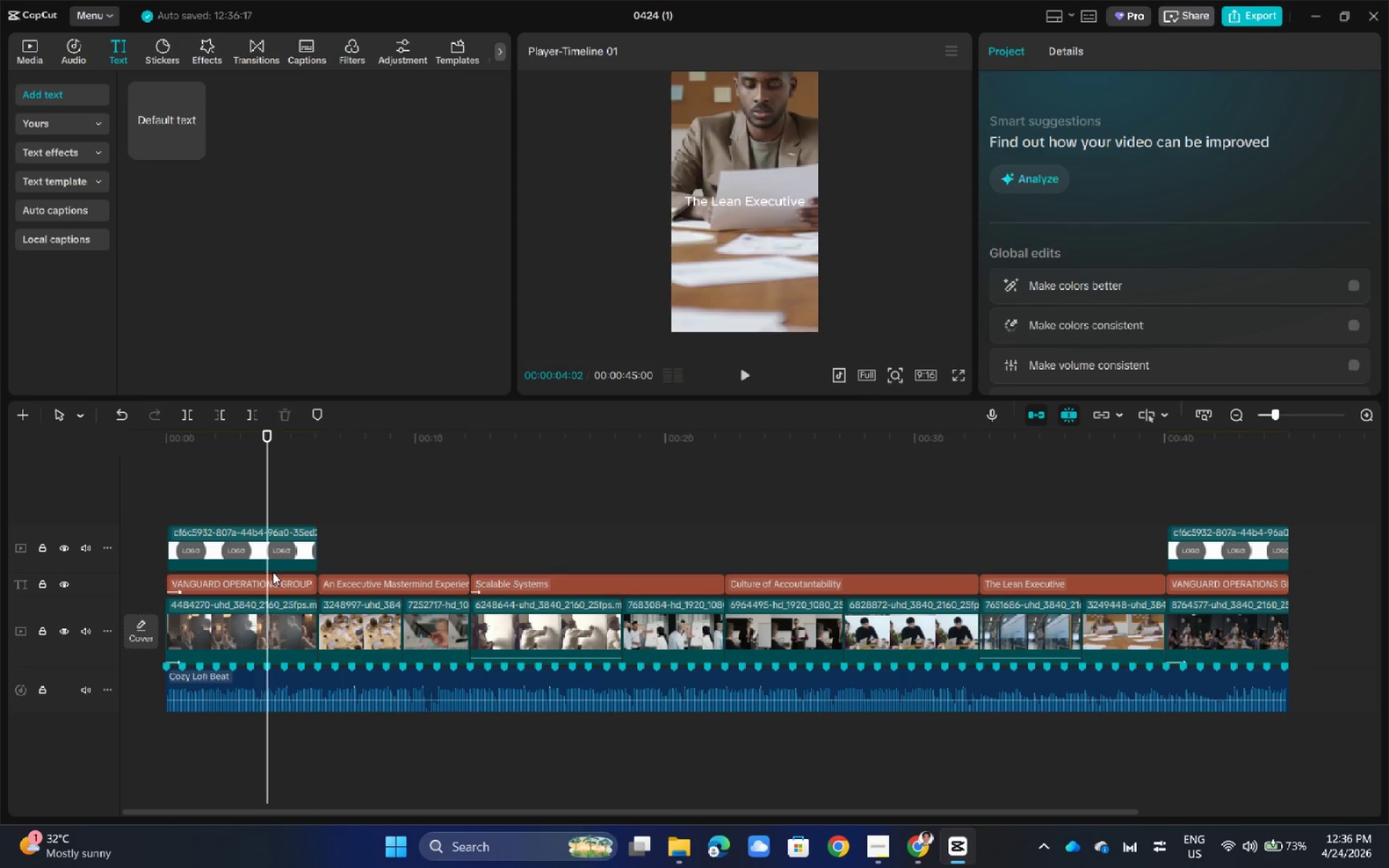 
double_click([287, 581])
 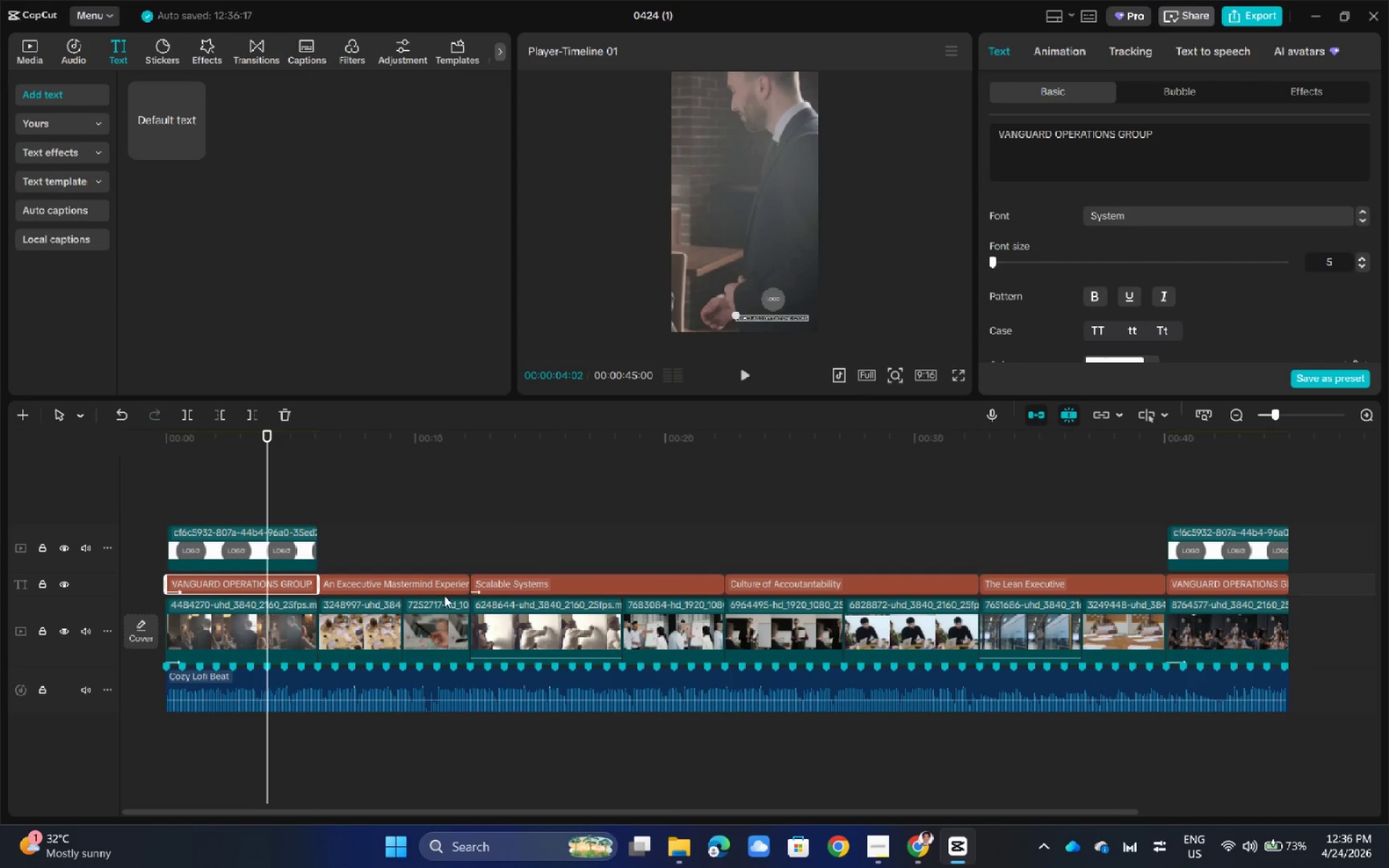 
hold_key(key=ControlLeft, duration=2.78)
double_click([565, 586])
 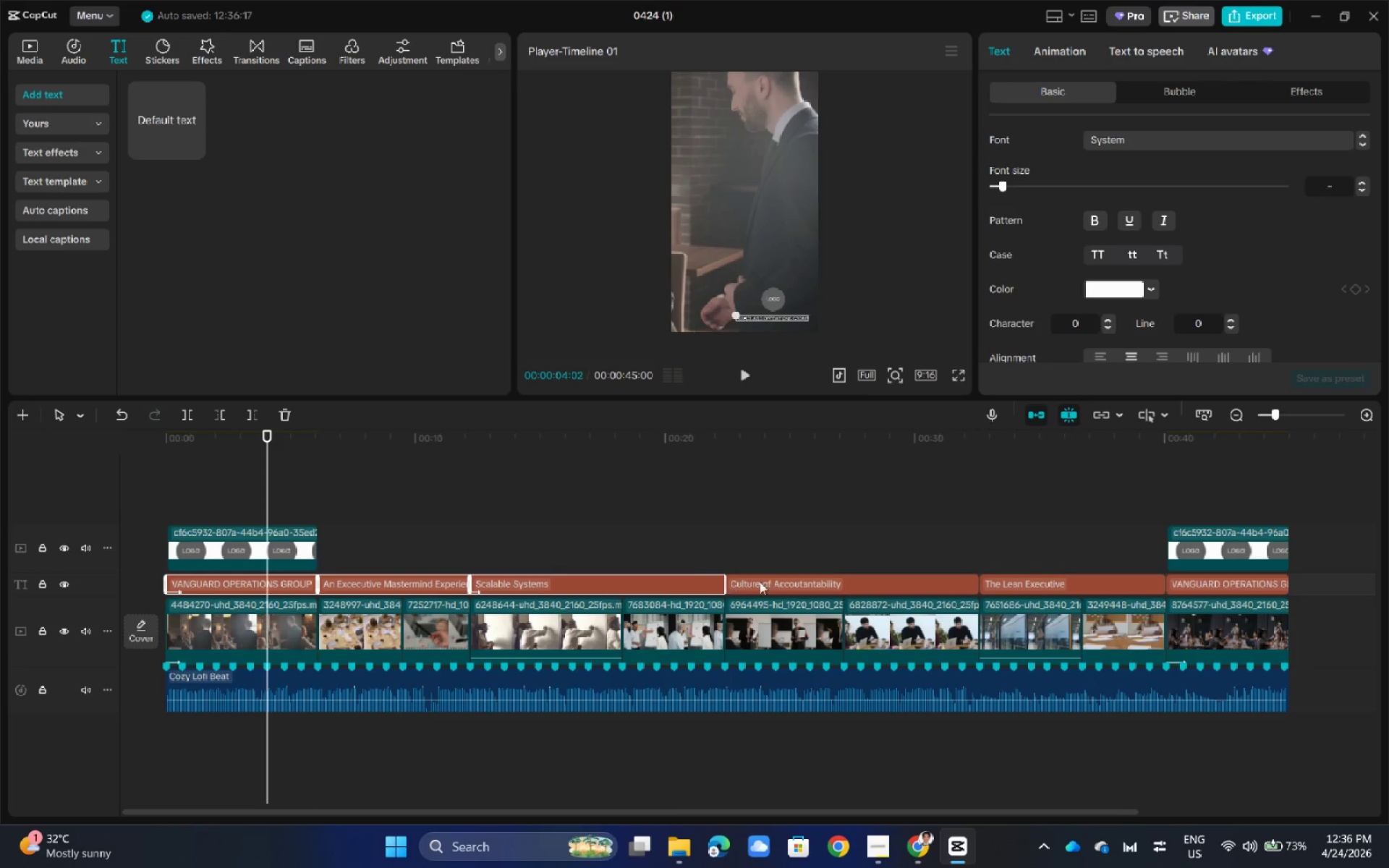 
triple_click([776, 580])
 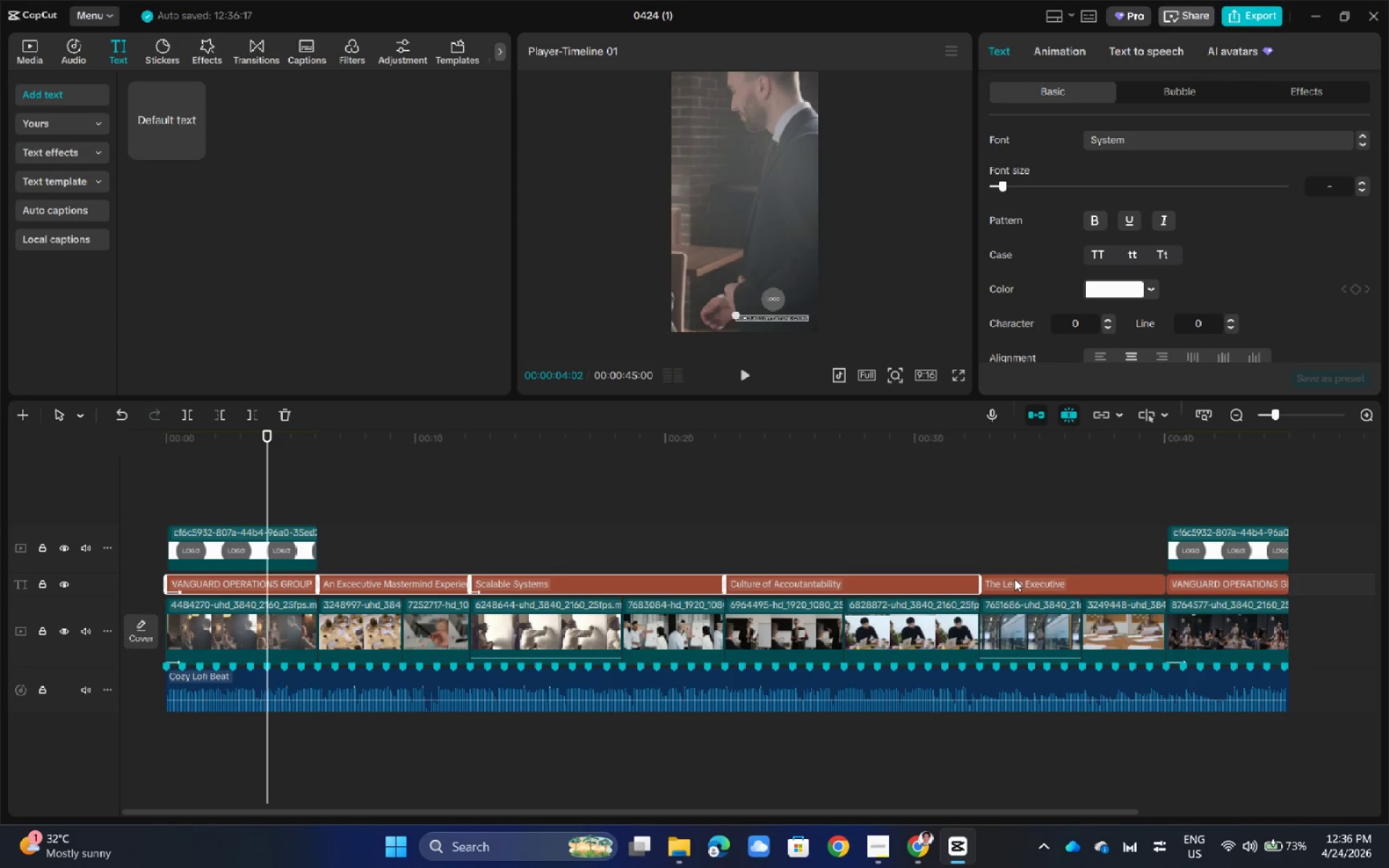 
left_click([1019, 578])
 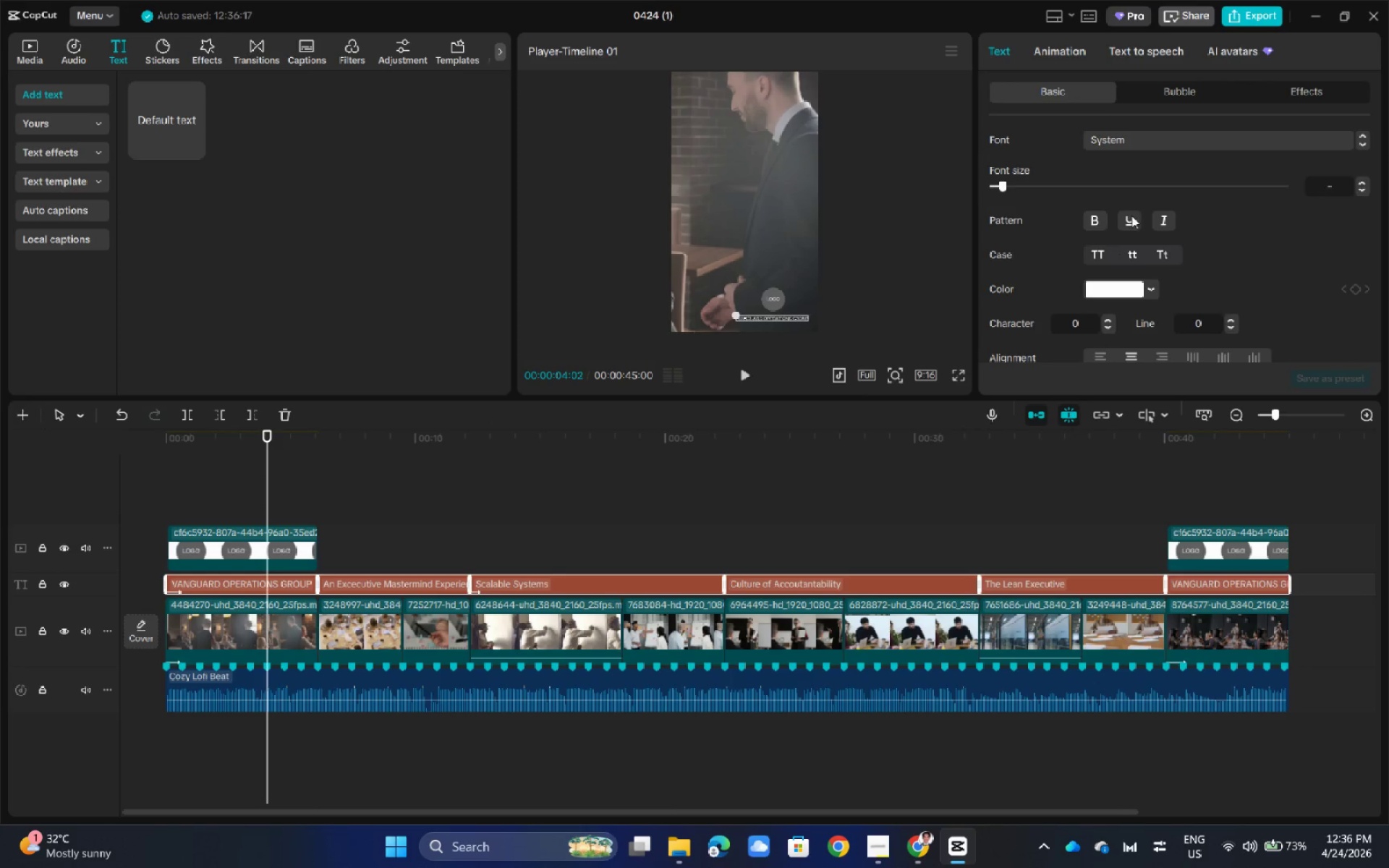 
wait(5.06)
 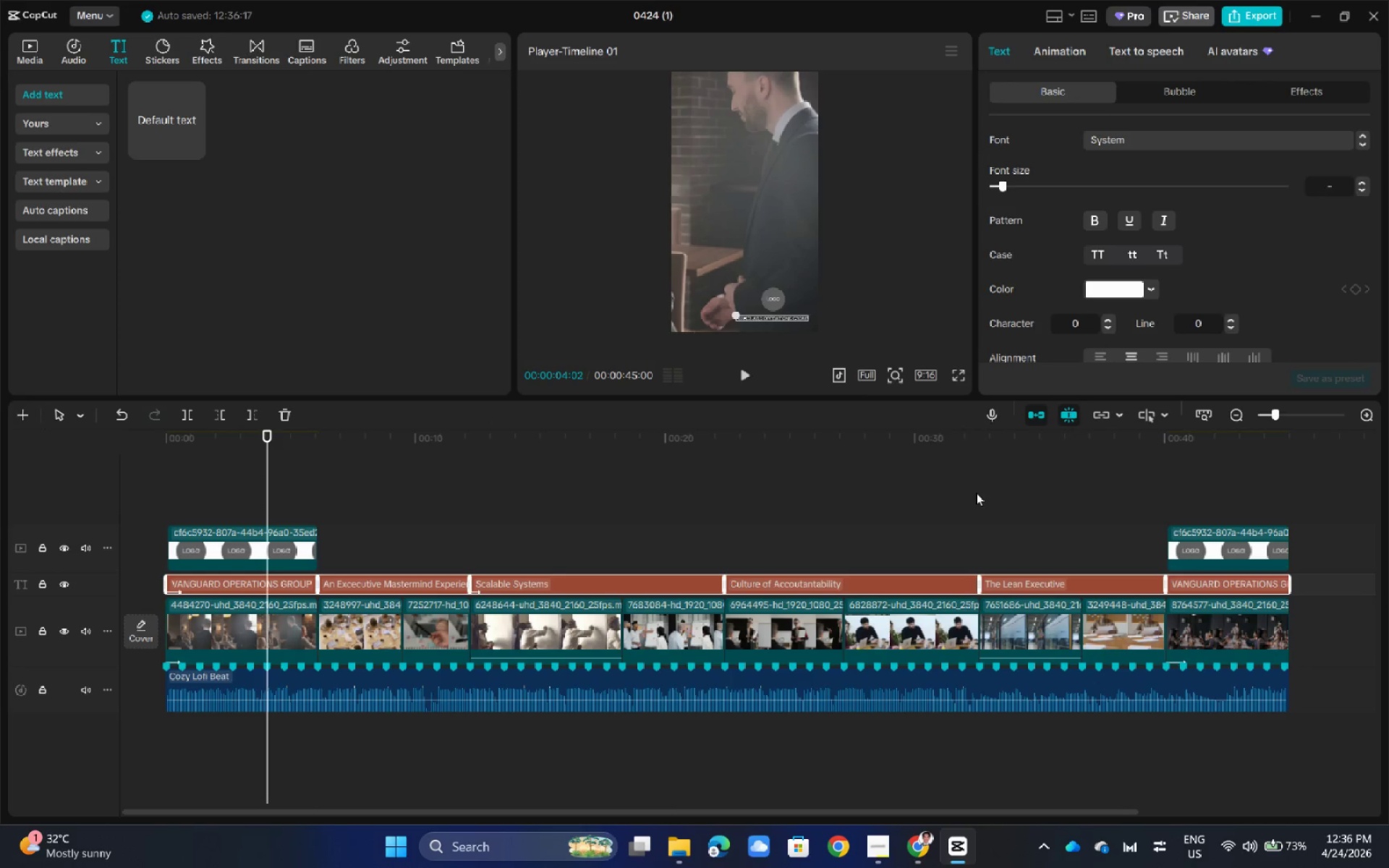 
left_click([1362, 144])
 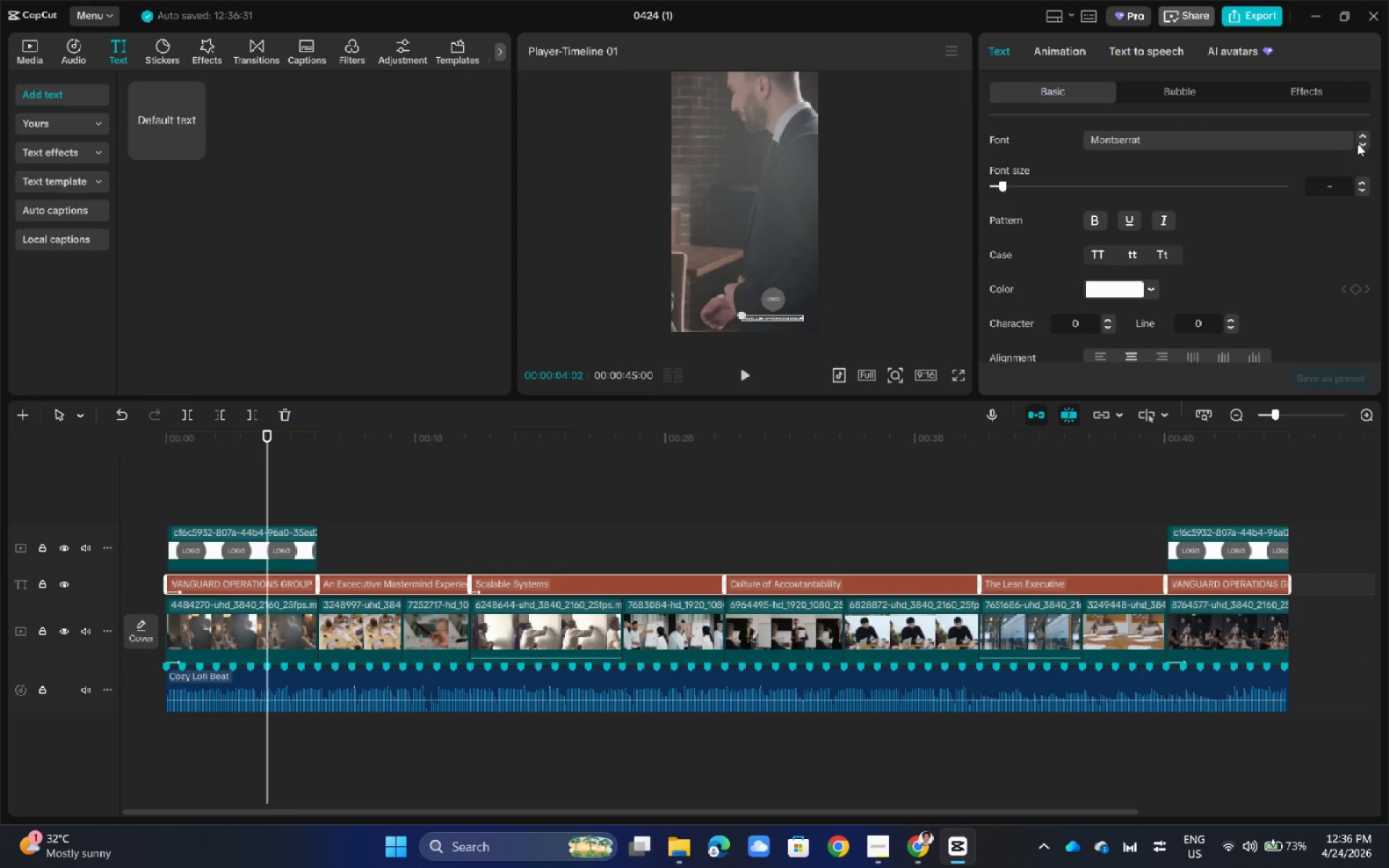 
left_click([1338, 141])
 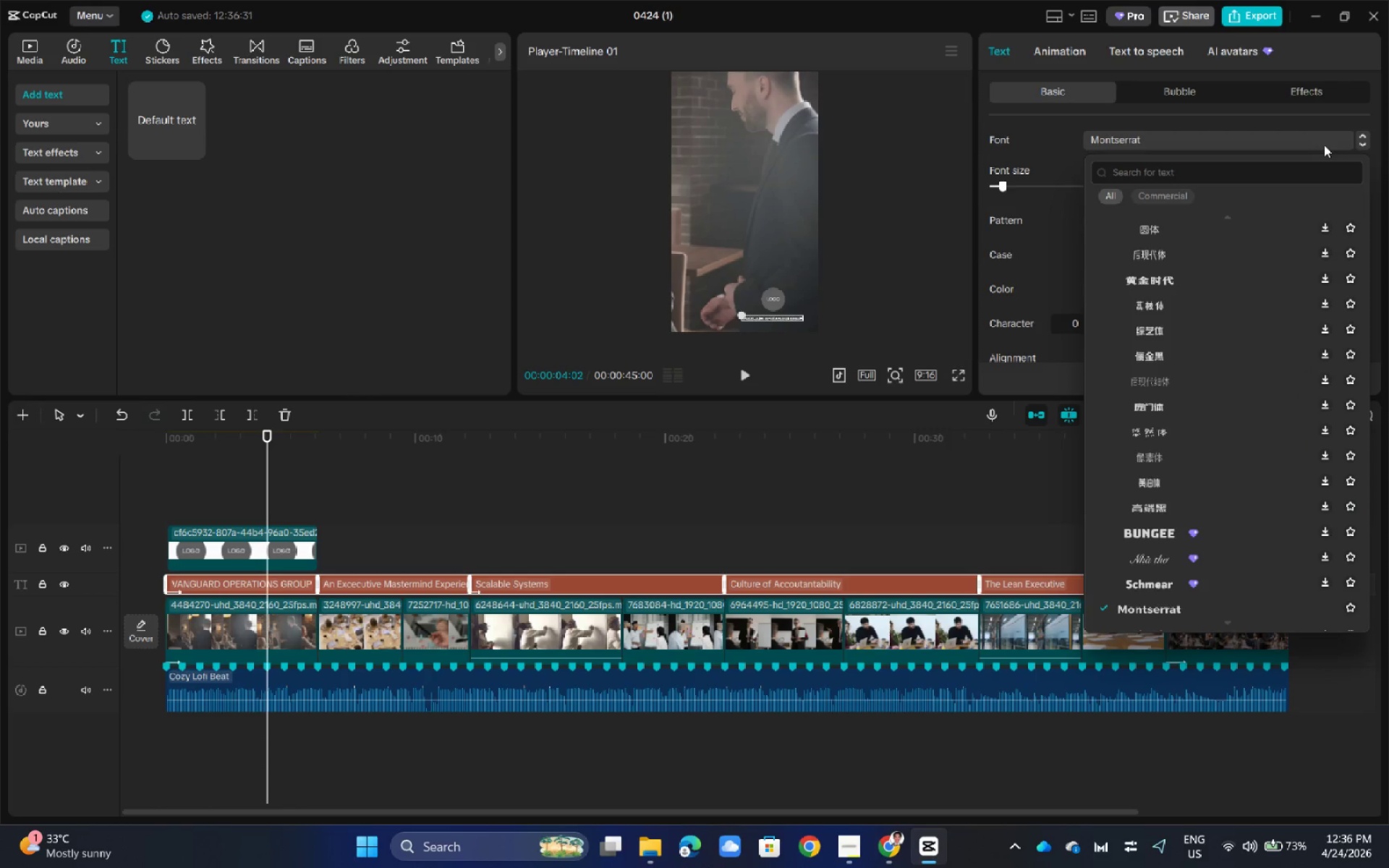 
wait(6.33)
 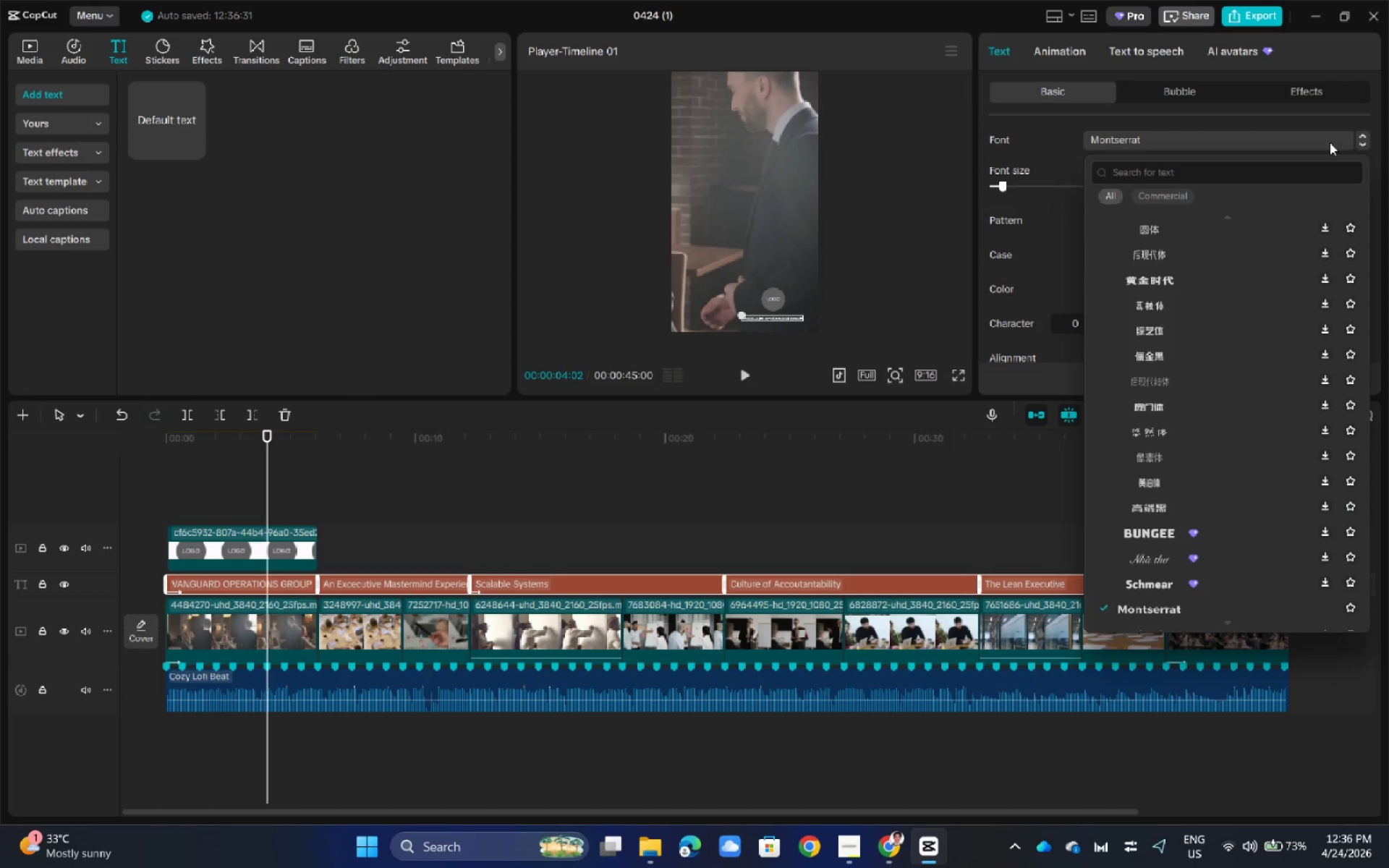 
left_click_drag(start_coordinate=[266, 437], to_coordinate=[433, 445])
 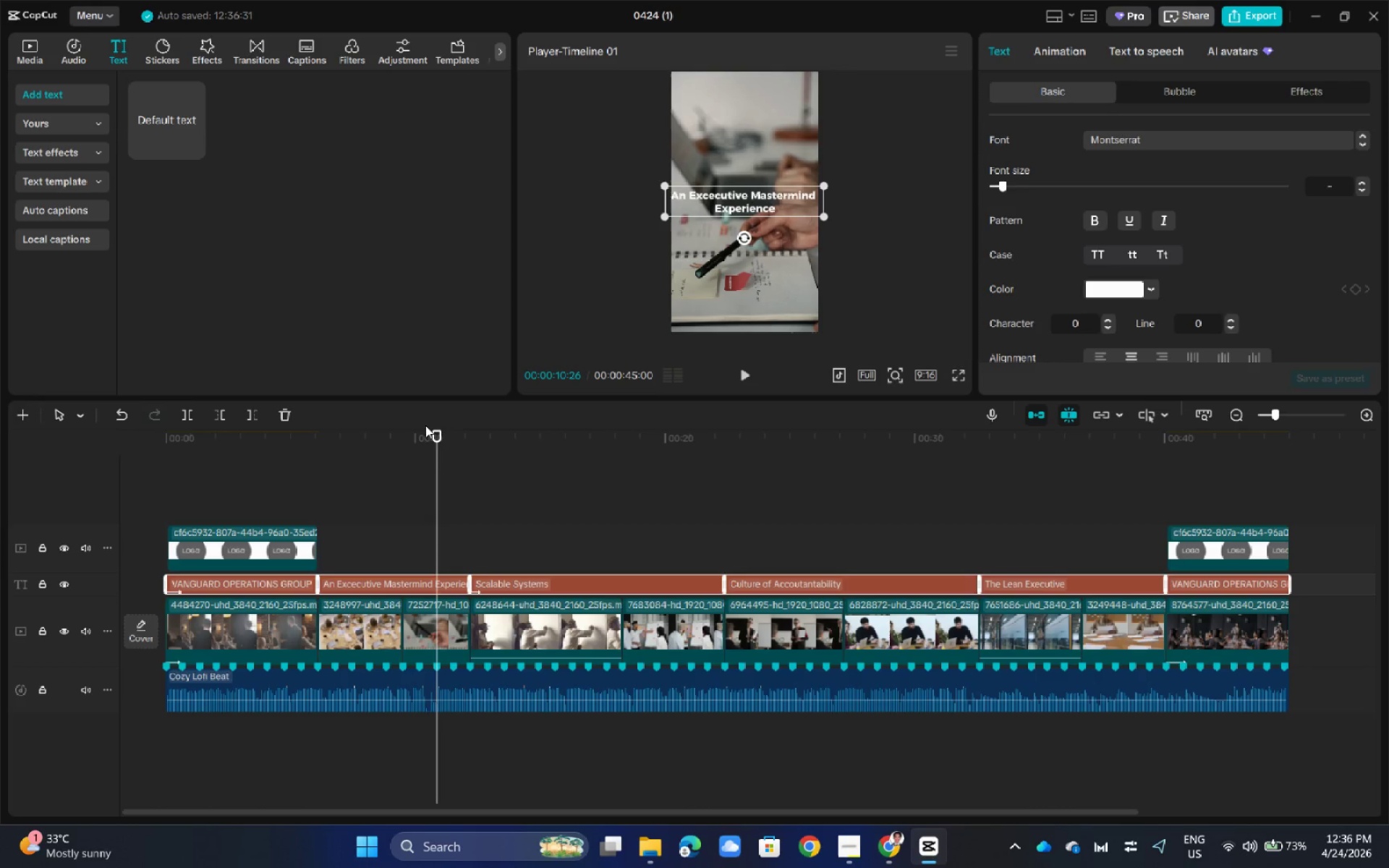 
left_click_drag(start_coordinate=[434, 428], to_coordinate=[429, 483])
 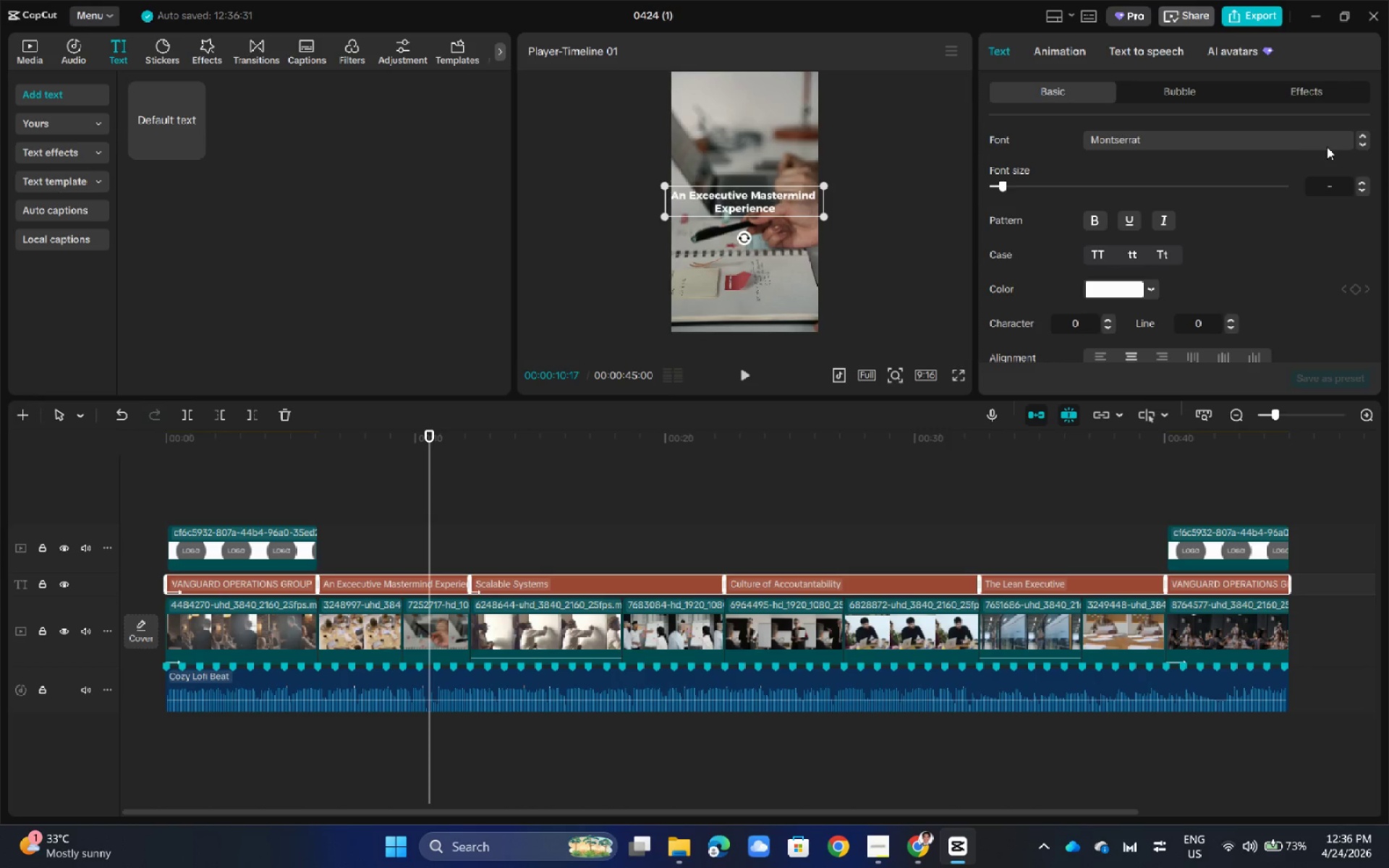 
left_click([1306, 138])
 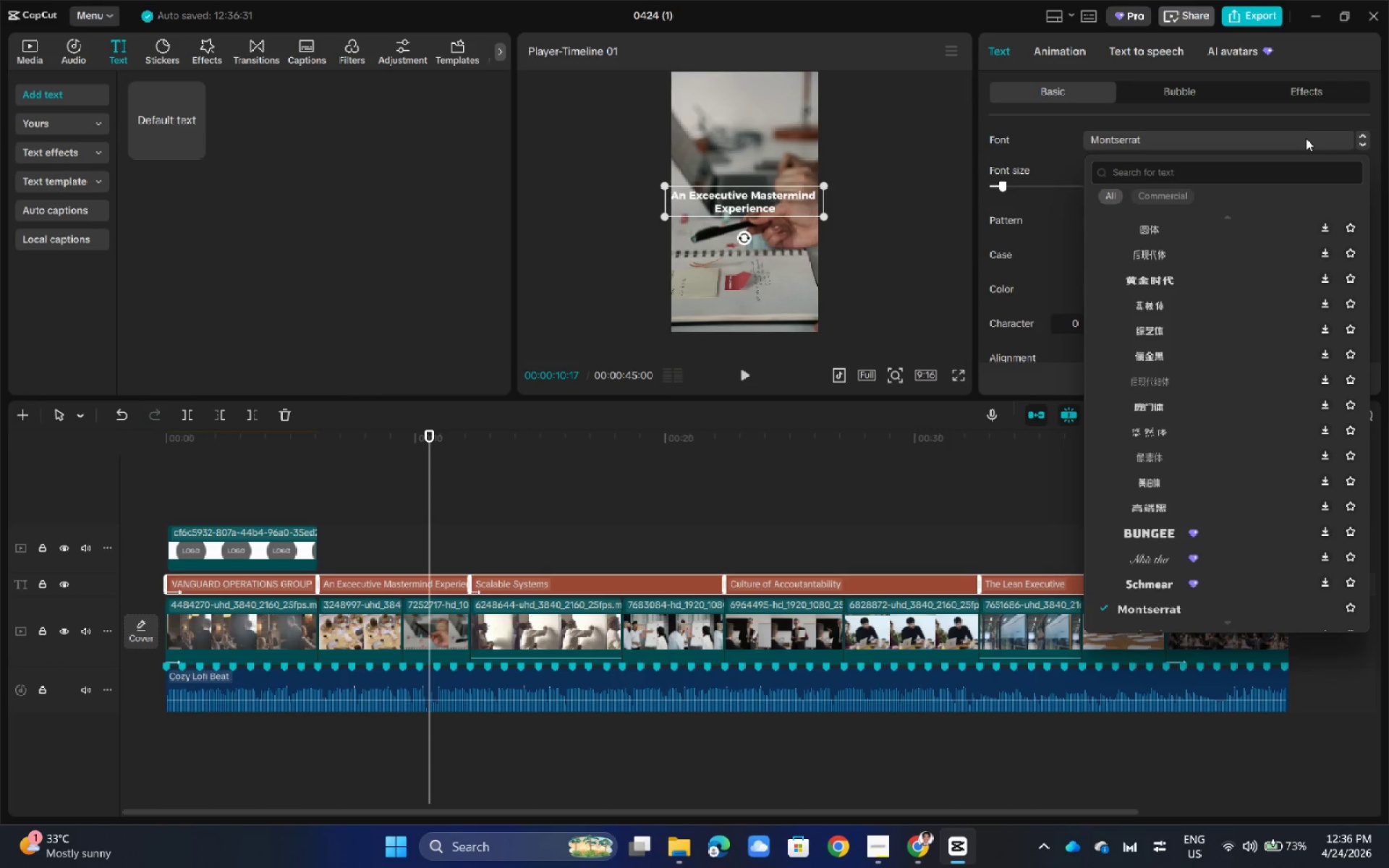 
scroll: coordinate [1286, 349], scroll_direction: up, amount: 30.0
 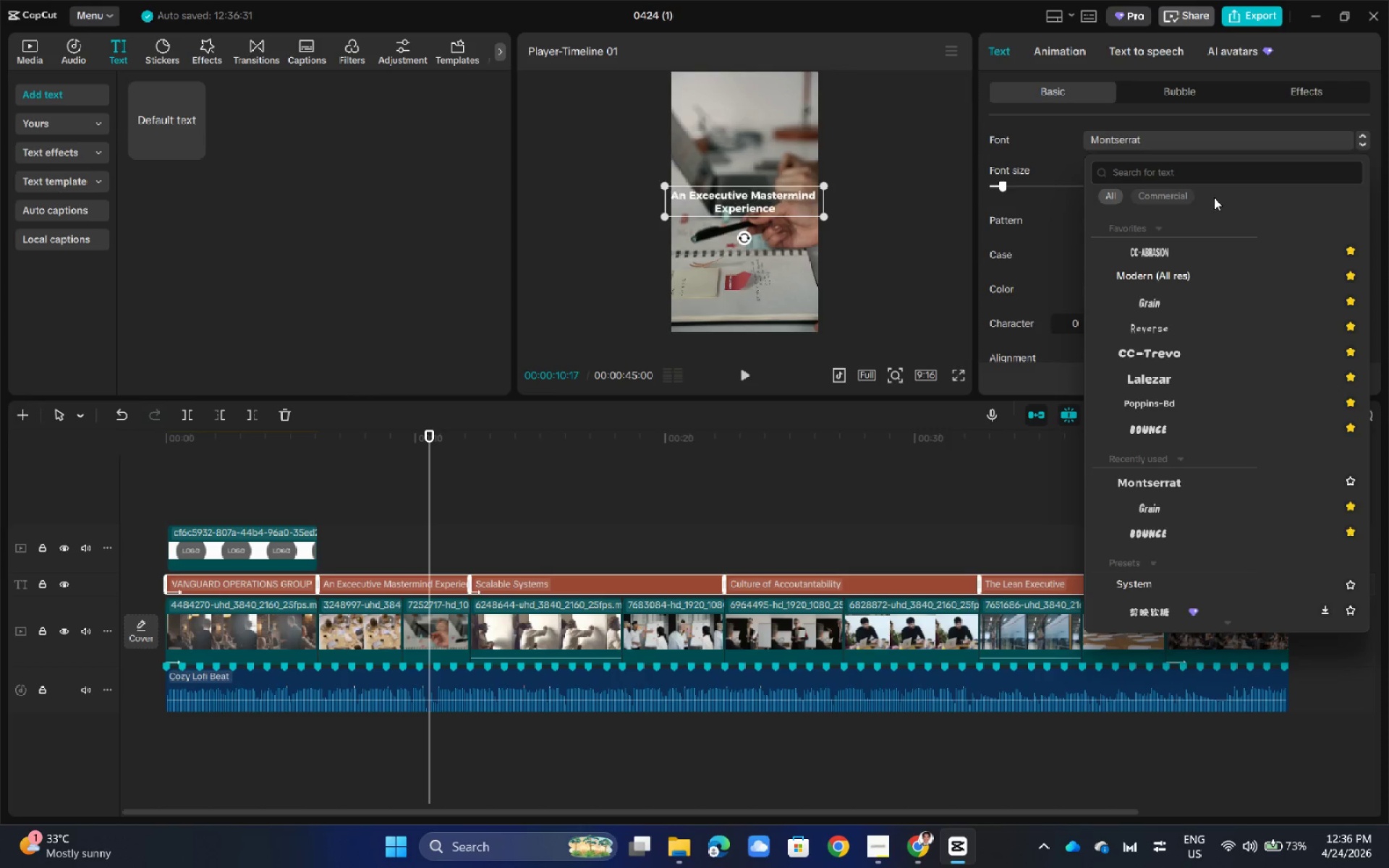 
left_click([949, 126])
 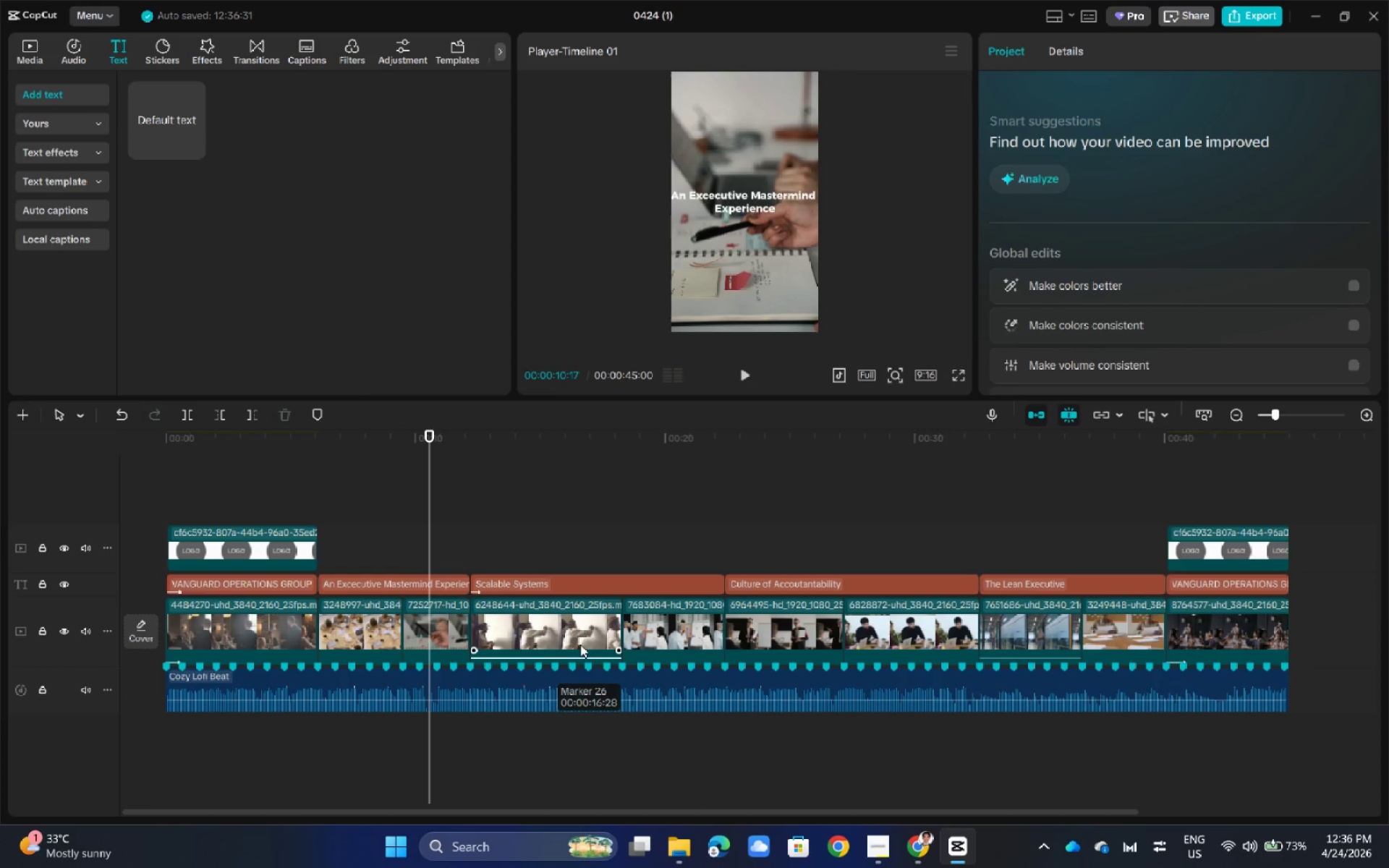 
left_click([570, 582])
 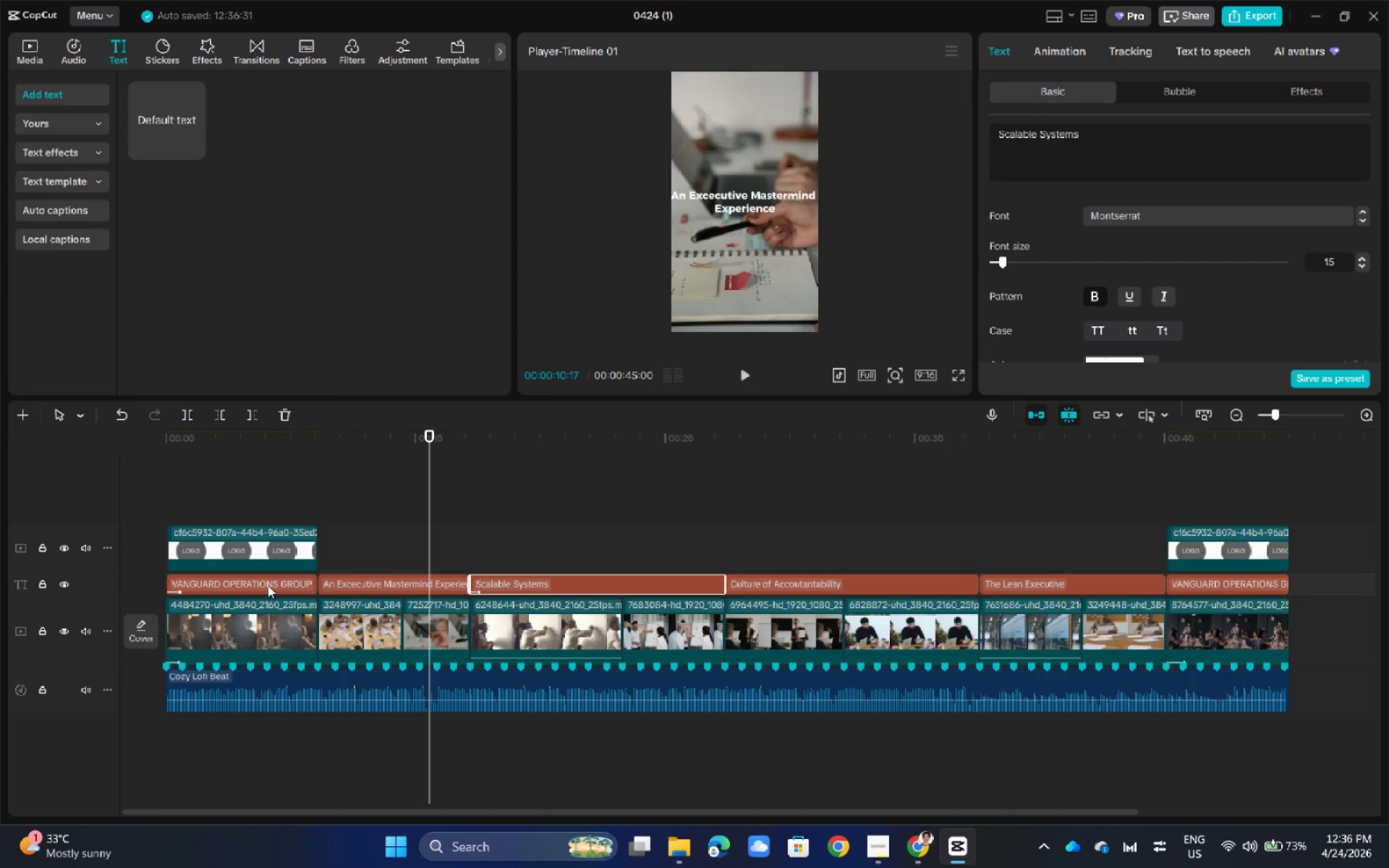 
left_click([268, 585])
 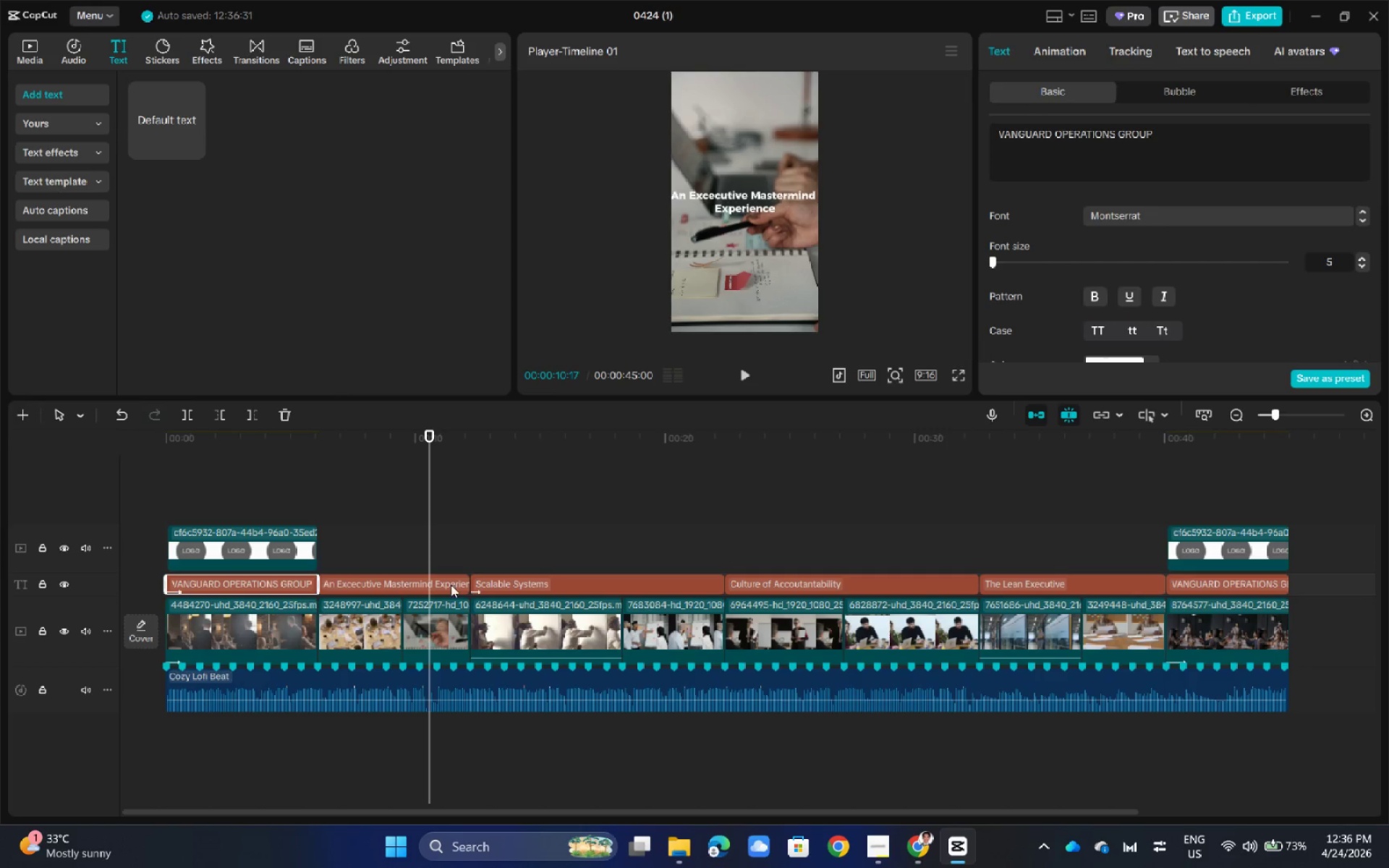 
hold_key(key=ControlLeft, duration=3.06)
double_click([545, 582])
 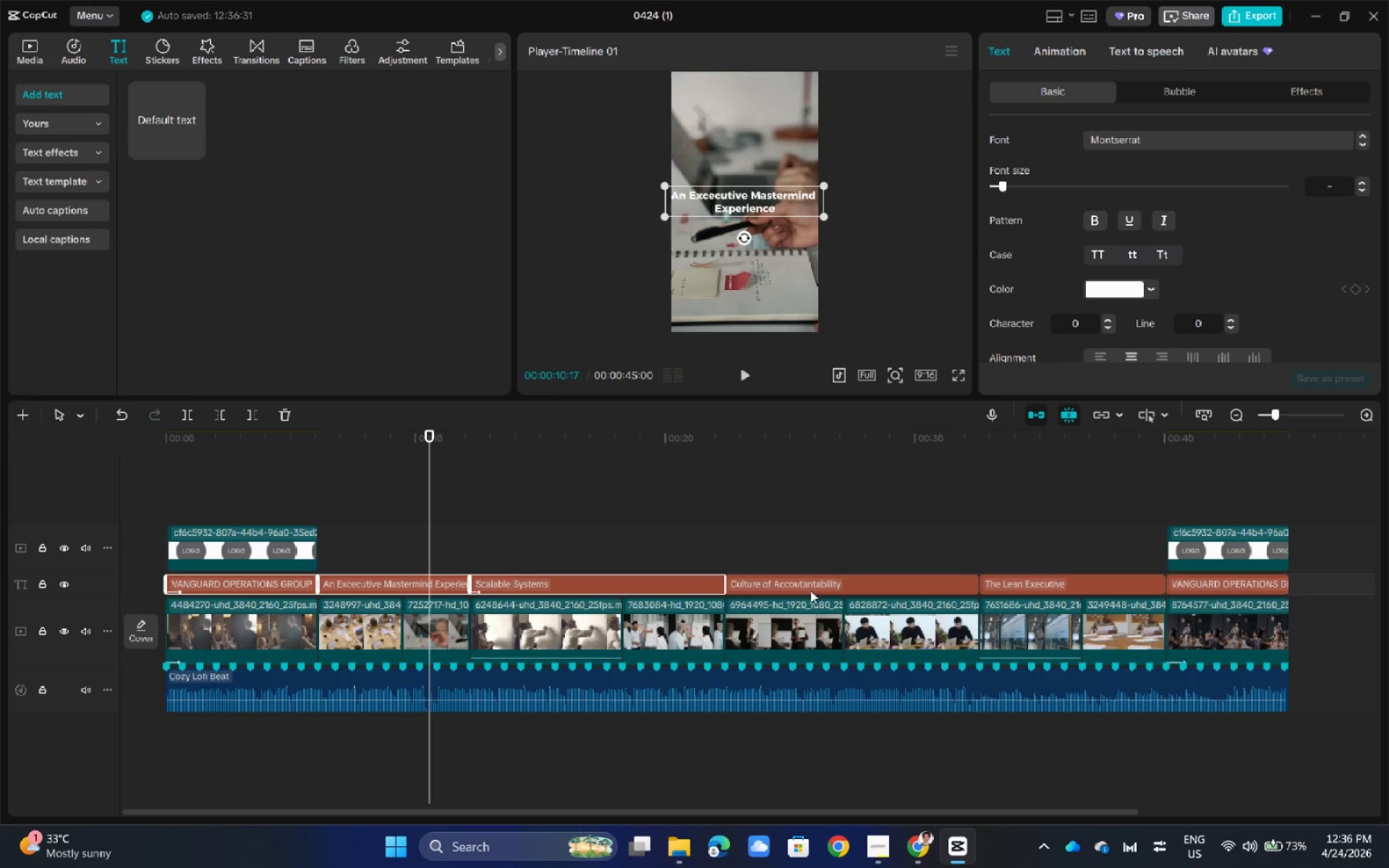 
left_click([812, 581])
 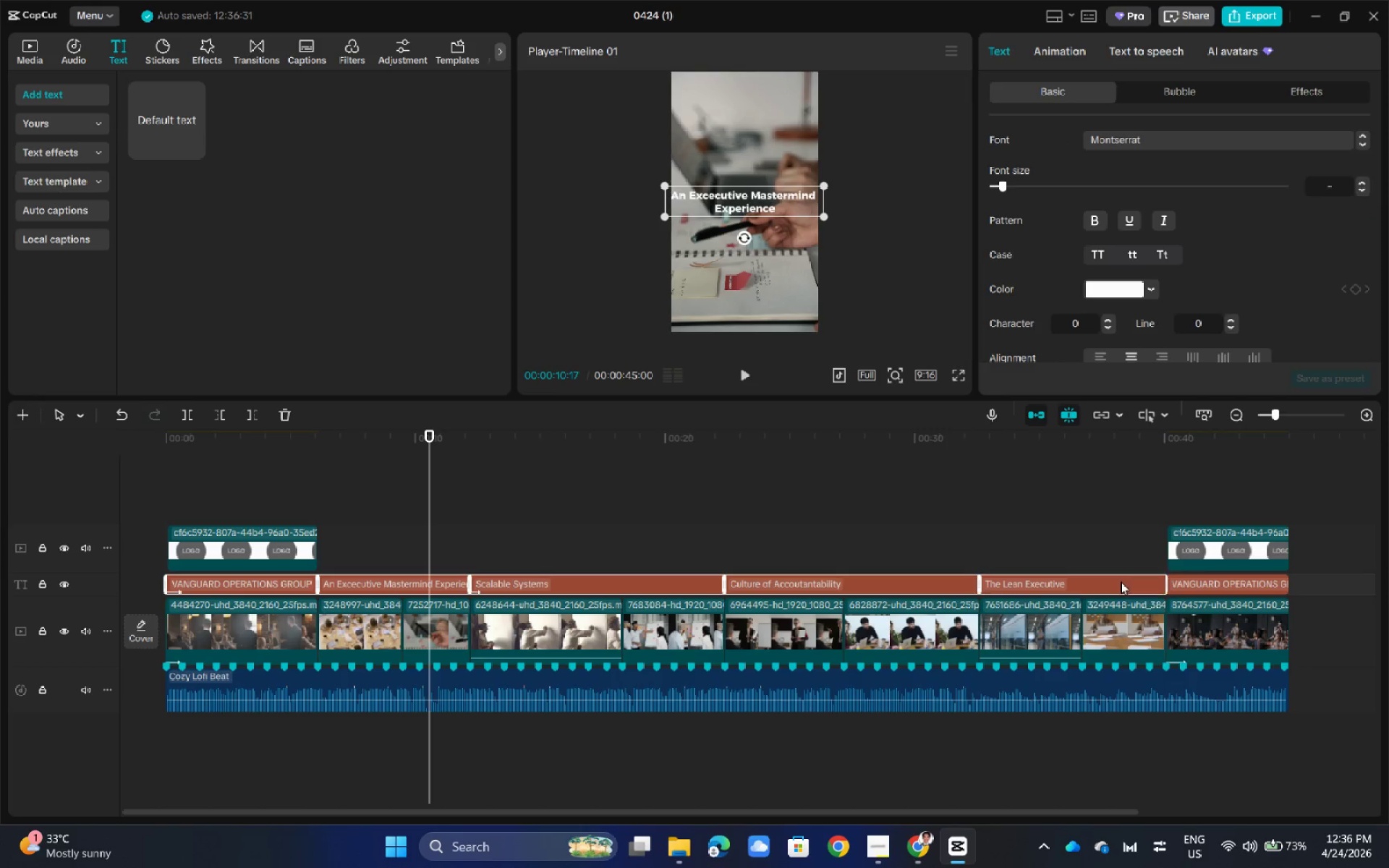 
double_click([1197, 584])
 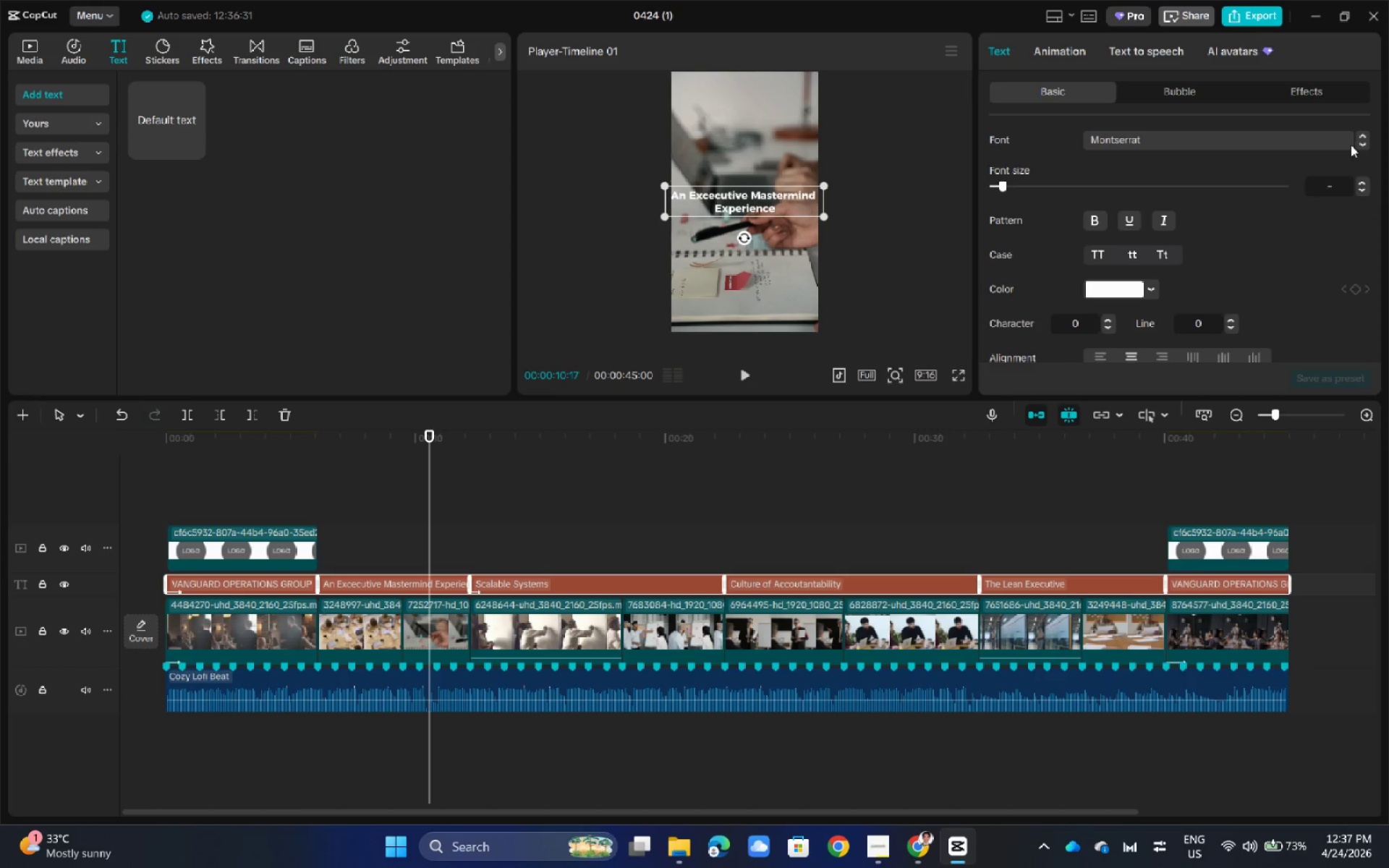 
left_click([1346, 142])
 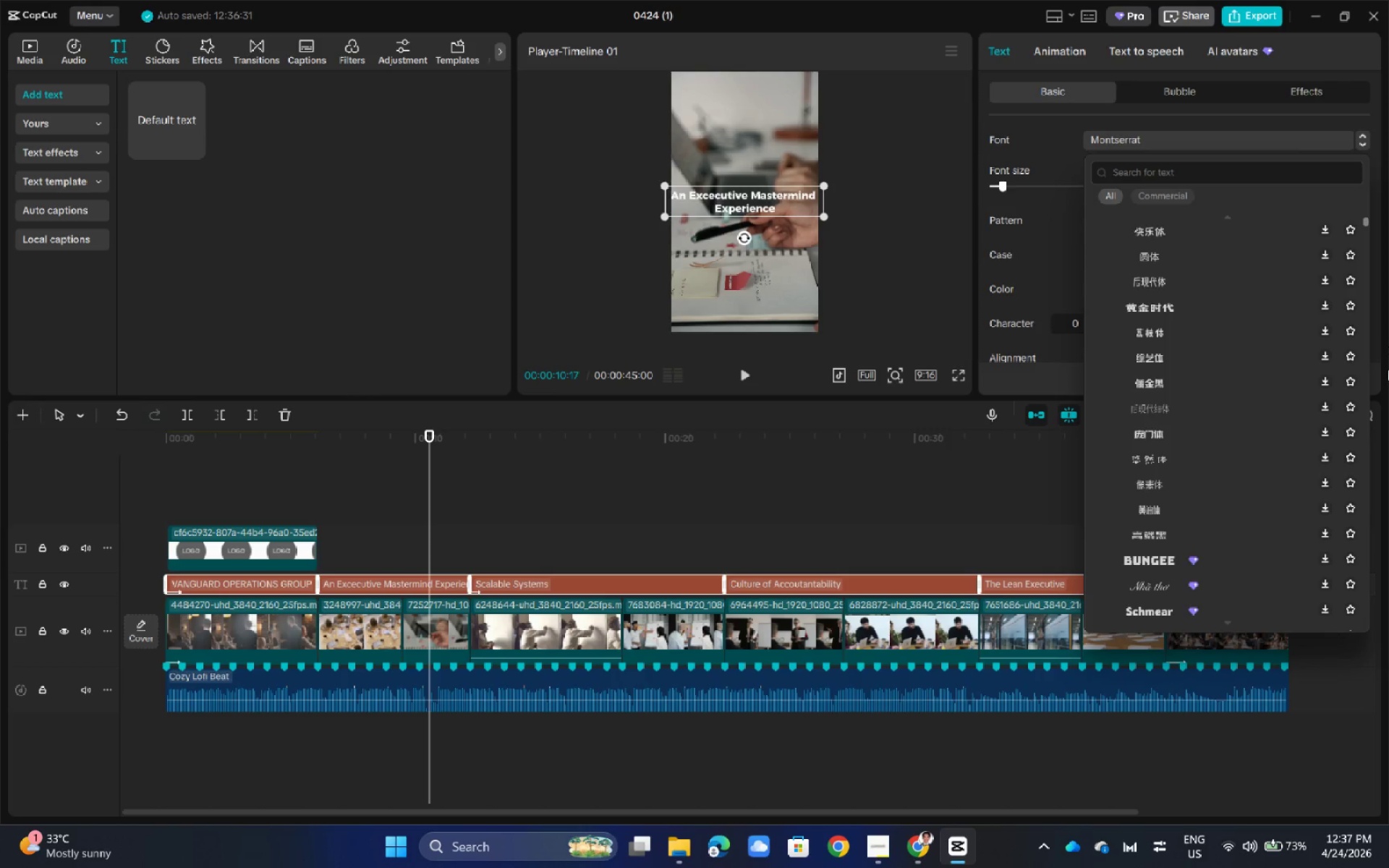 
scroll: coordinate [1260, 340], scroll_direction: up, amount: 30.0
 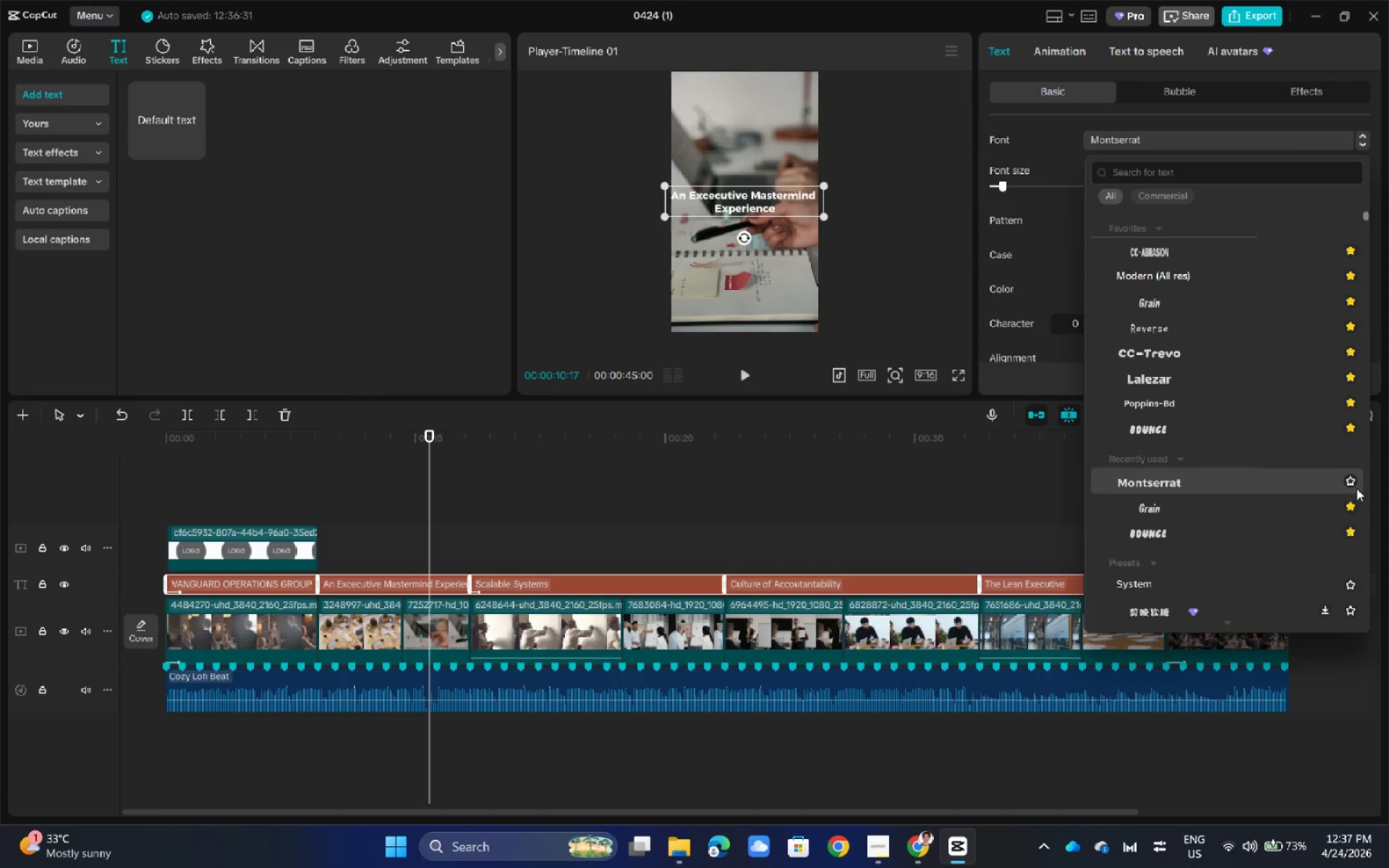 
left_click([1349, 482])
 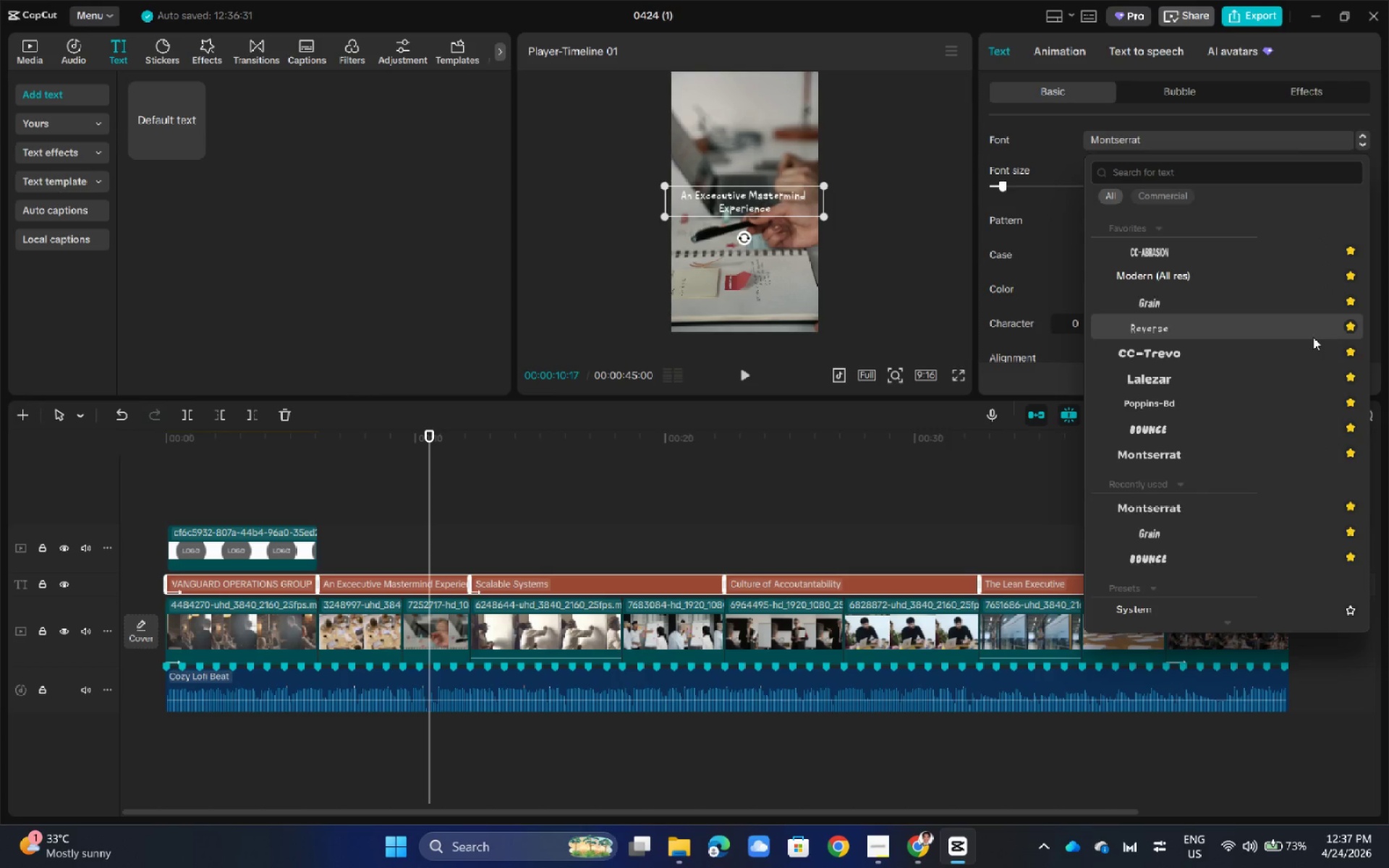 
left_click([1212, 174])
 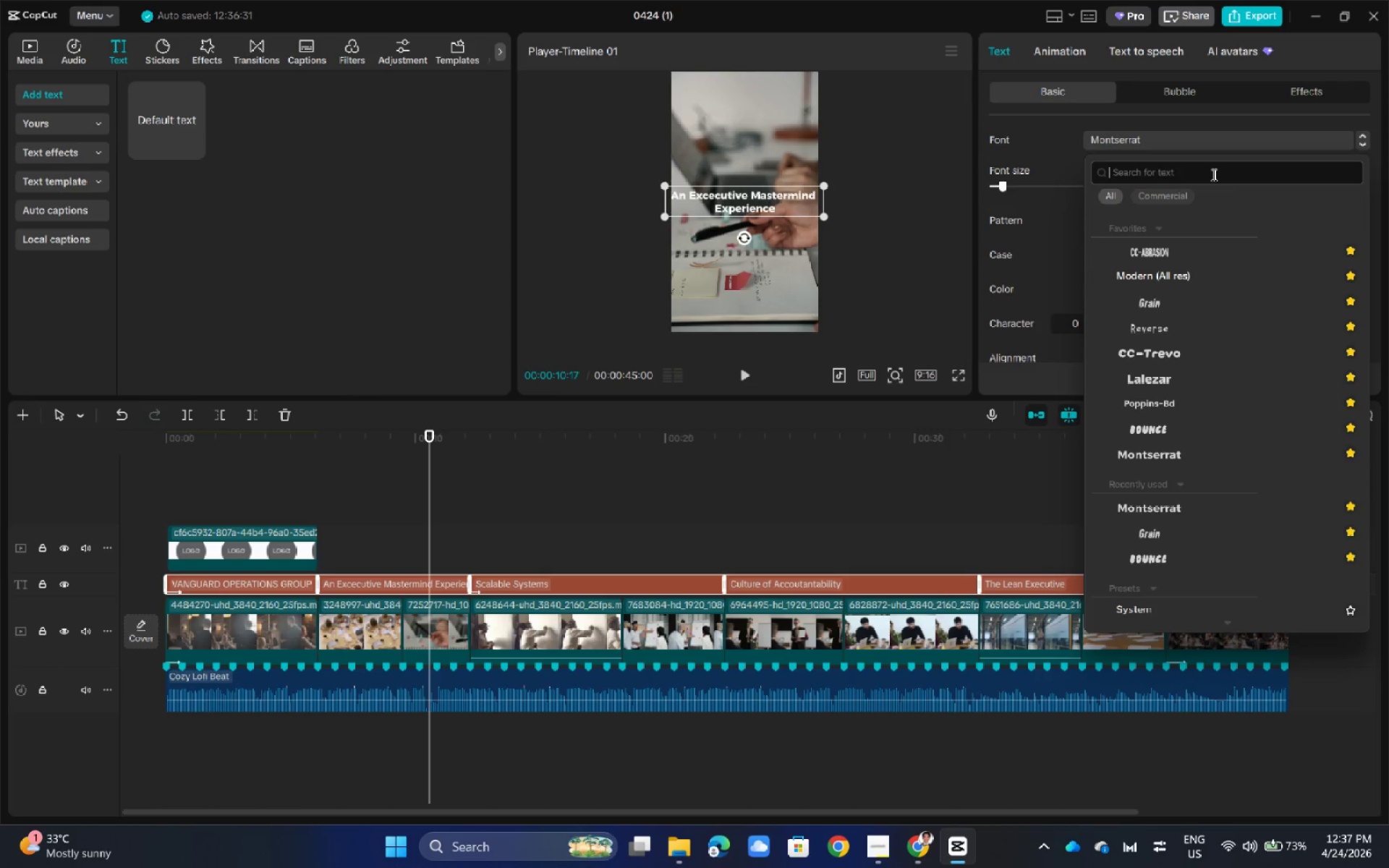 
left_click([1168, 503])
 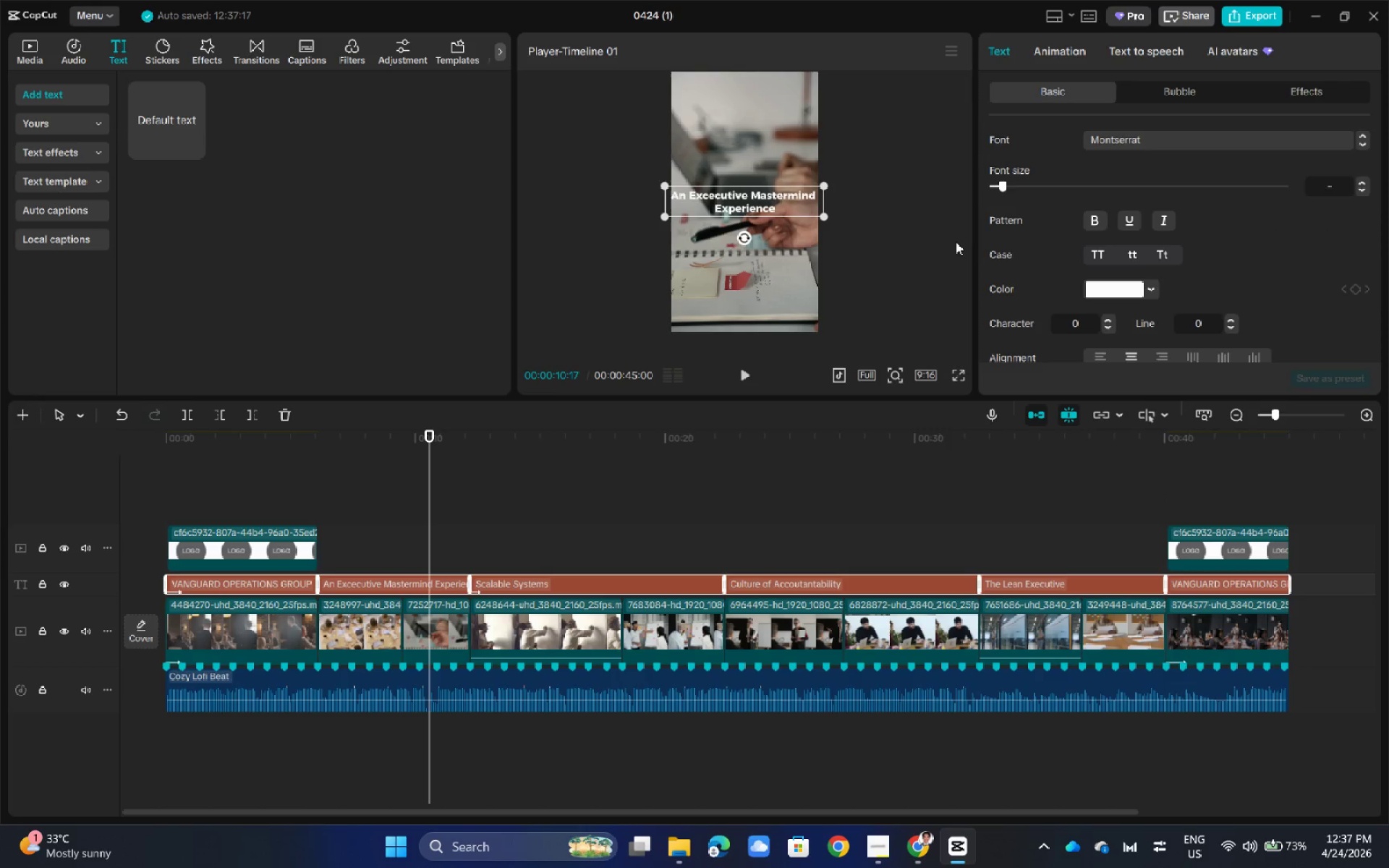 
left_click([955, 241])
 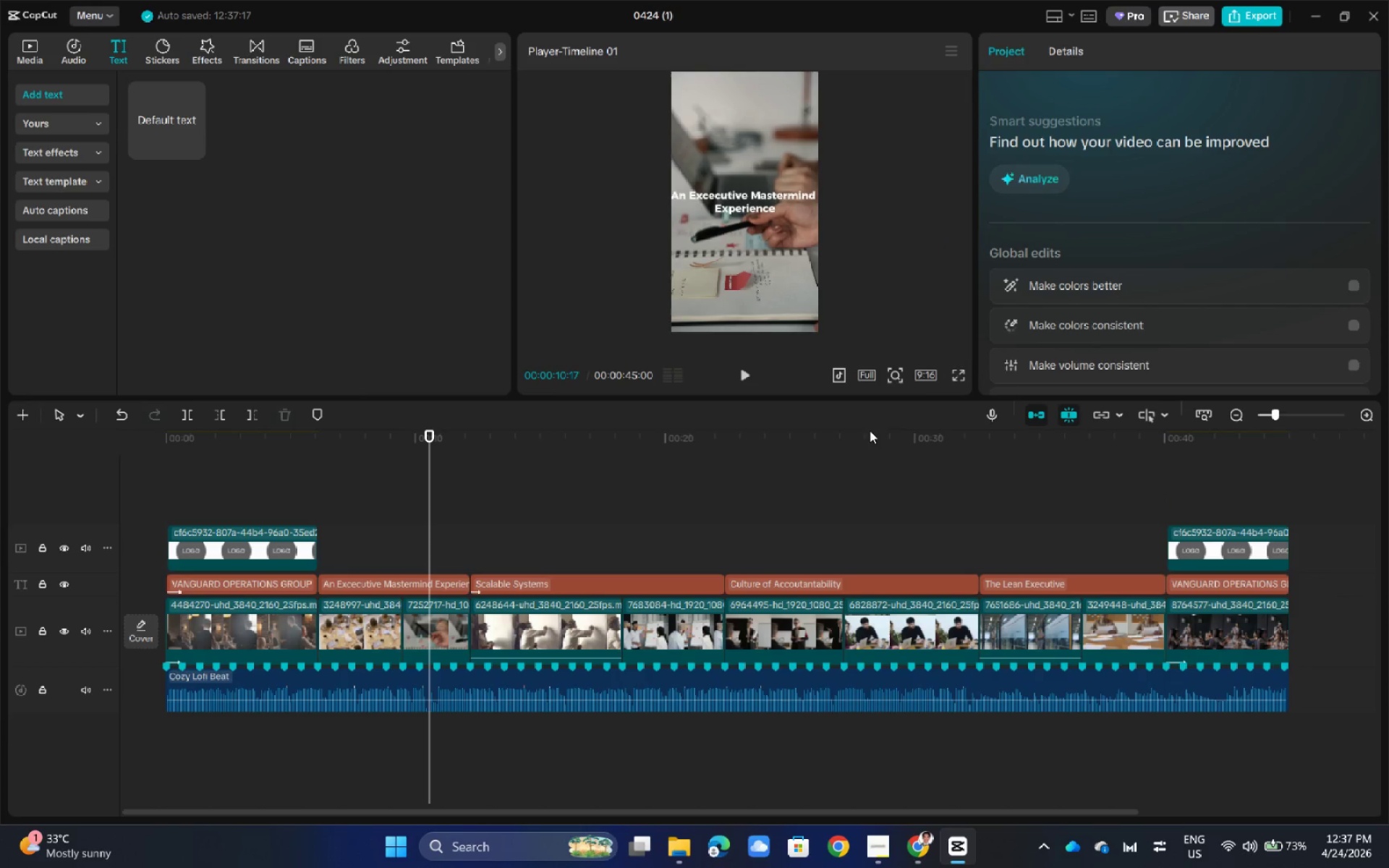 
left_click([962, 374])
 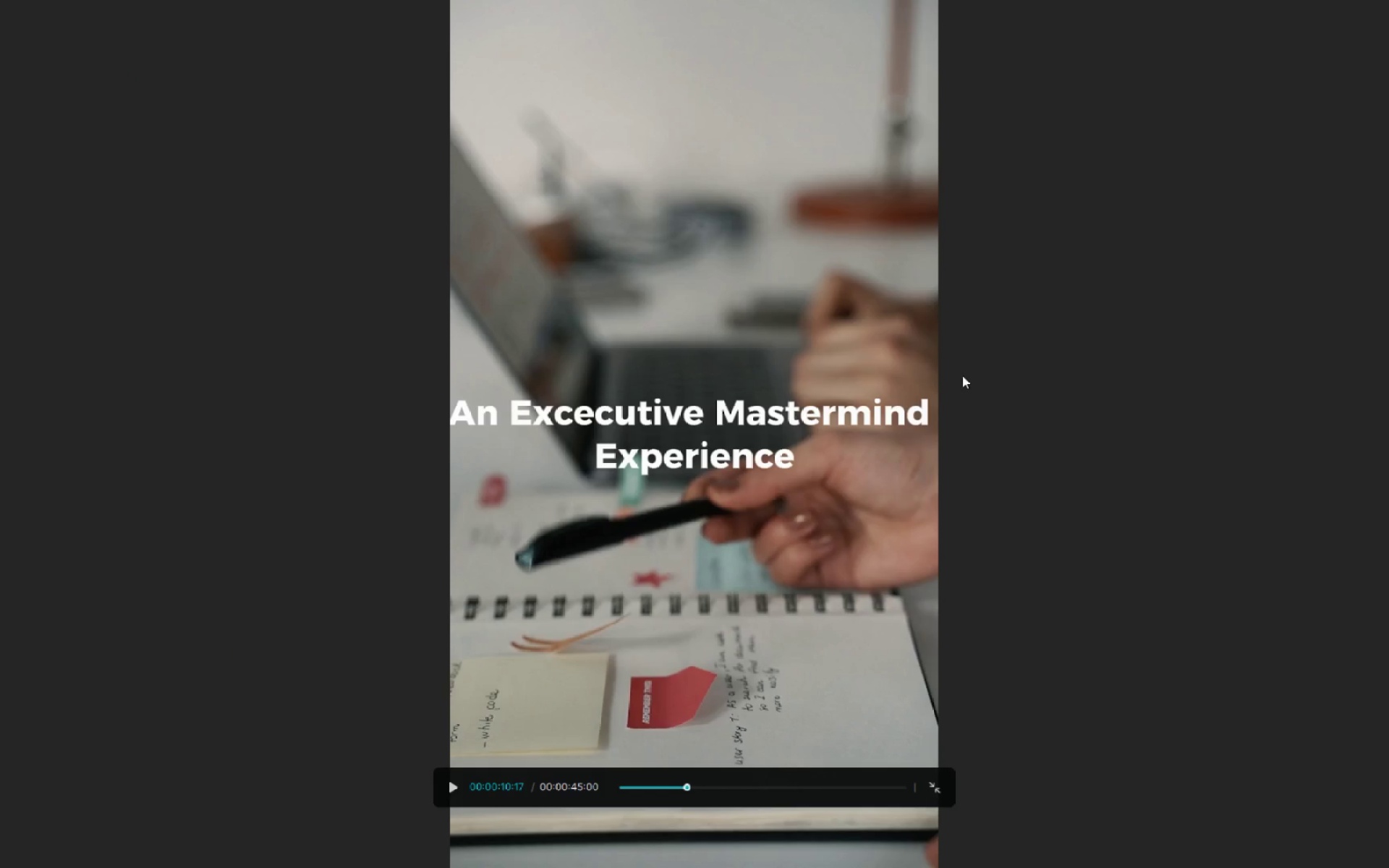 
key(Escape)
 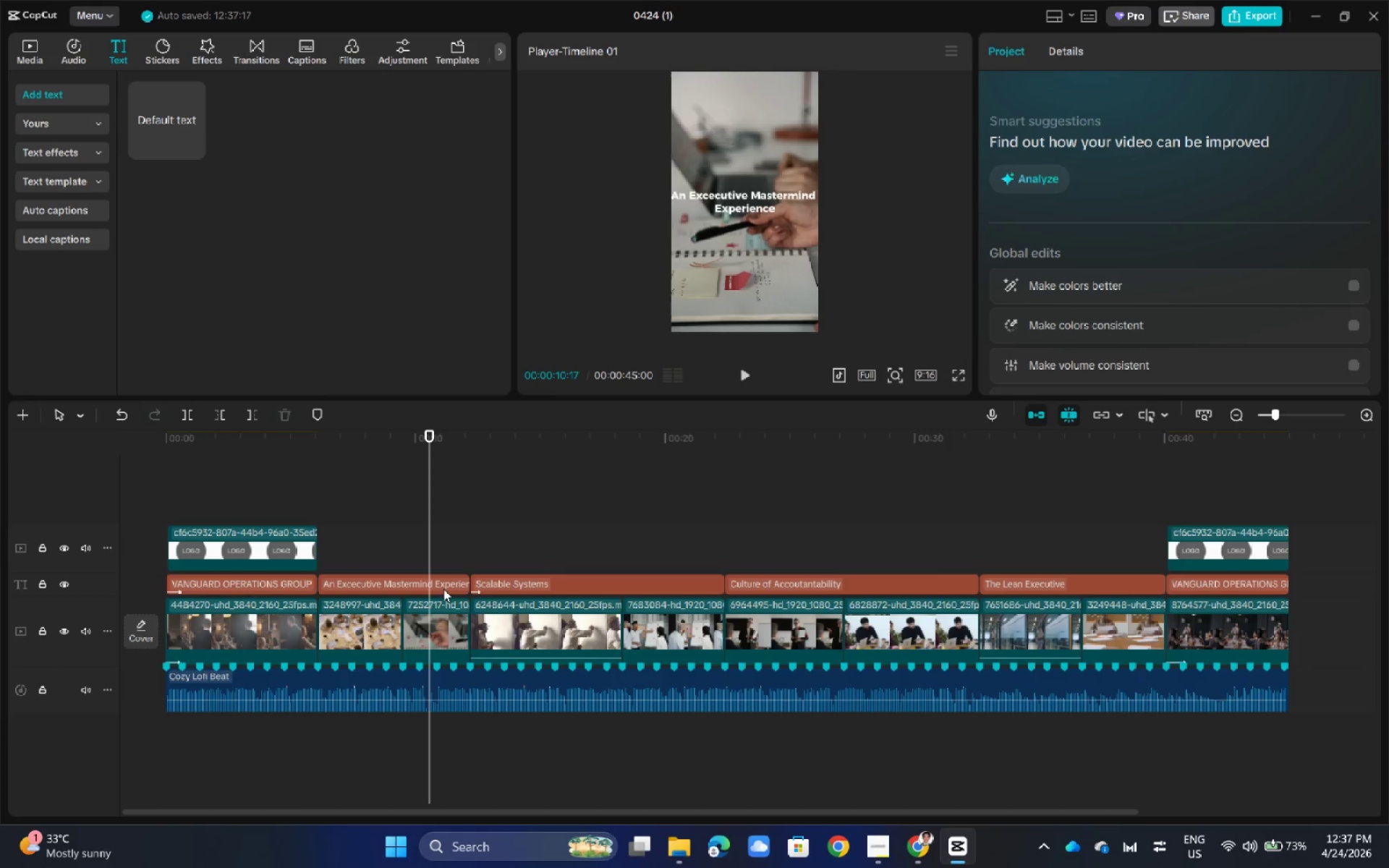 
left_click([441, 587])
 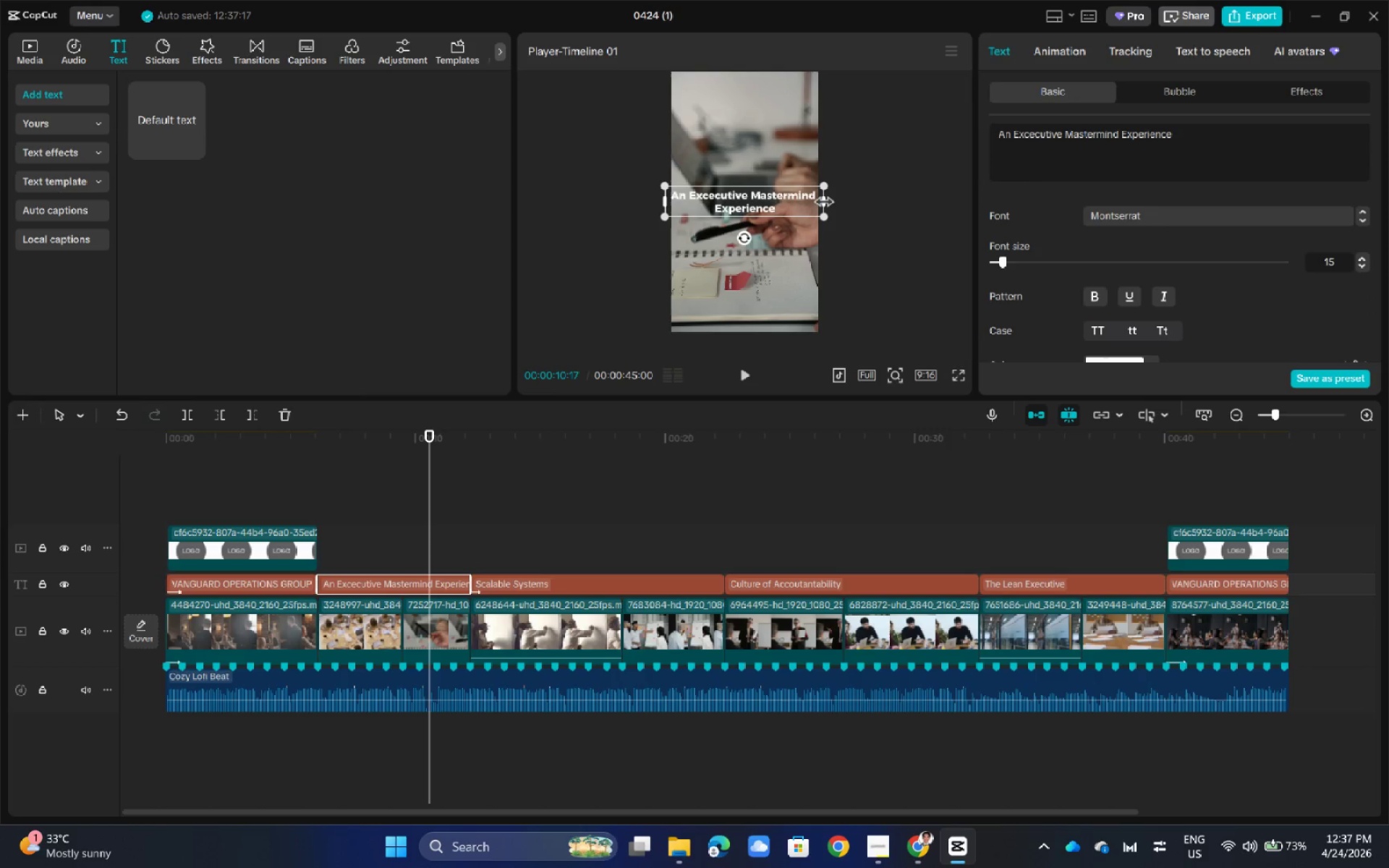 
left_click_drag(start_coordinate=[824, 203], to_coordinate=[812, 203])
 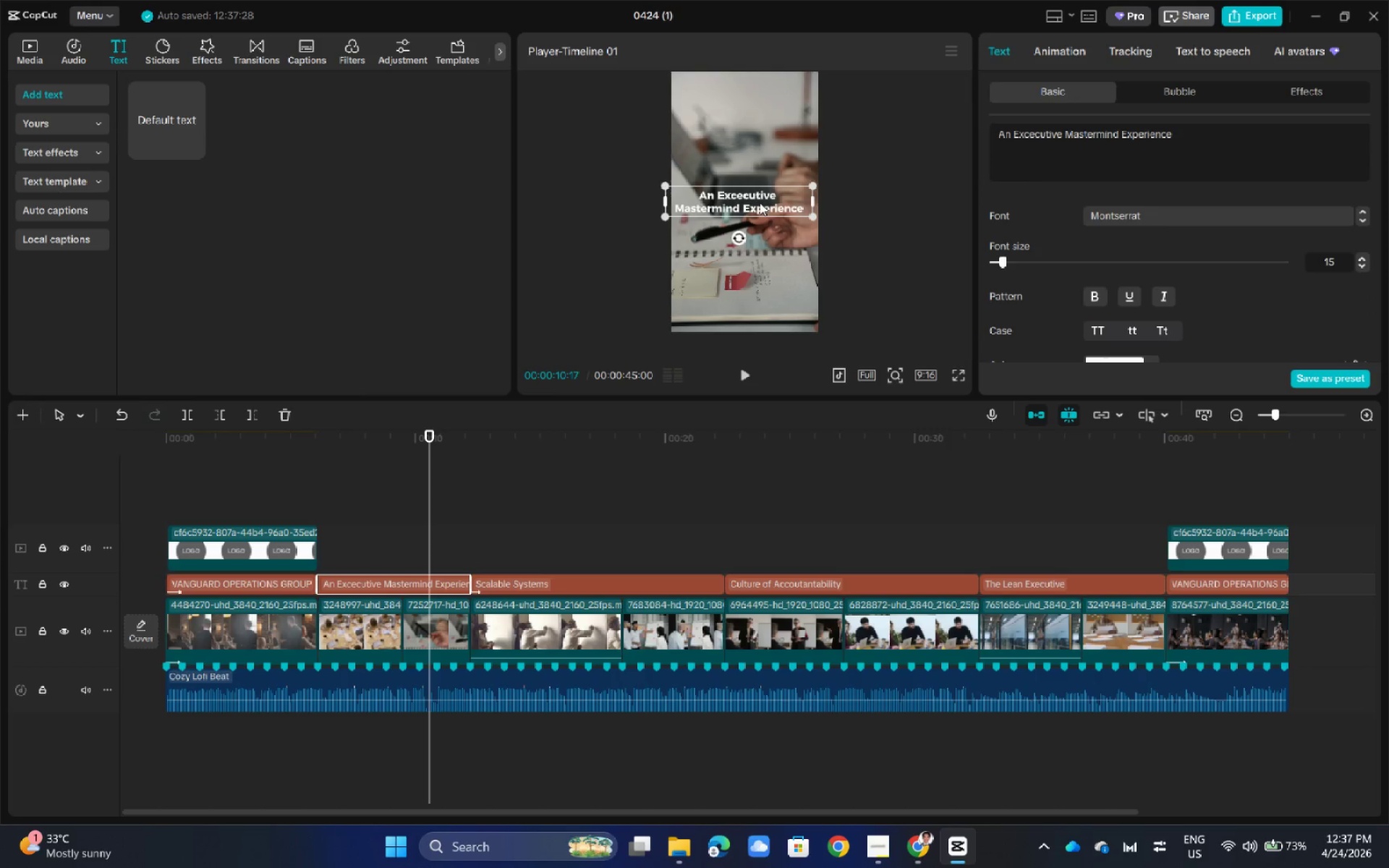 
left_click_drag(start_coordinate=[760, 203], to_coordinate=[774, 203])
 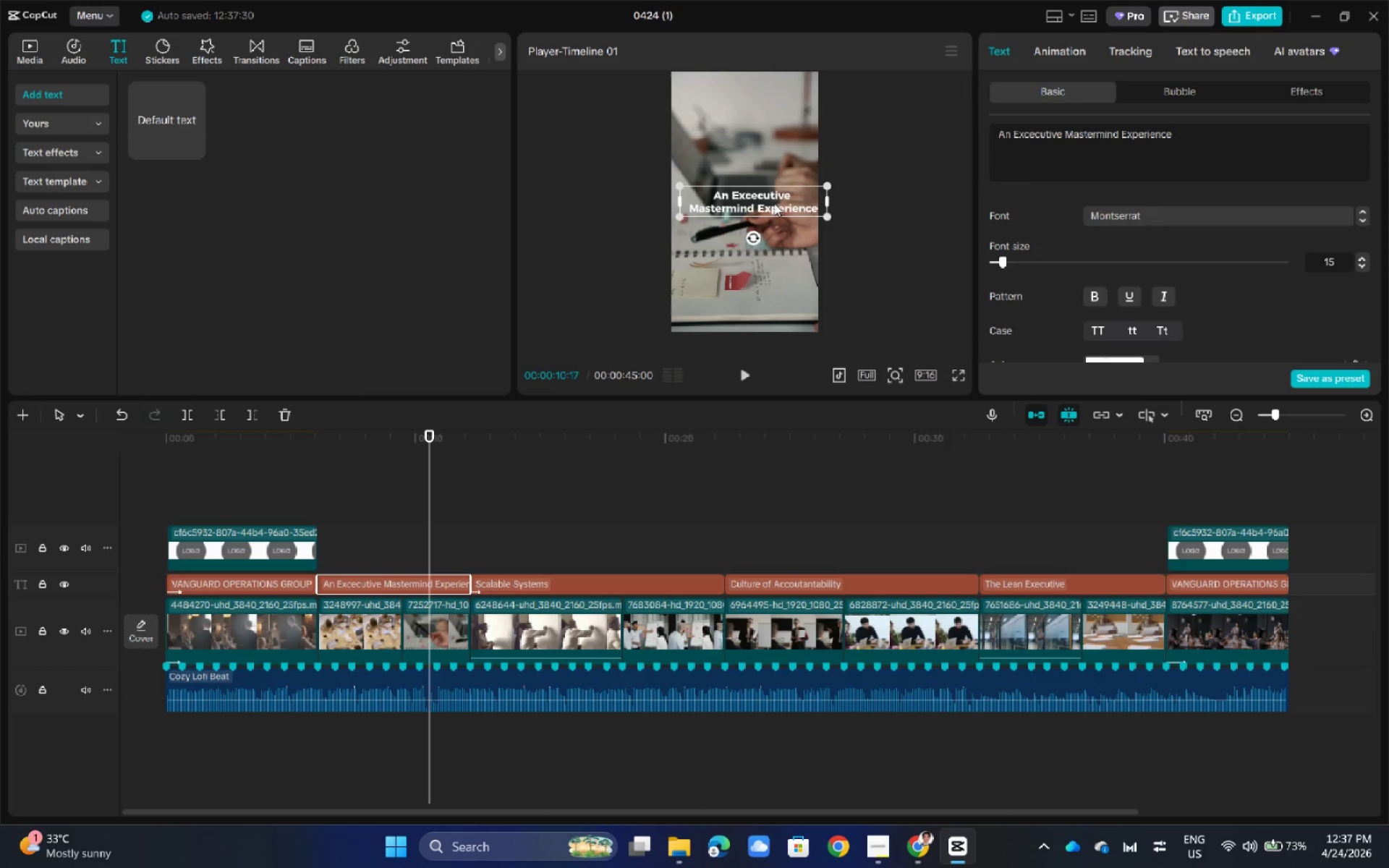 
left_click_drag(start_coordinate=[774, 203], to_coordinate=[759, 203])
 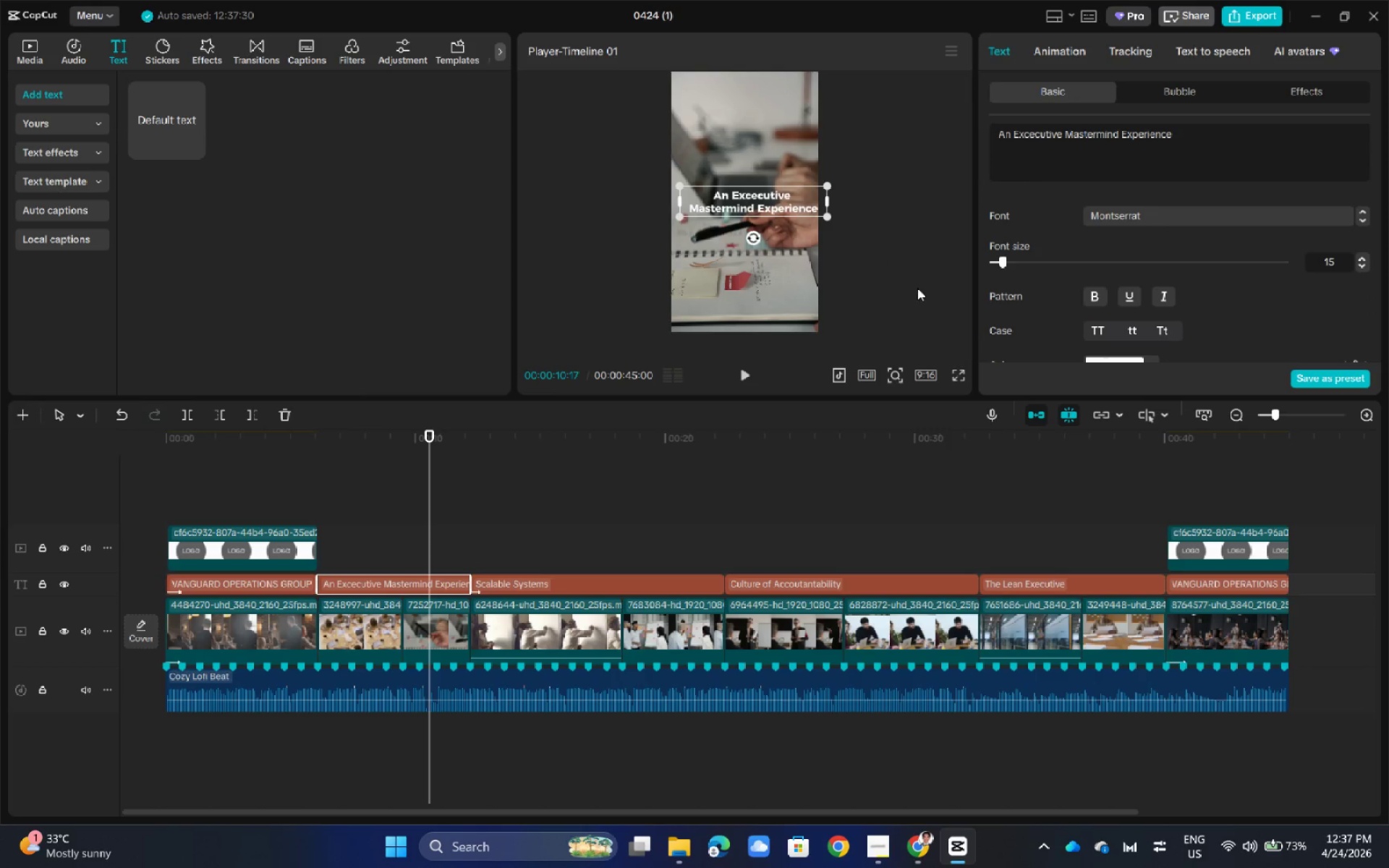 
hold_key(key=ControlLeft, duration=0.39)
scroll: coordinate [919, 291], scroll_direction: up, amount: 4.0
 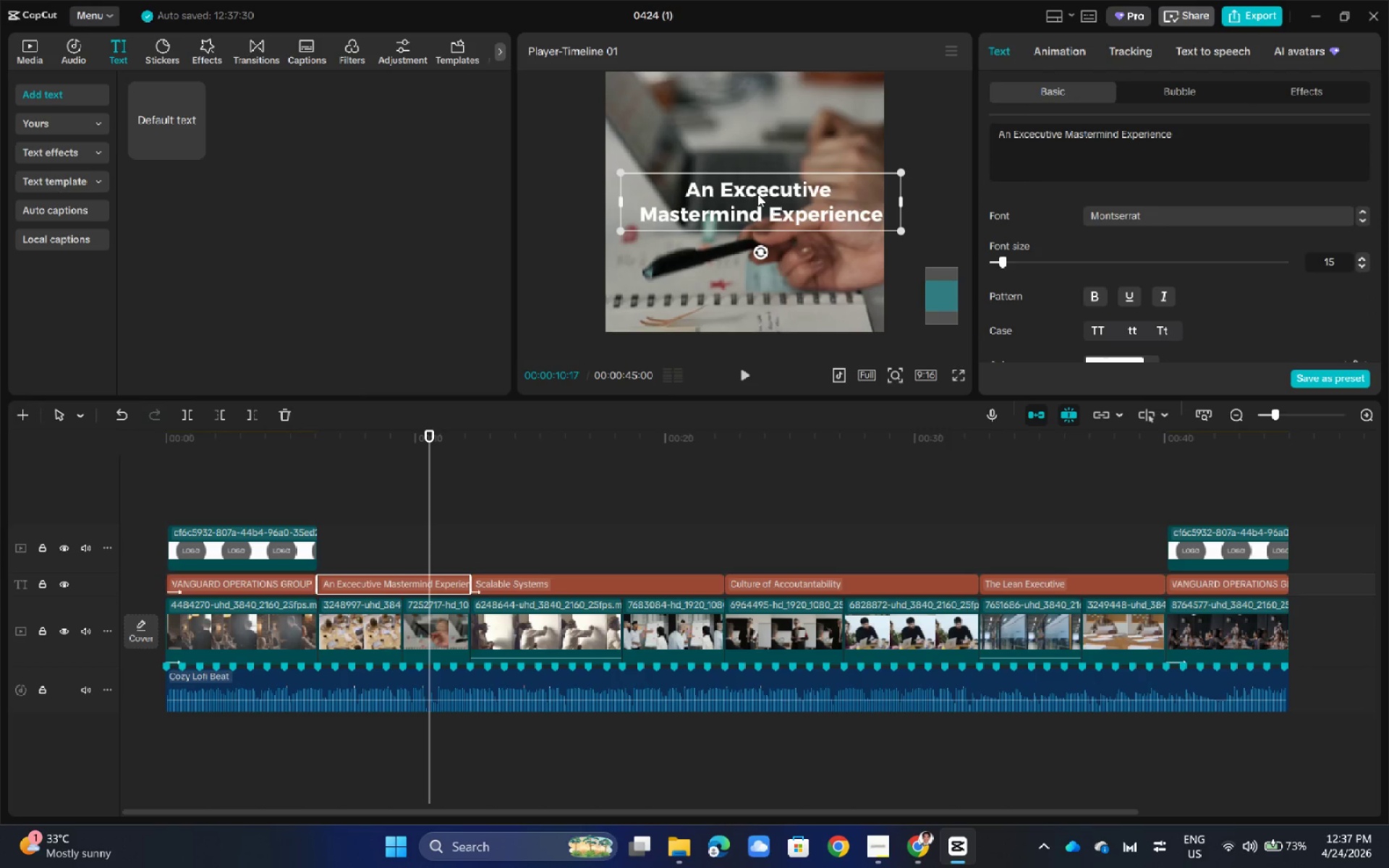 
left_click_drag(start_coordinate=[750, 197], to_coordinate=[730, 200])
 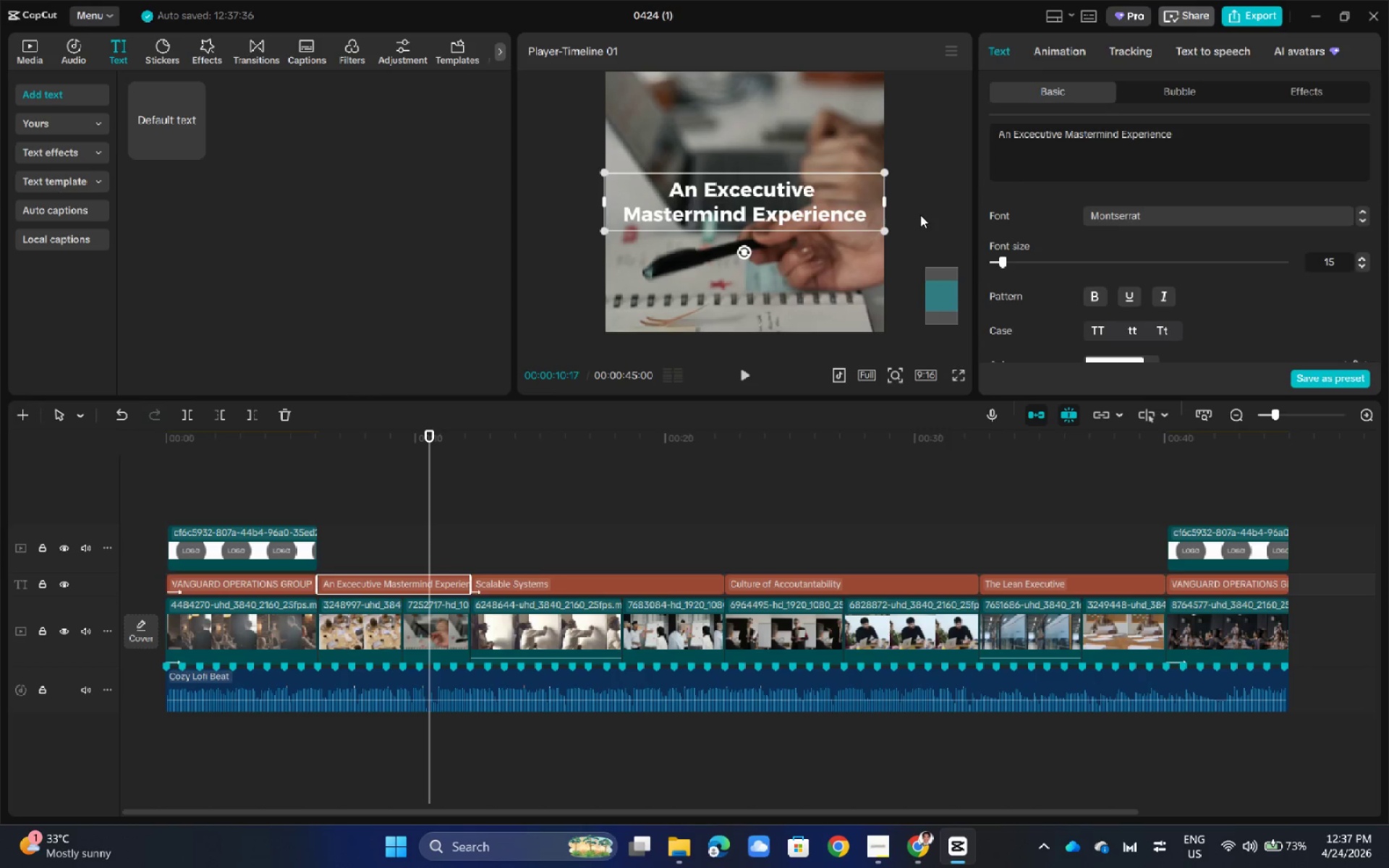 
left_click([962, 209])
 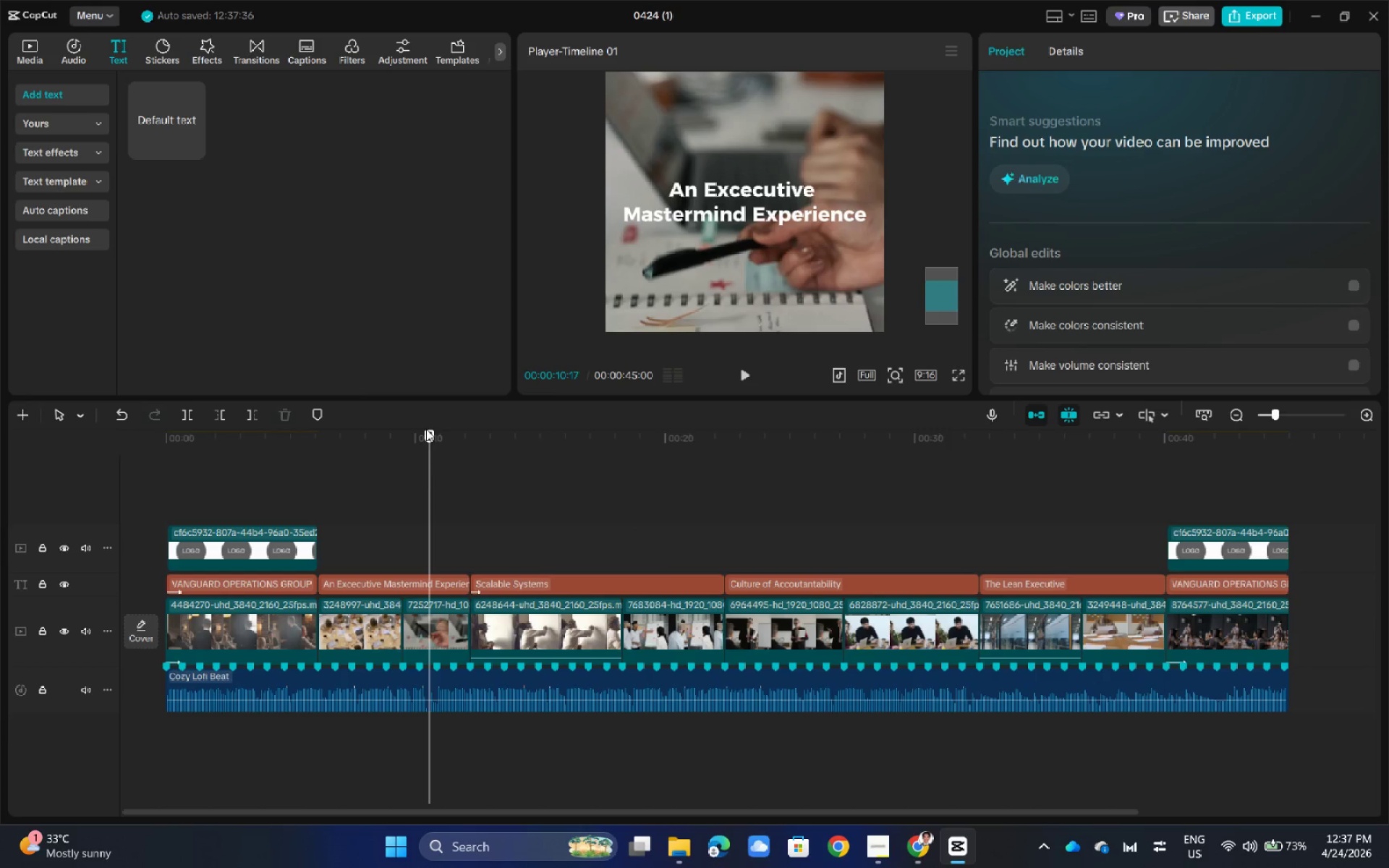 
left_click_drag(start_coordinate=[431, 436], to_coordinate=[744, 445])
 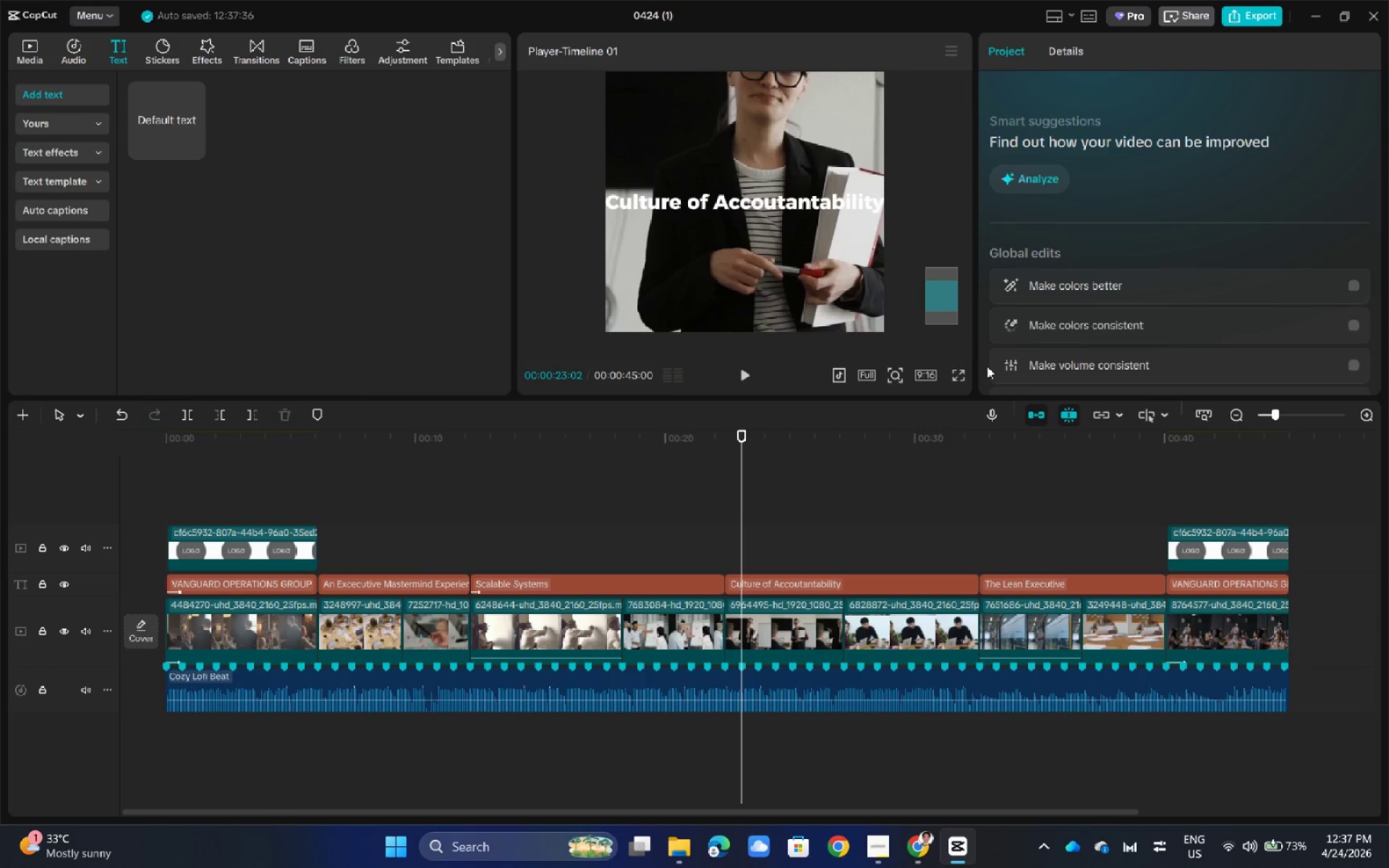 
left_click([961, 380])
 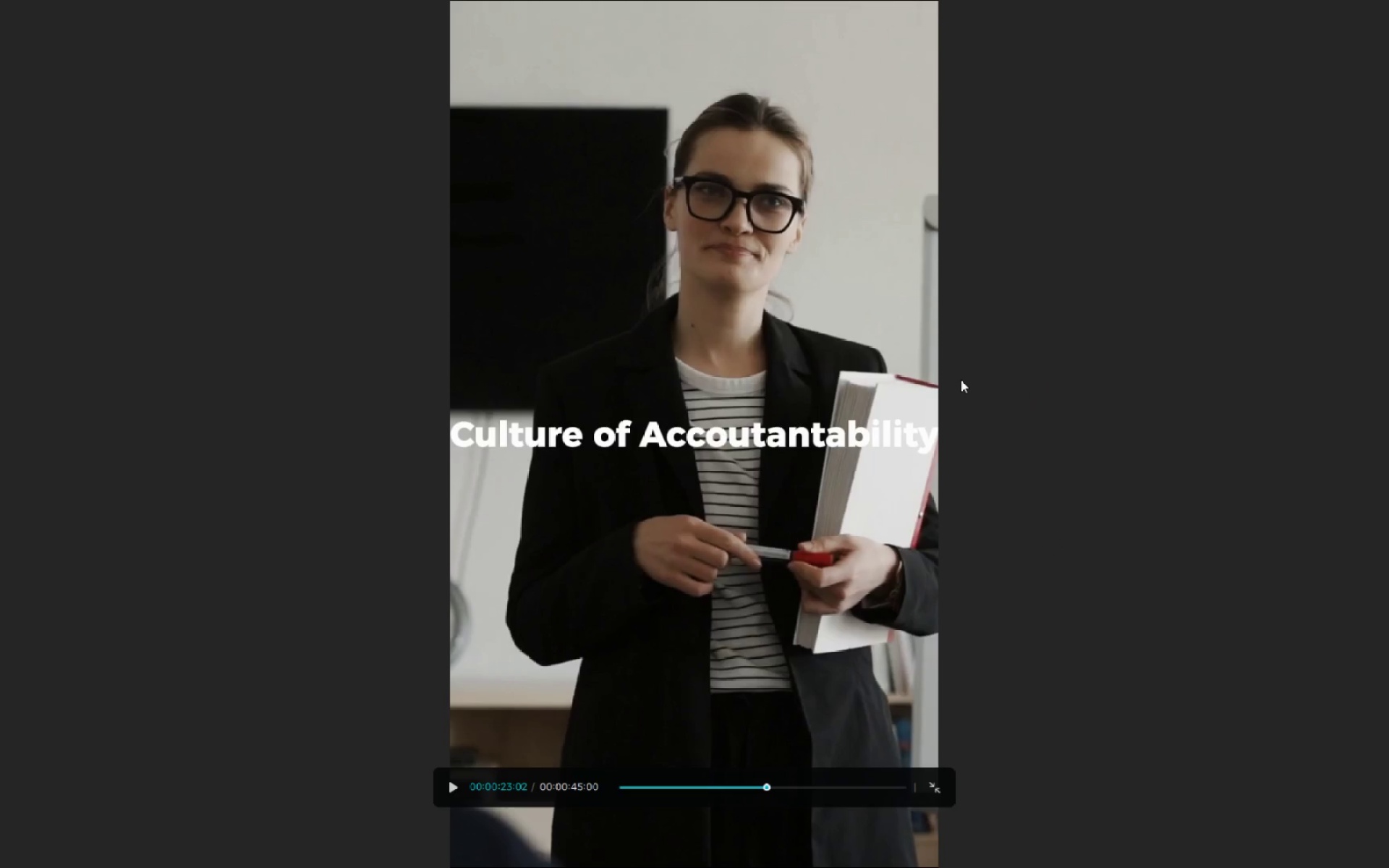 
key(Escape)
 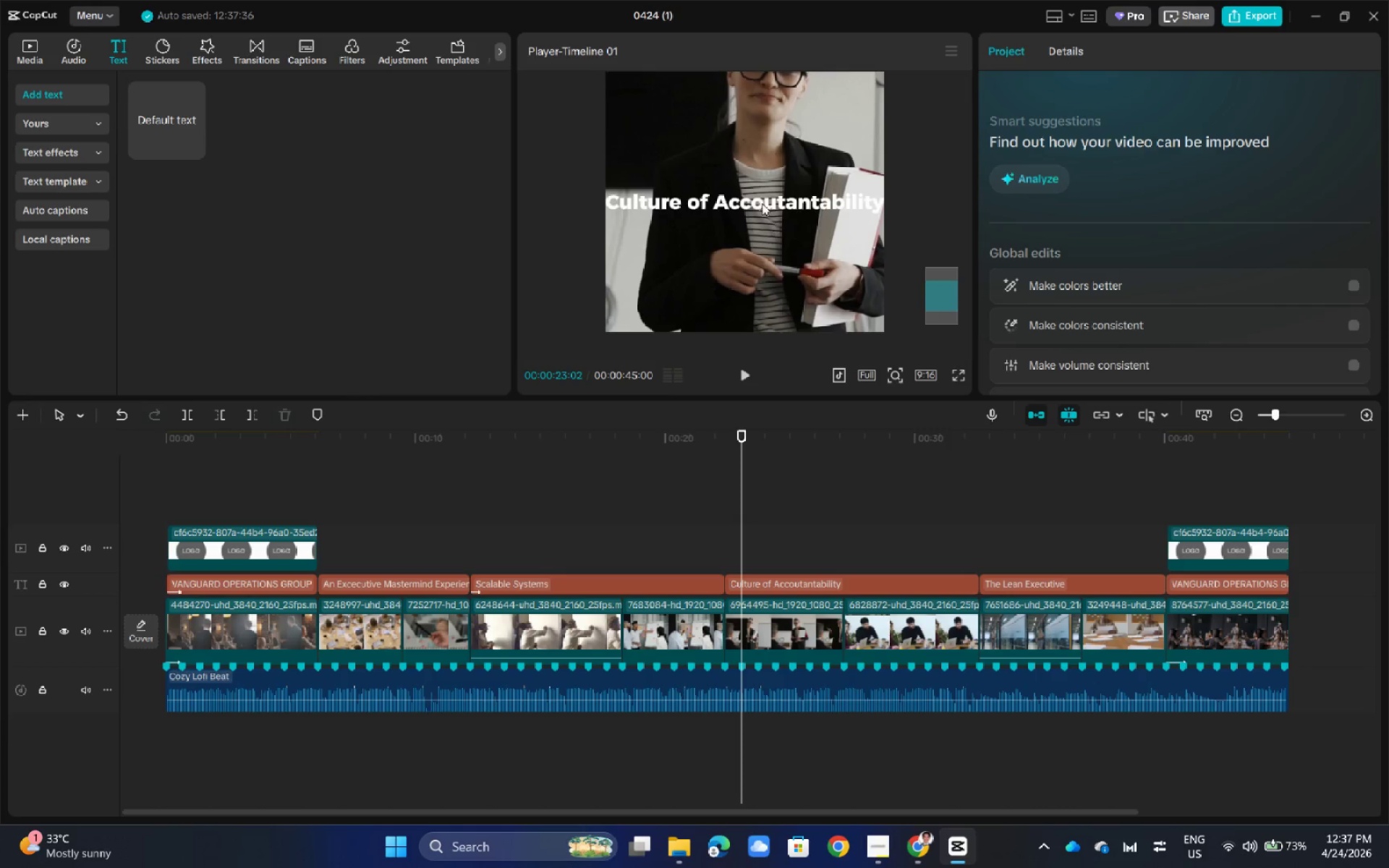 
left_click([759, 195])
 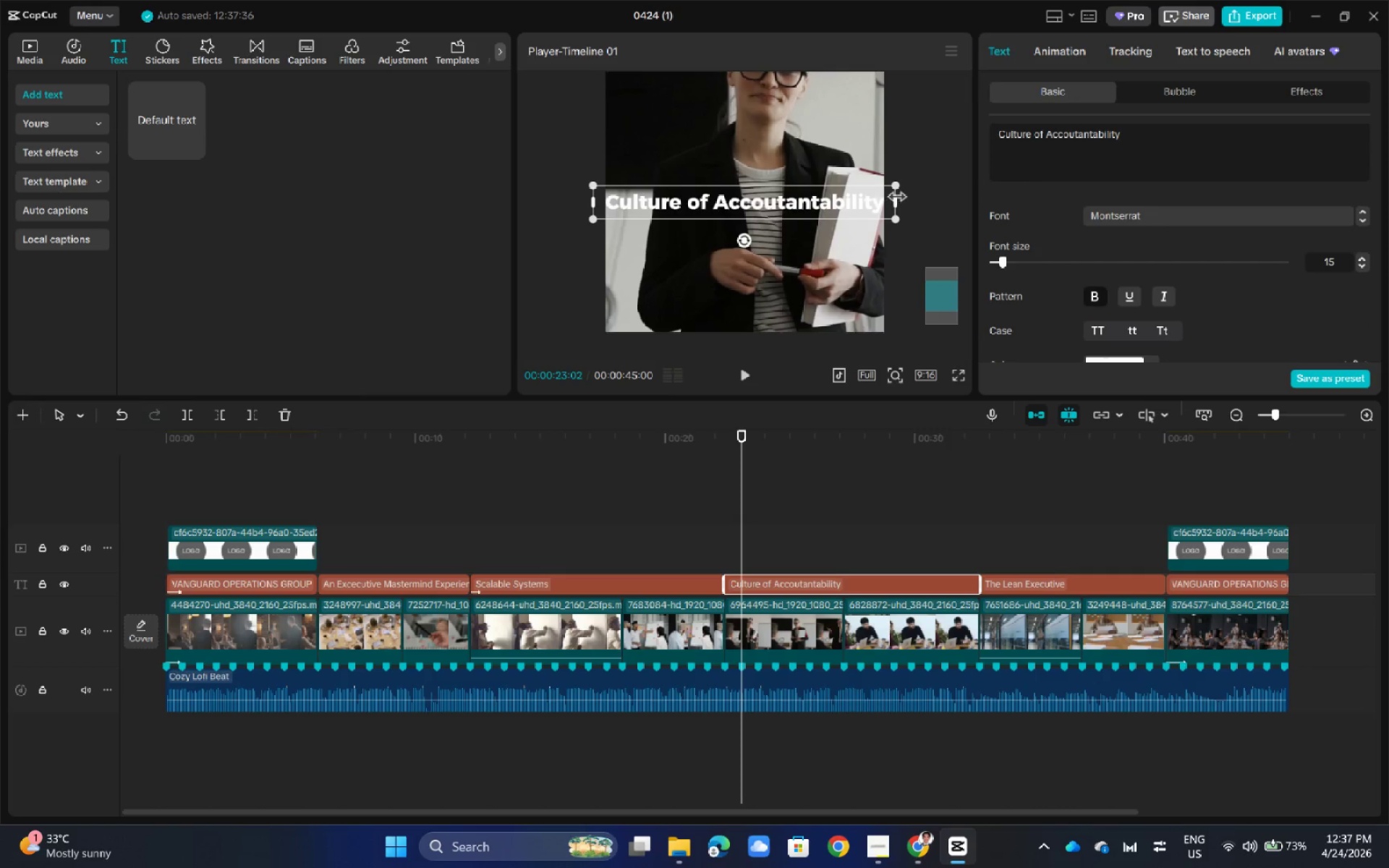 
left_click([898, 200])
 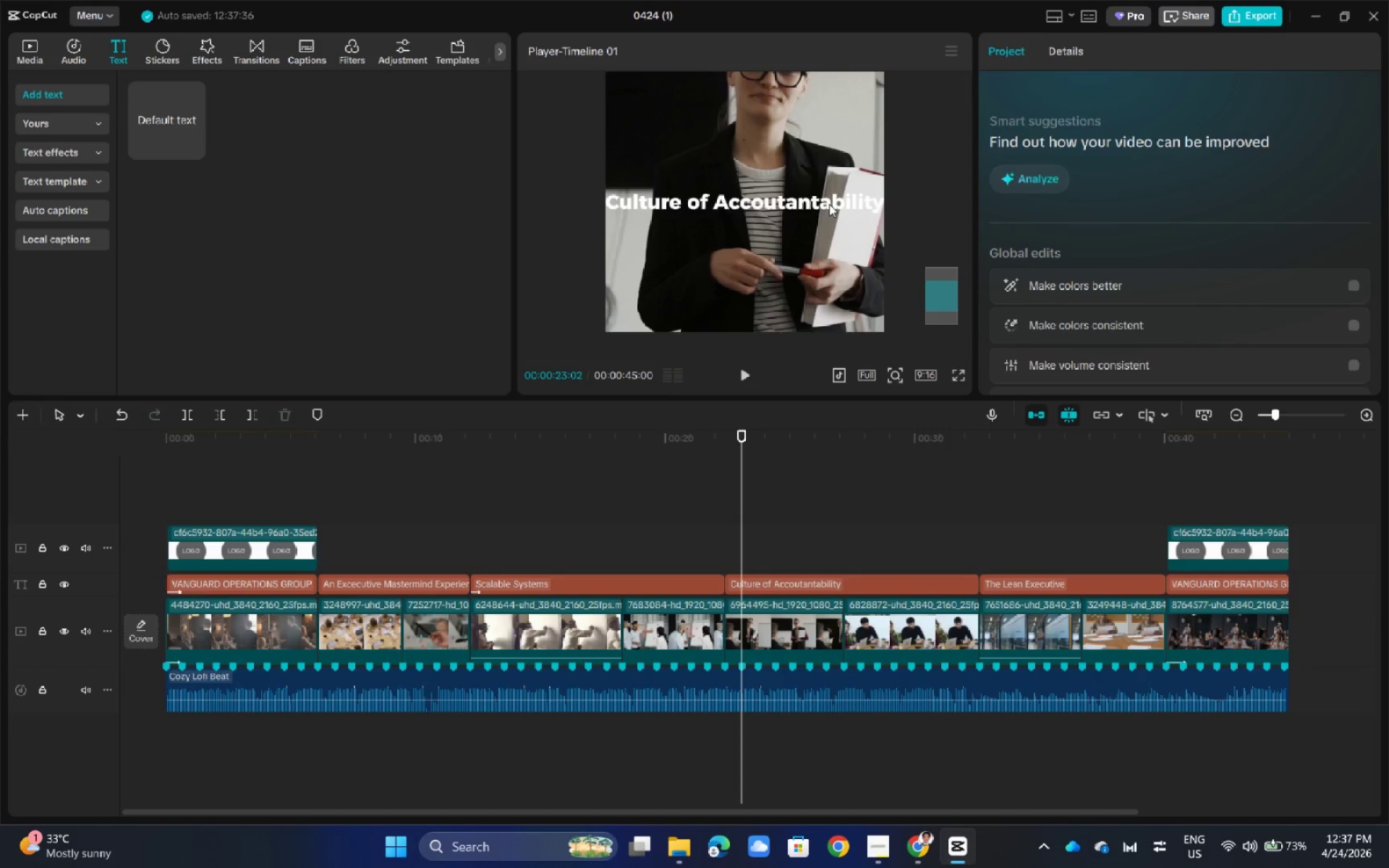 
left_click([809, 204])
 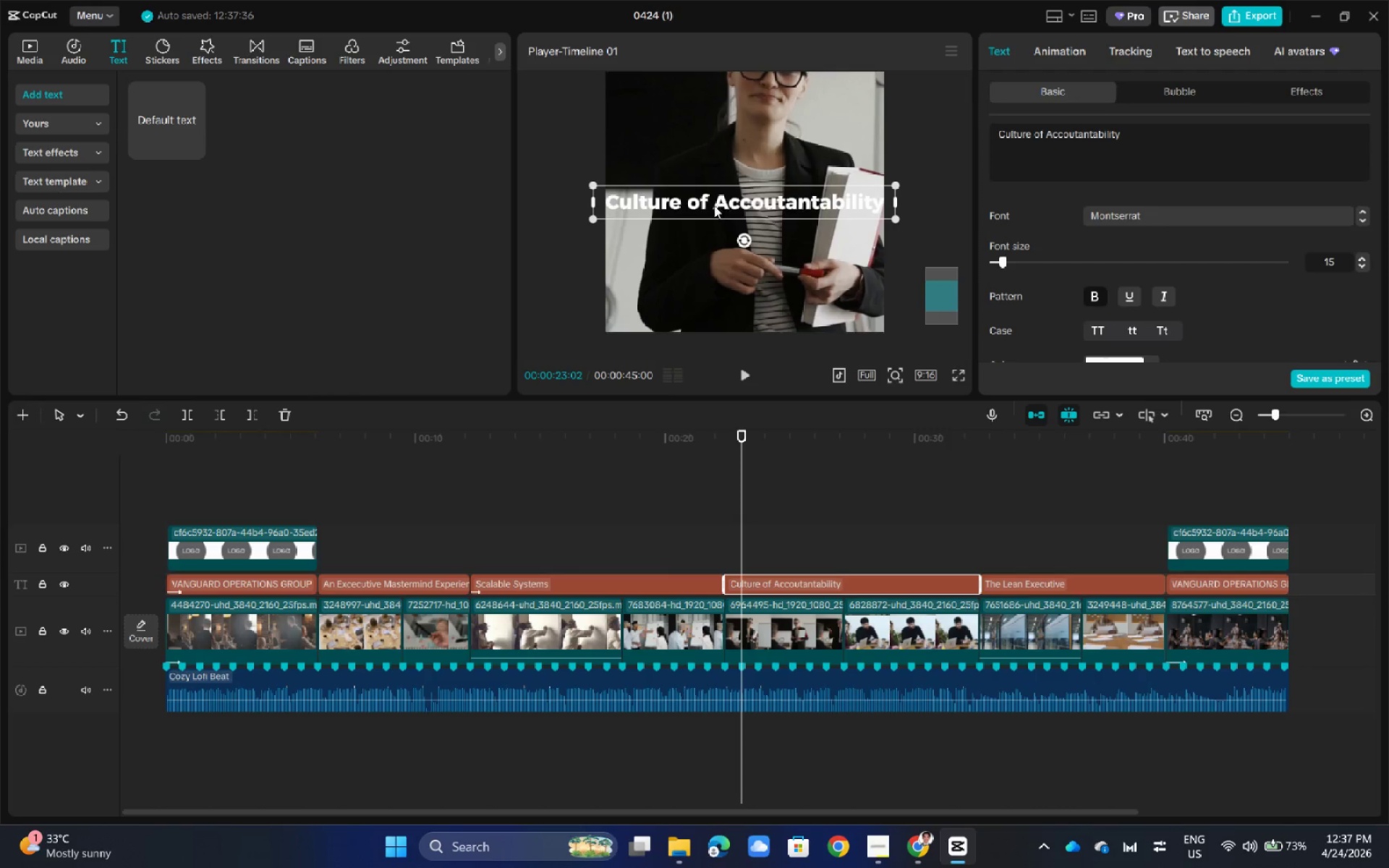 
left_click([679, 202])
 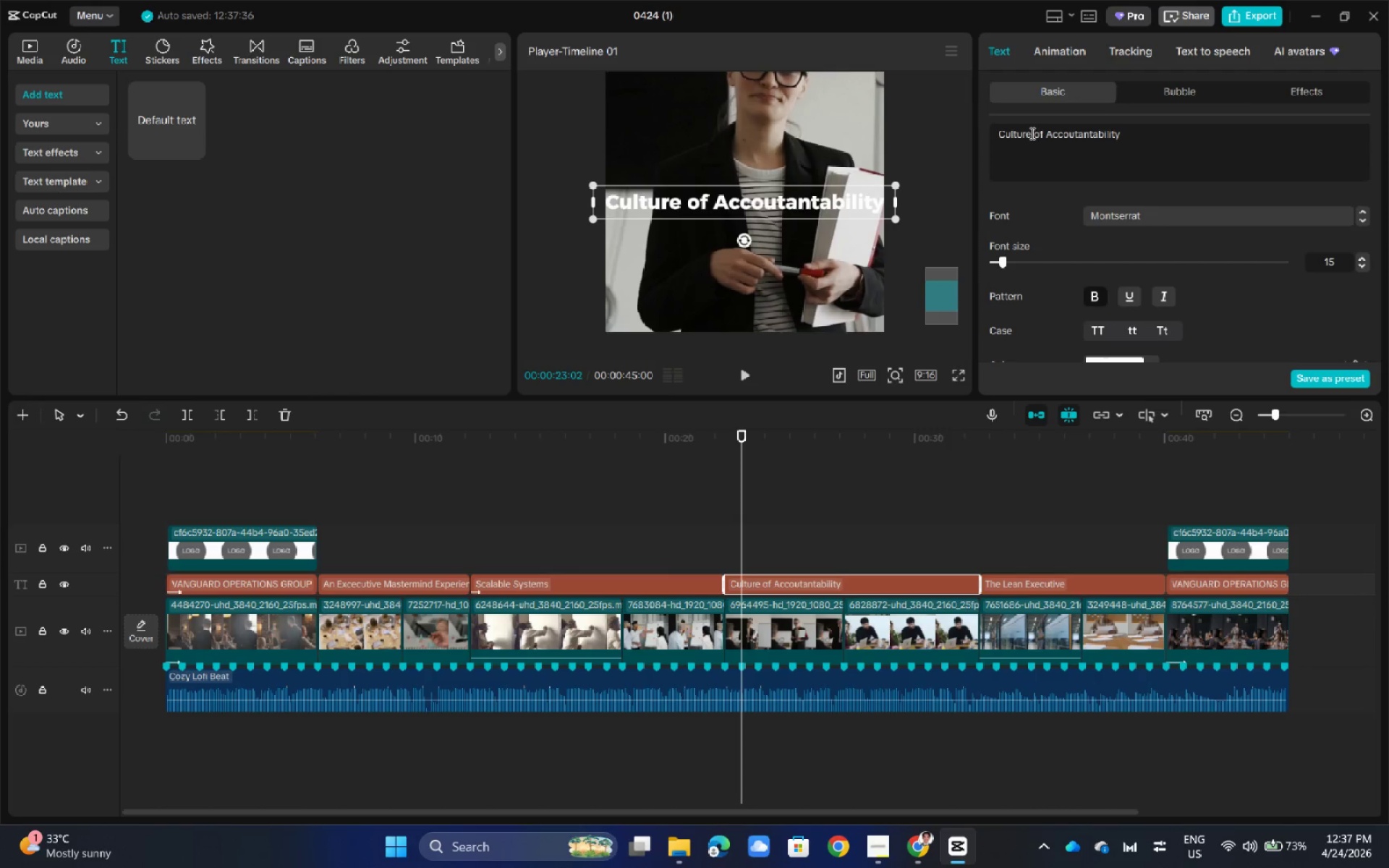 
left_click([1029, 133])
 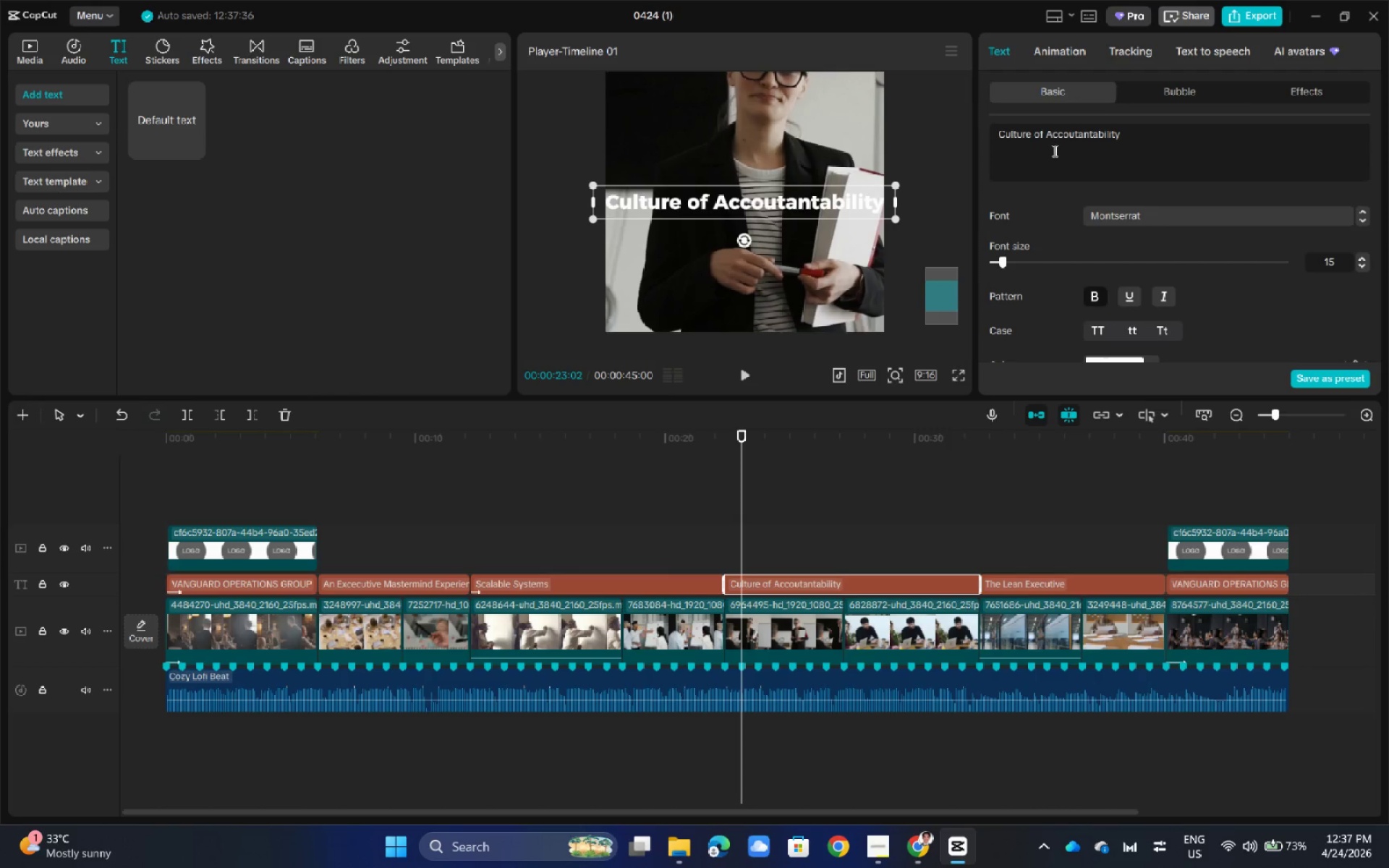 
key(NumpadEnter)
 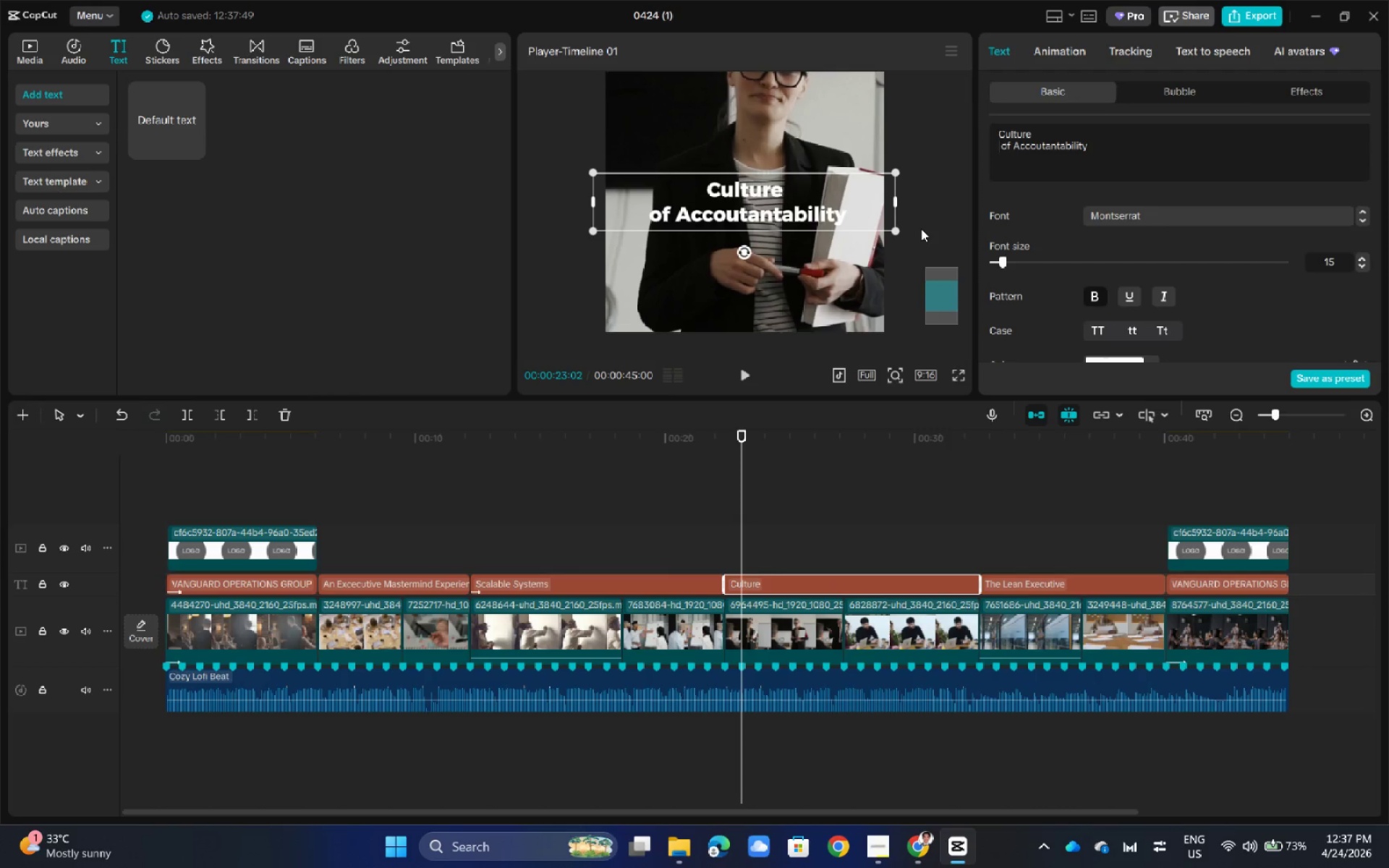 
left_click([941, 203])
 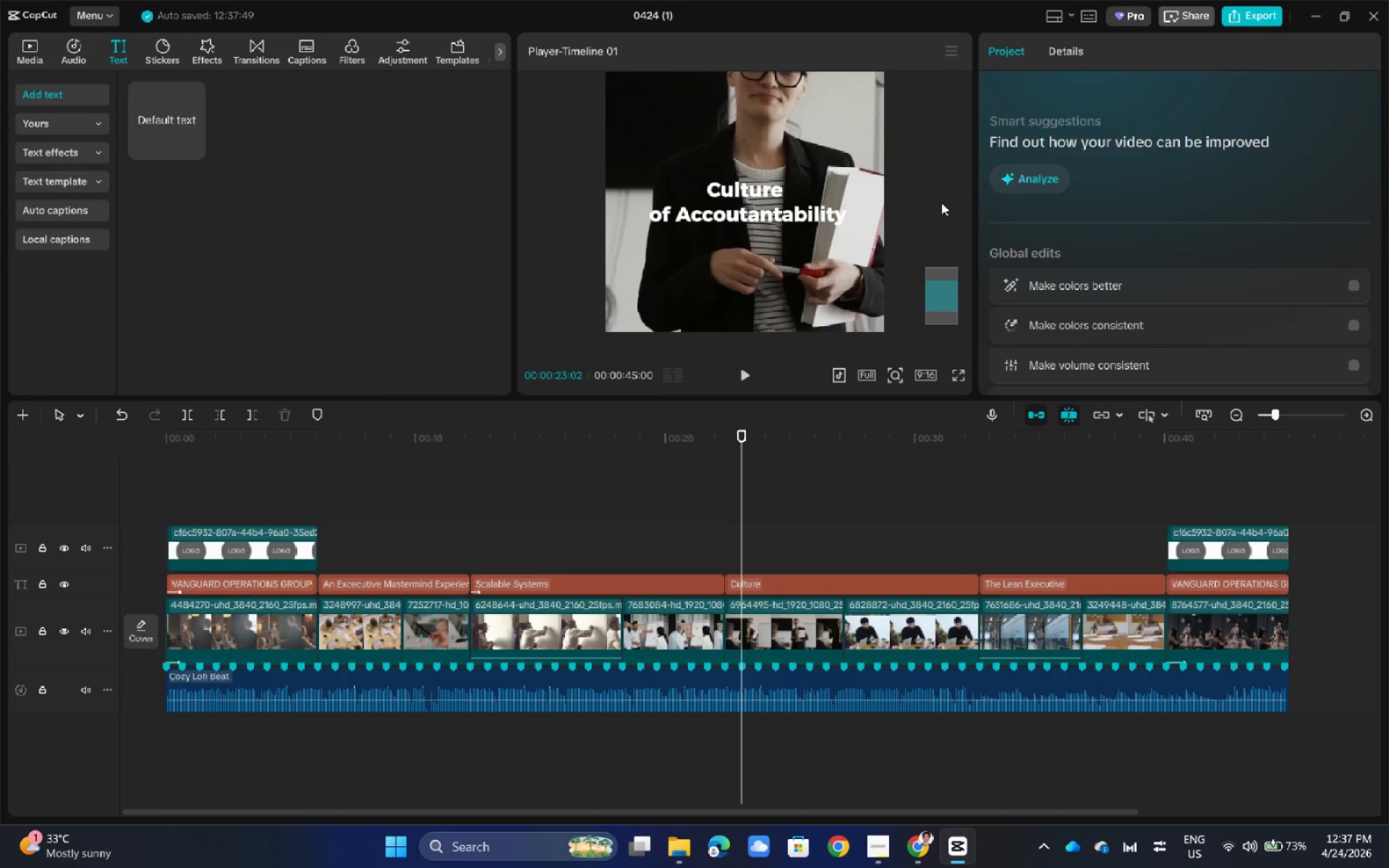 
wait(9.59)
 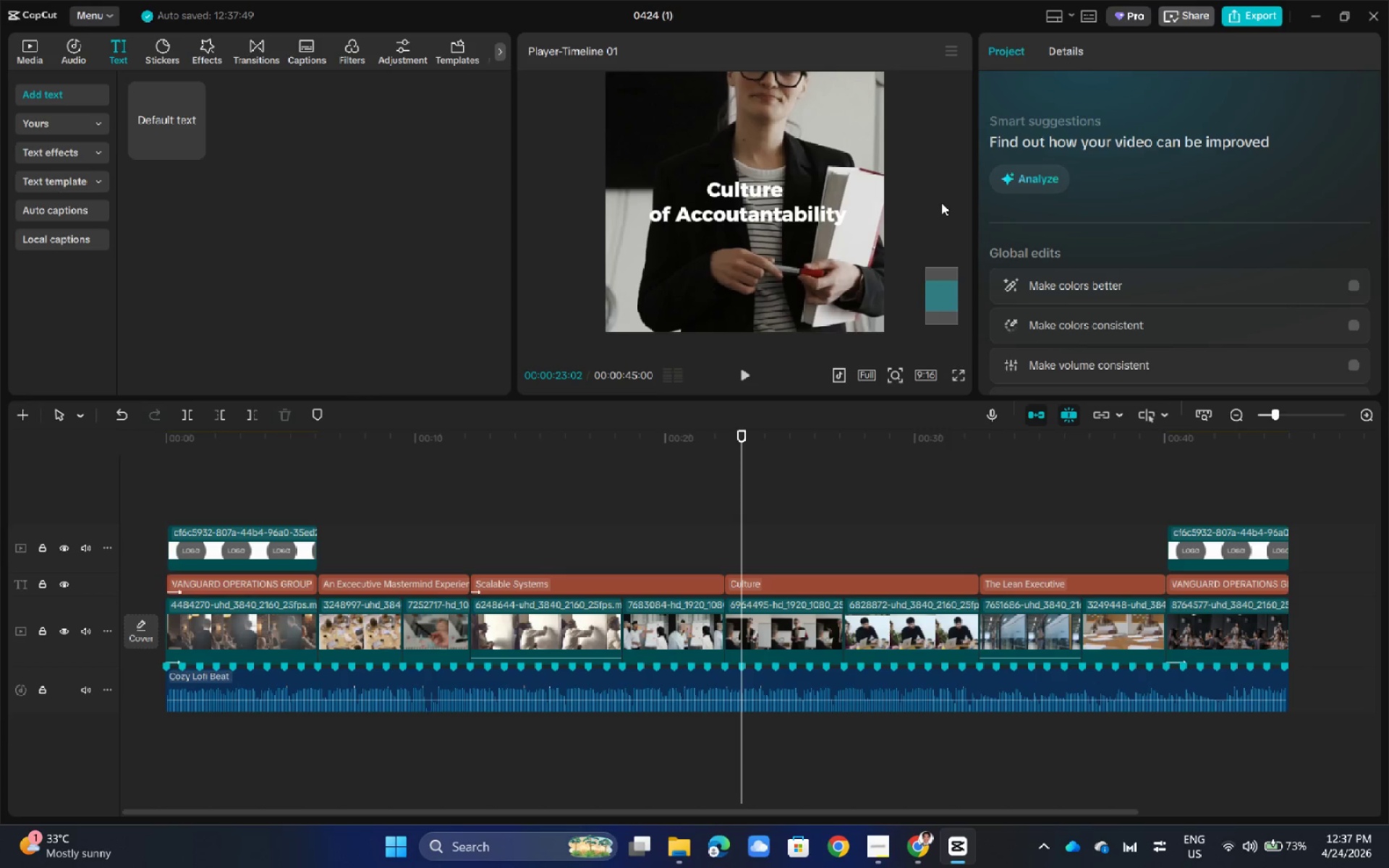 
left_click([360, 582])
 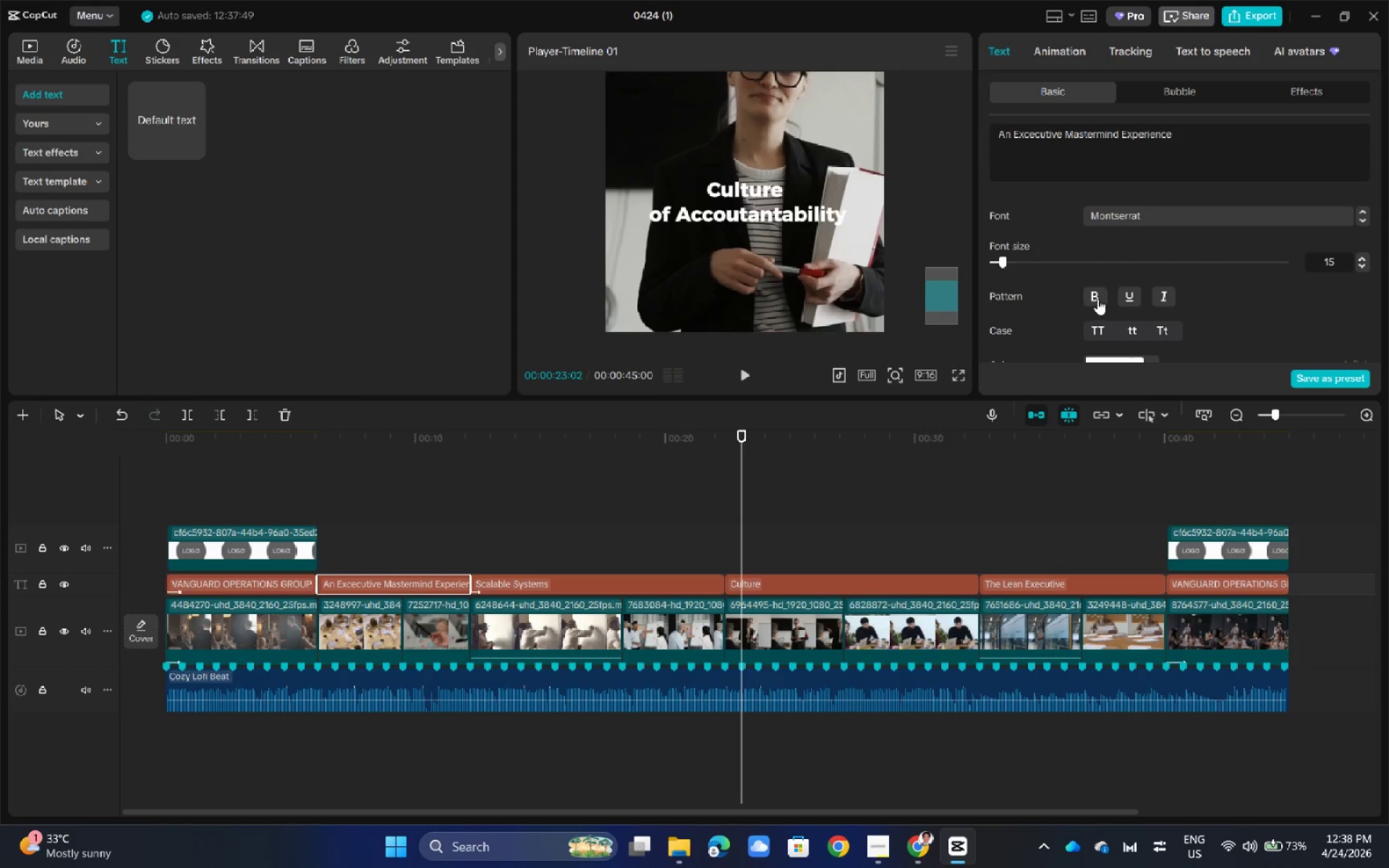 
scroll: coordinate [1233, 278], scroll_direction: down, amount: 3.0
 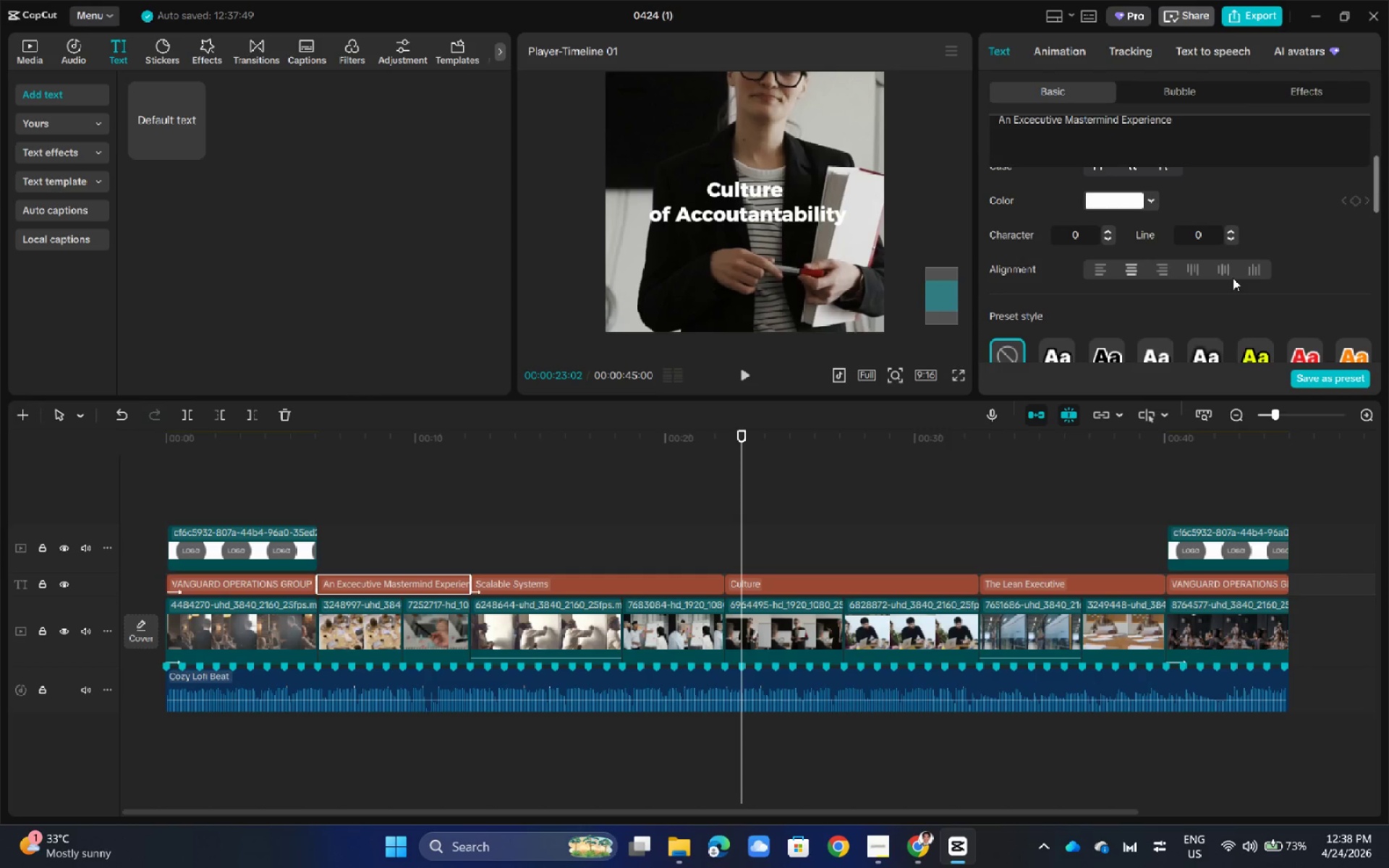 
scroll: coordinate [1233, 278], scroll_direction: up, amount: 3.0
 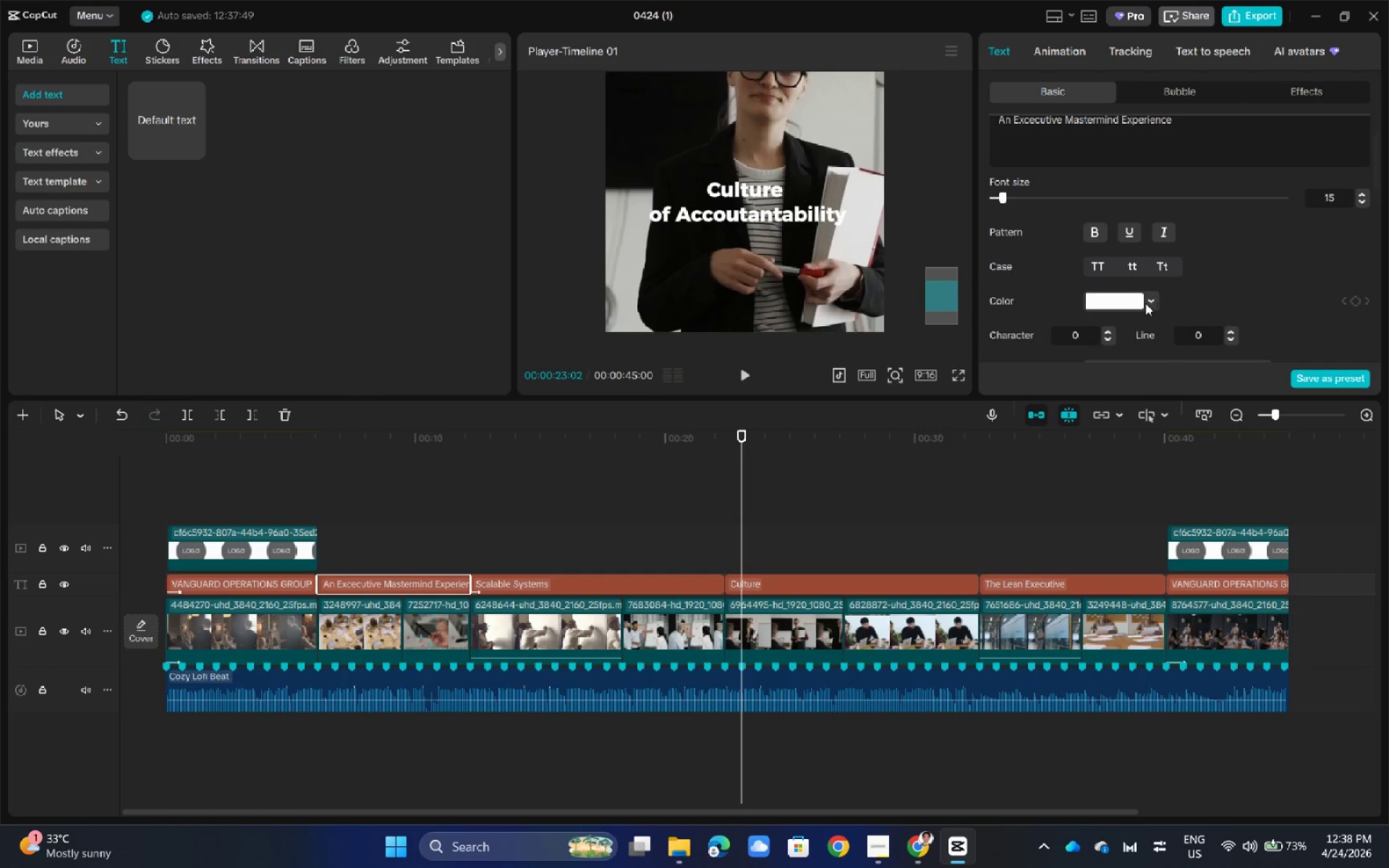 
left_click([1151, 299])
 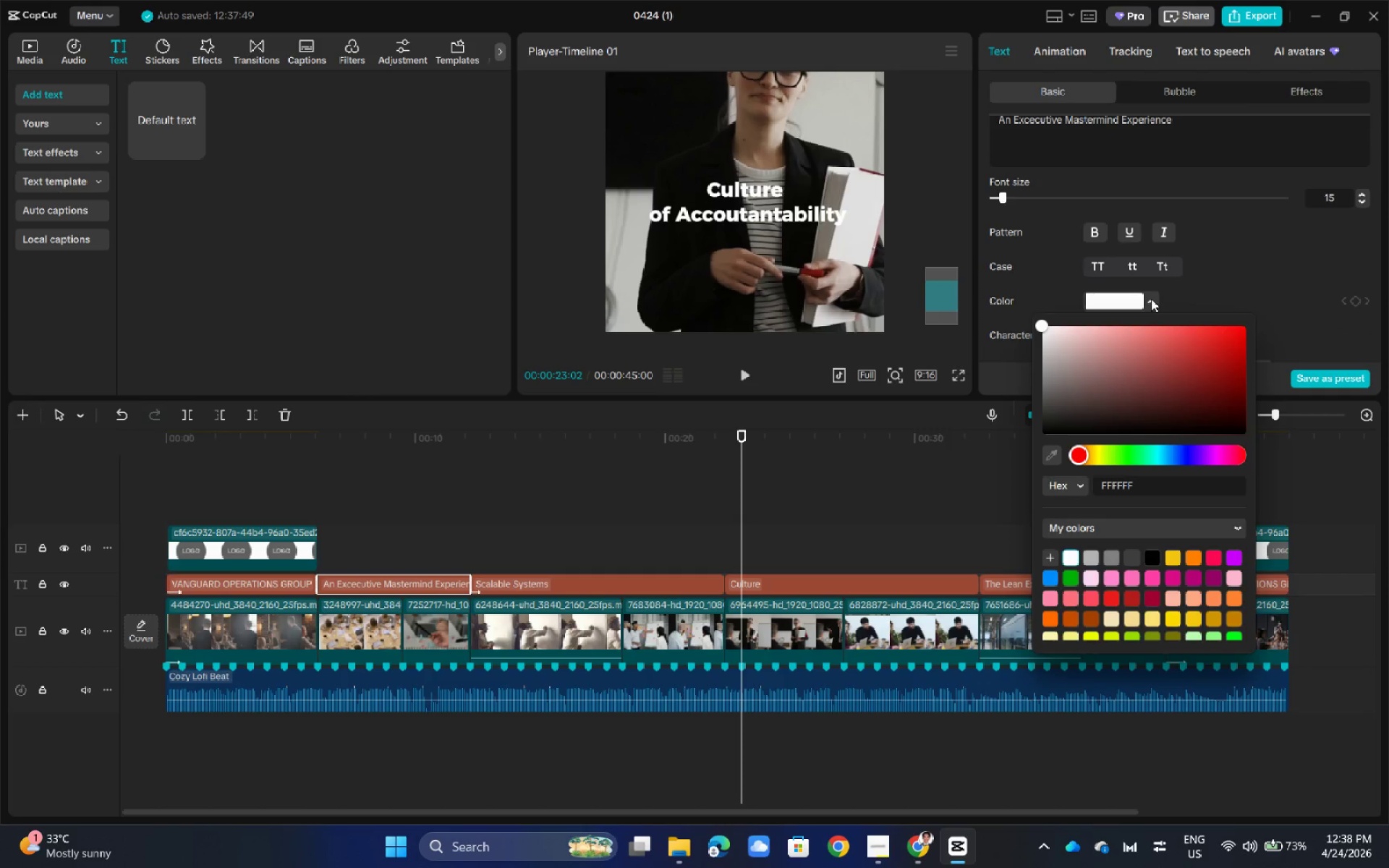 
left_click([1151, 299])
 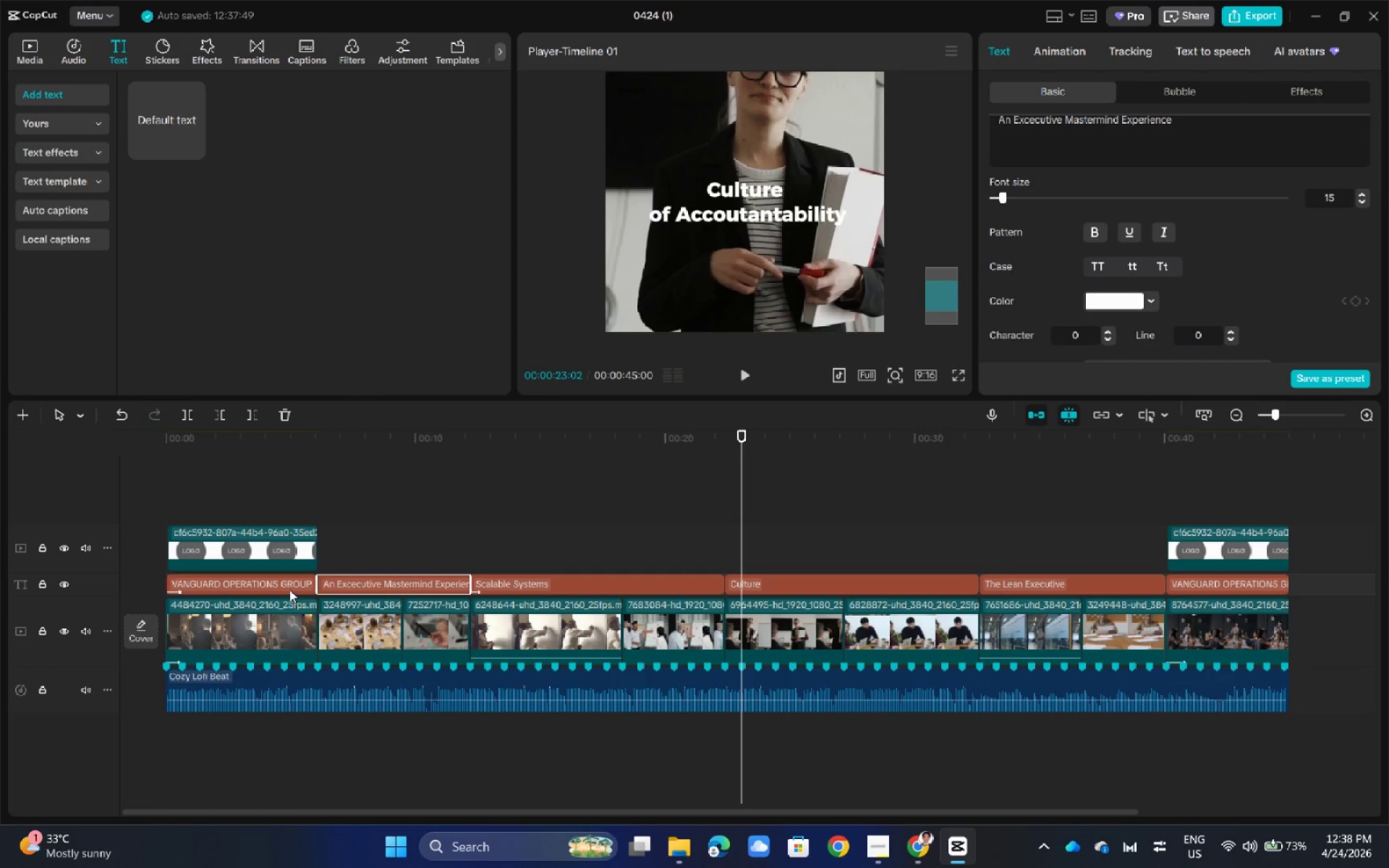 
left_click([289, 588])
 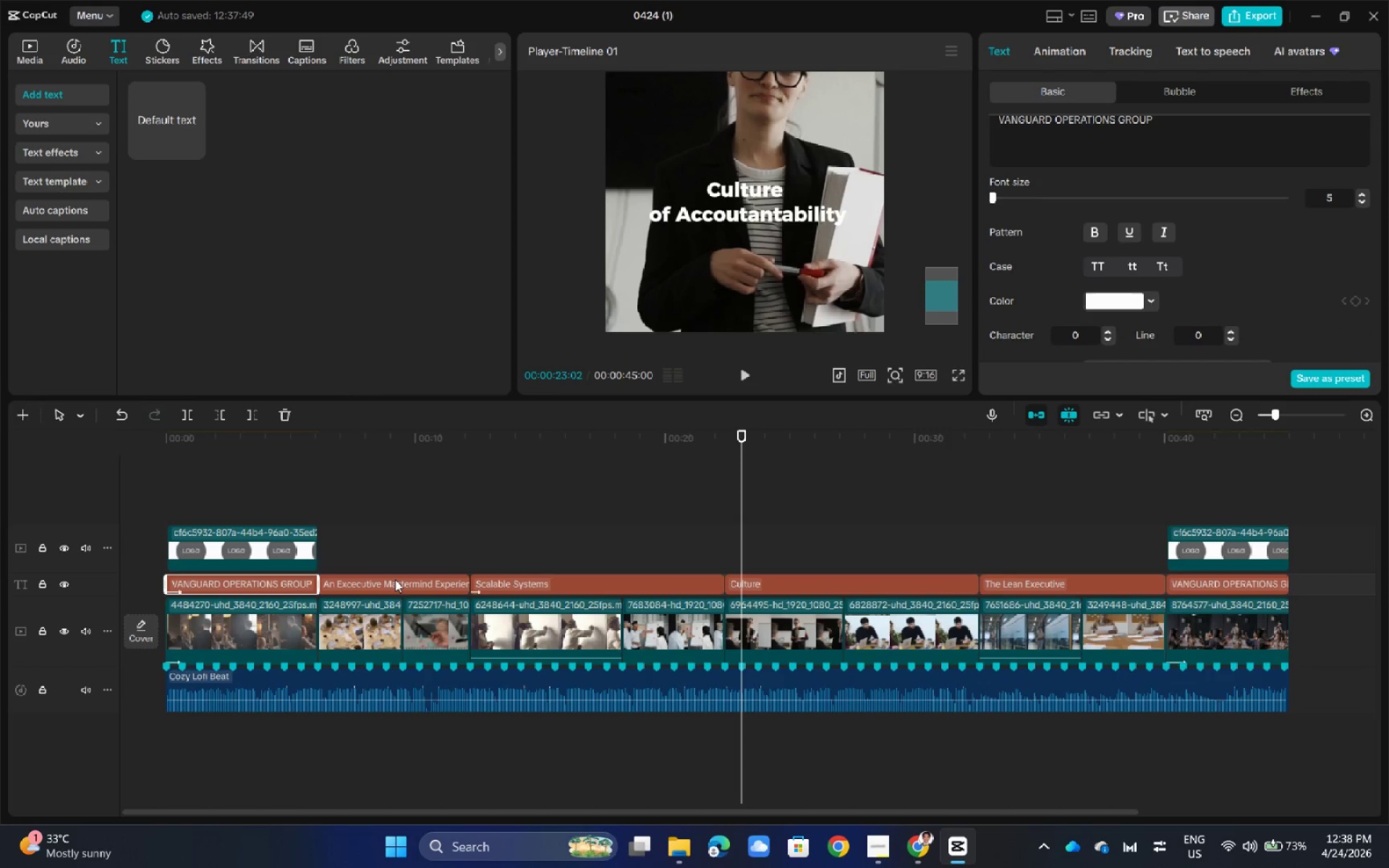 
hold_key(key=ControlLeft, duration=1.59)
left_click([397, 579])
 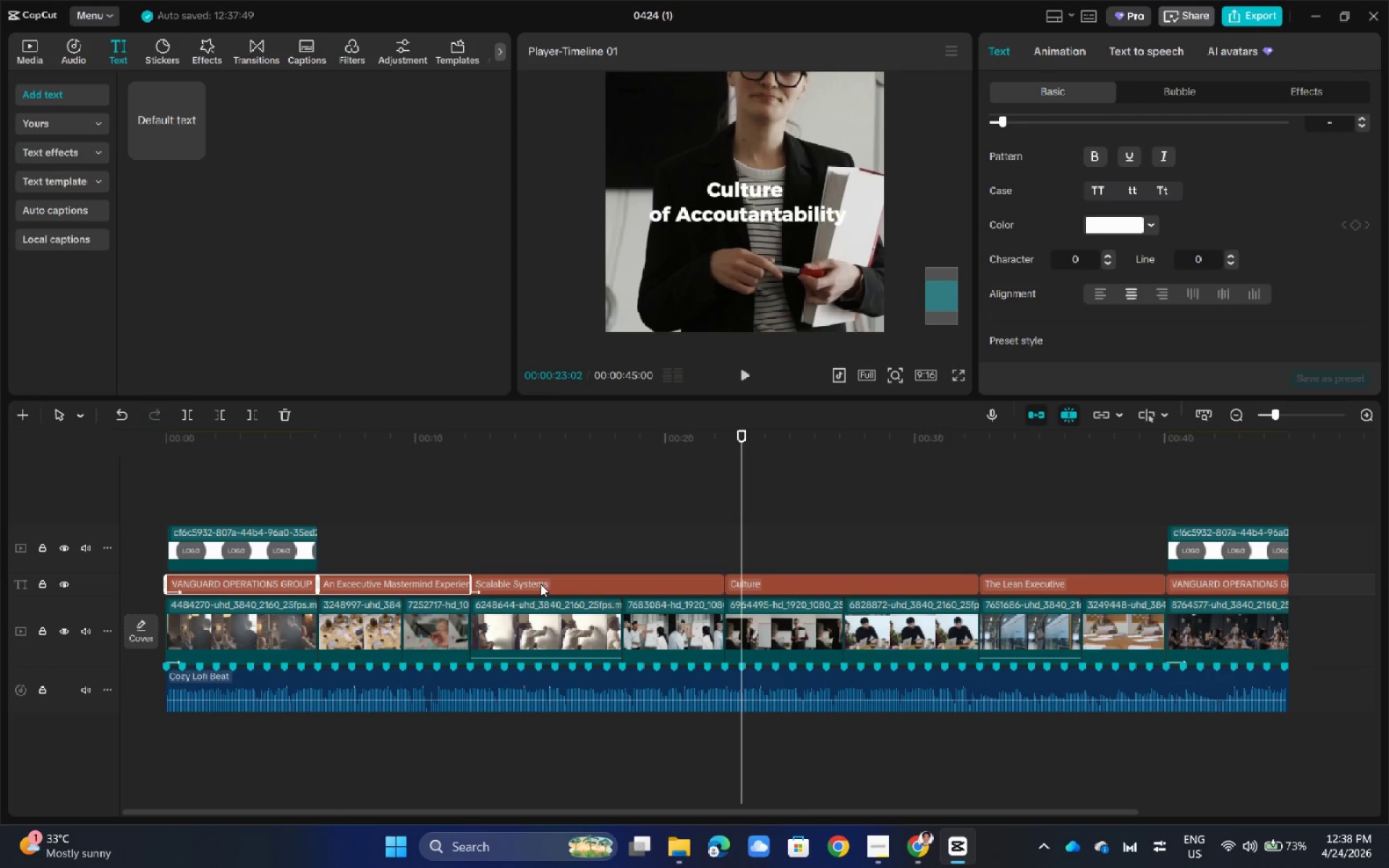 
double_click([541, 583])
 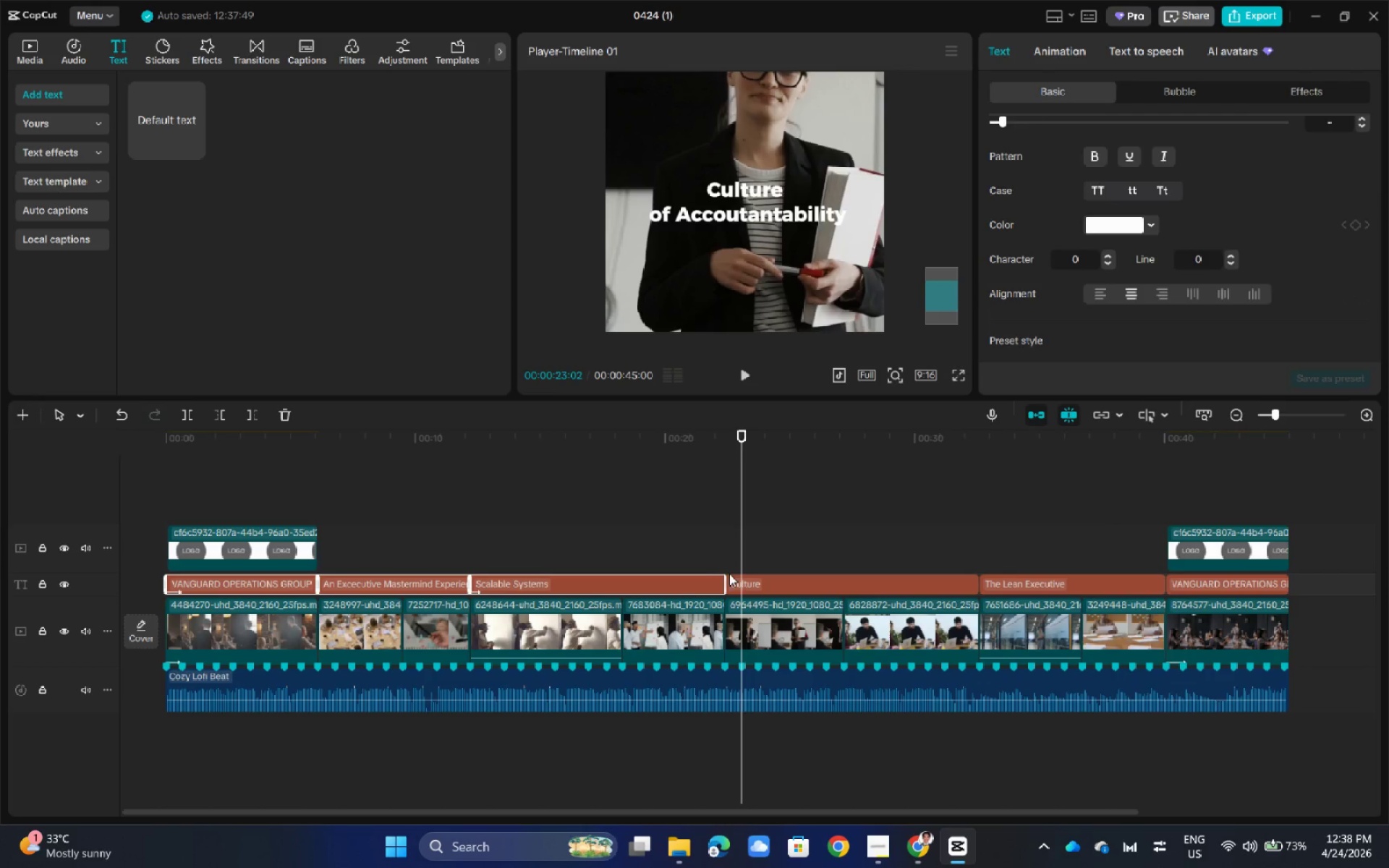 
triple_click([731, 574])
 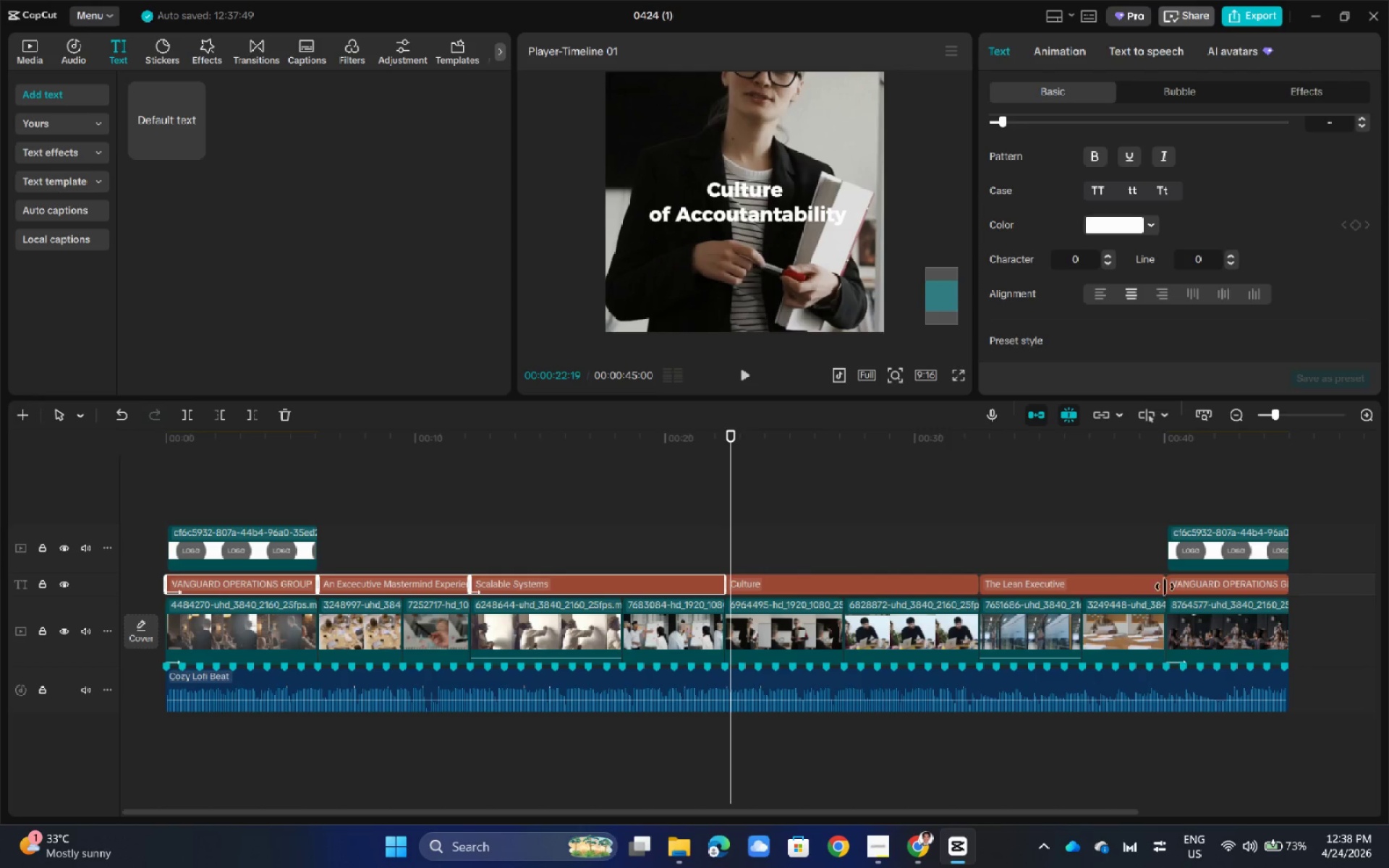 
left_click([1321, 577])
 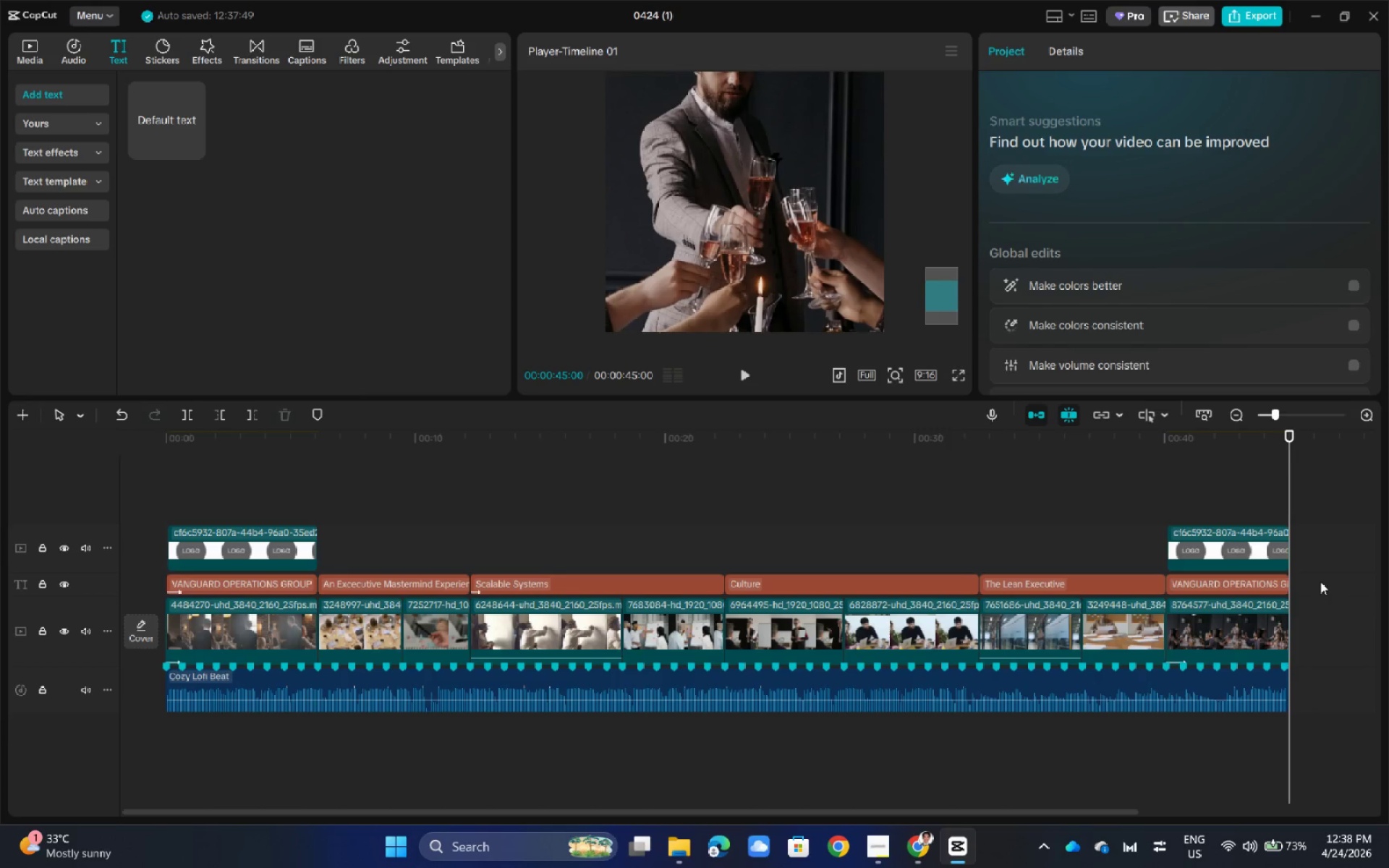 
left_click_drag(start_coordinate=[1320, 582], to_coordinate=[273, 581])
 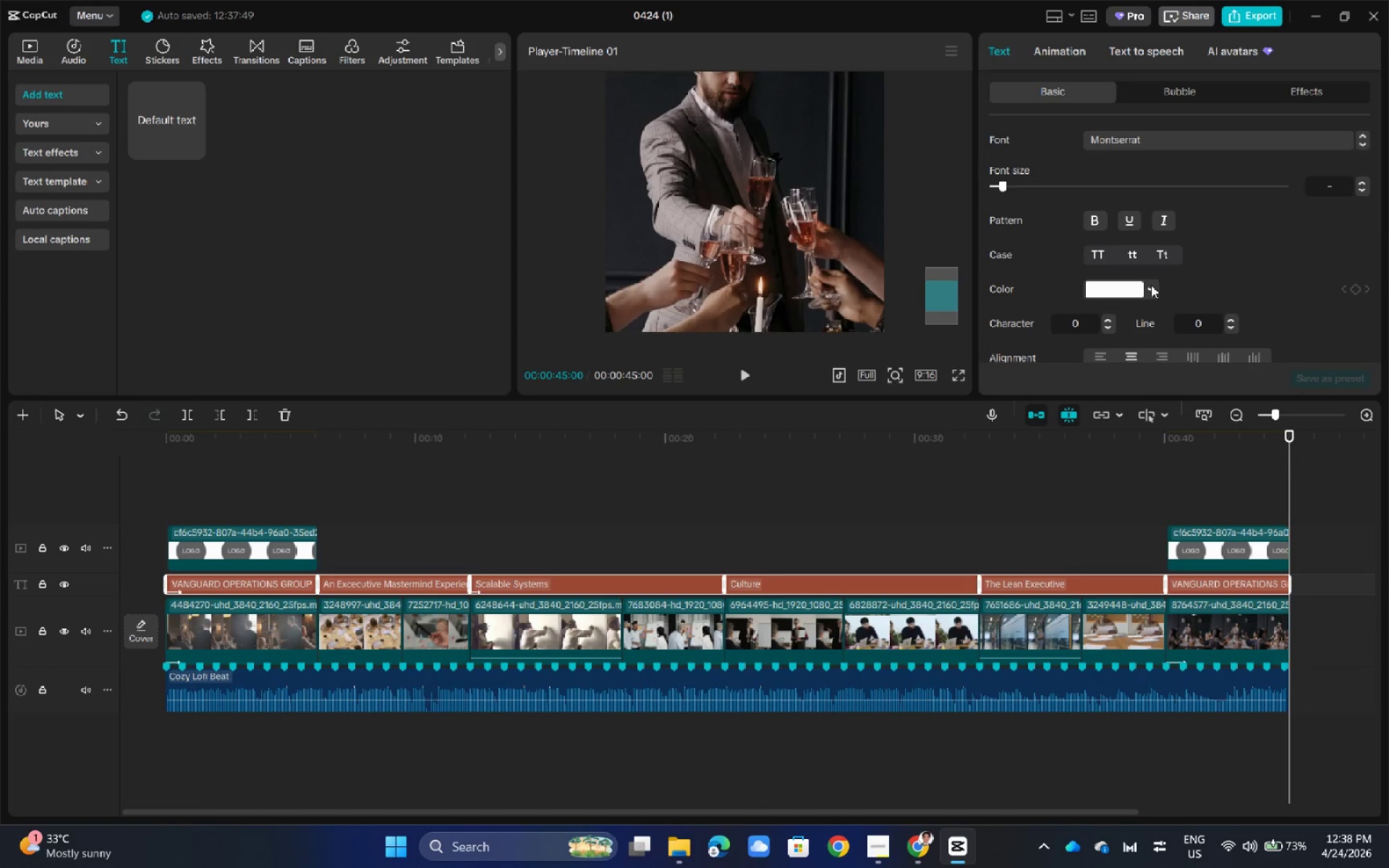 
left_click([1151, 286])
 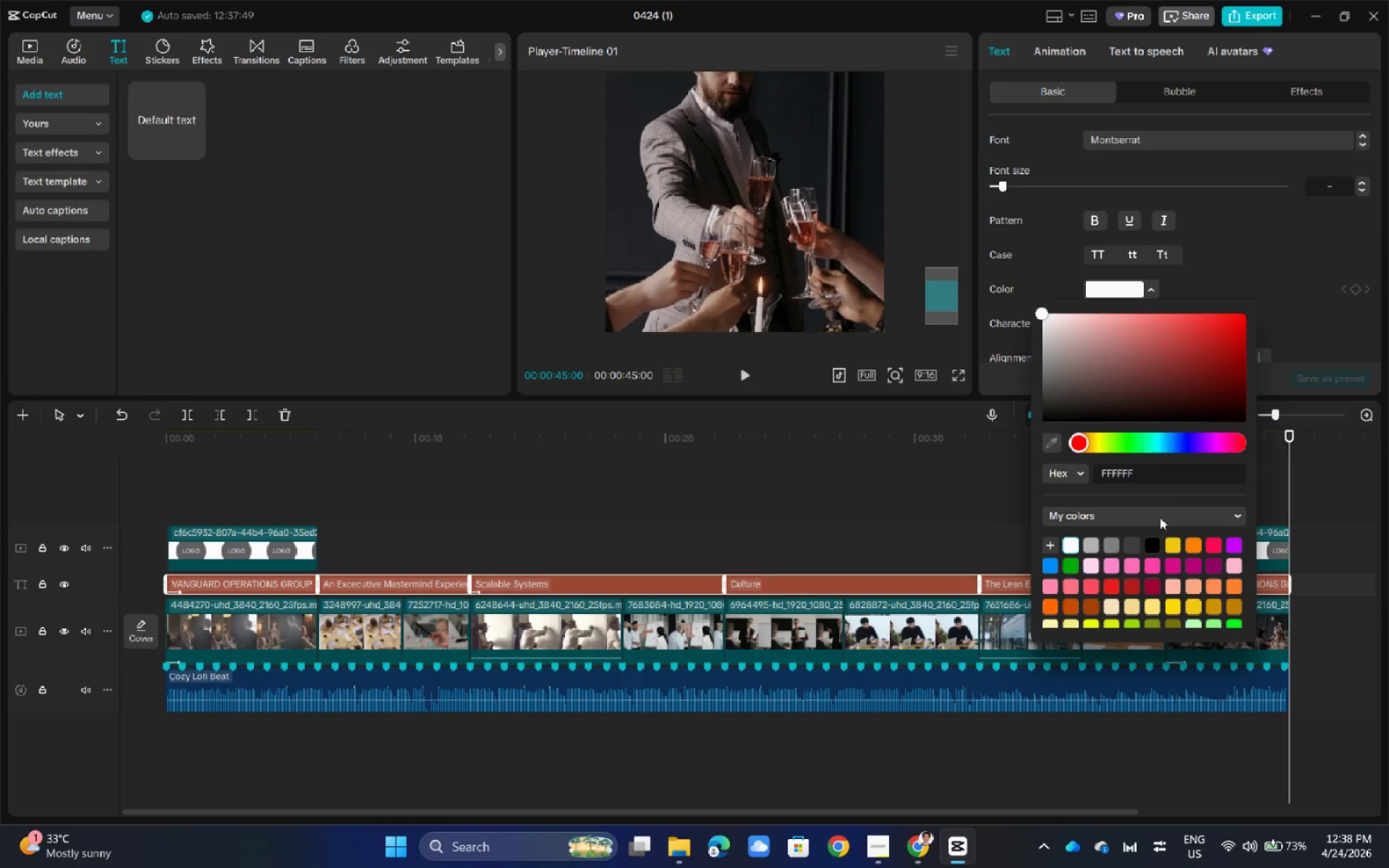 
double_click([1139, 478])
 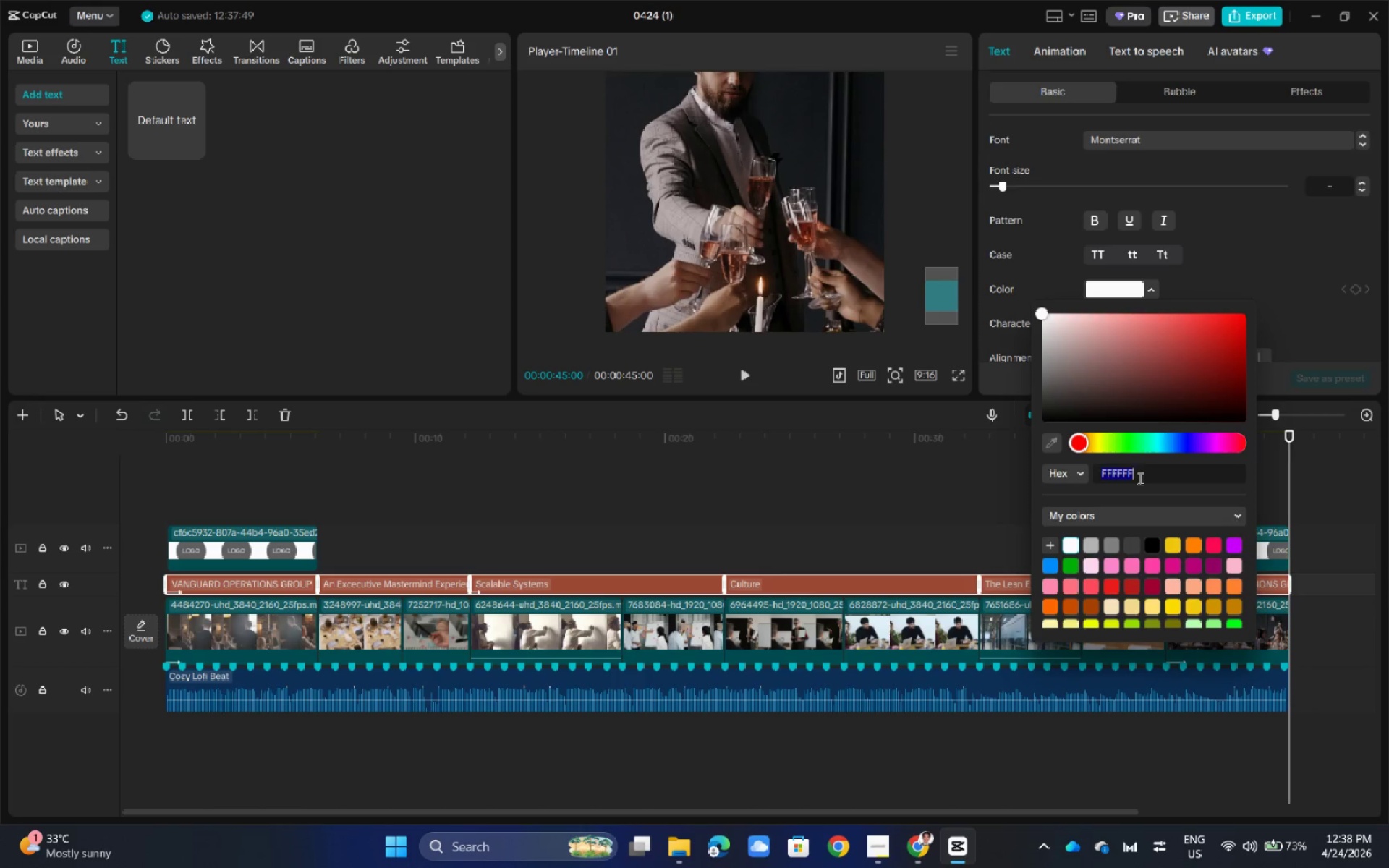 
triple_click([1139, 478])
 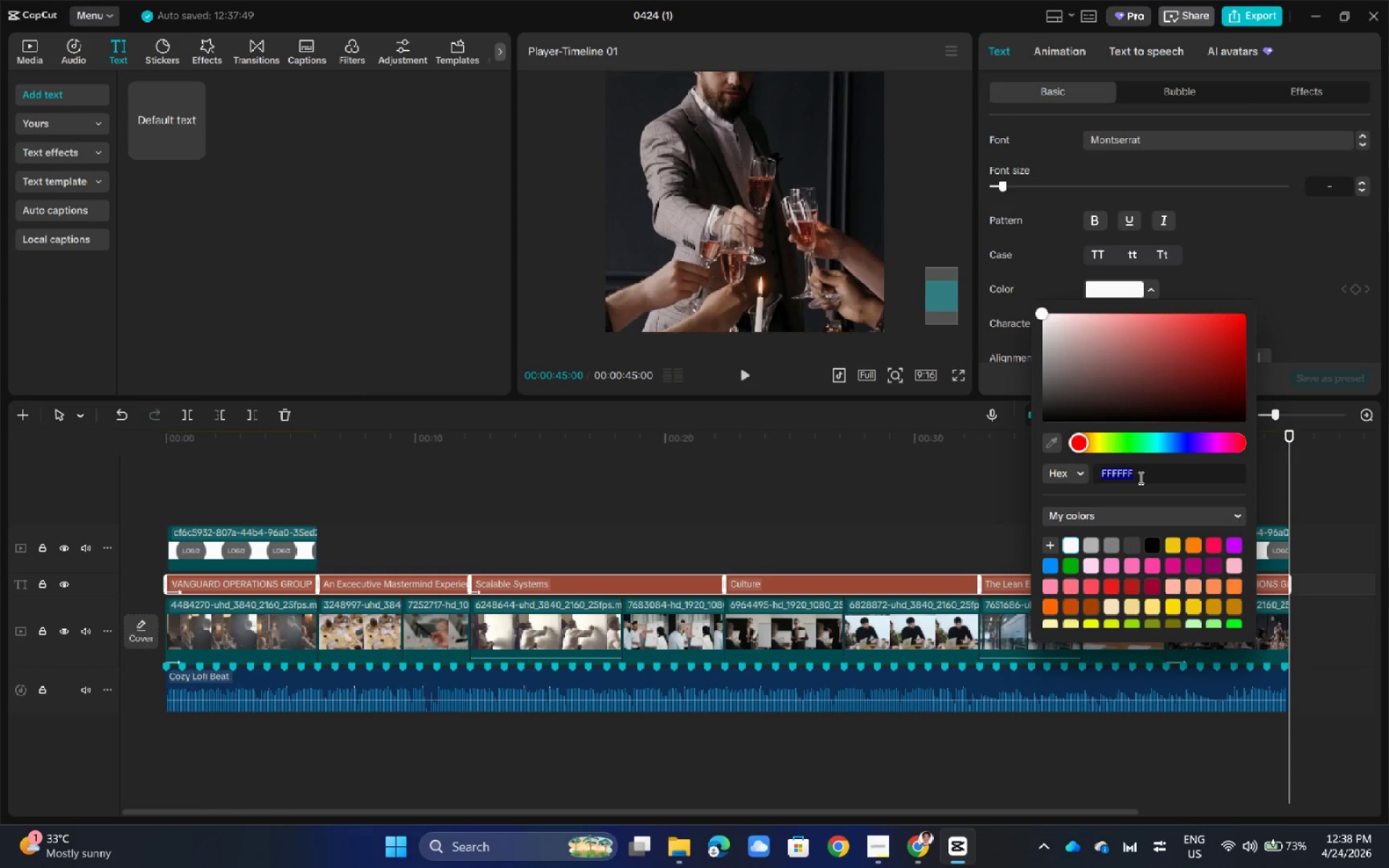 
key(Backspace)
 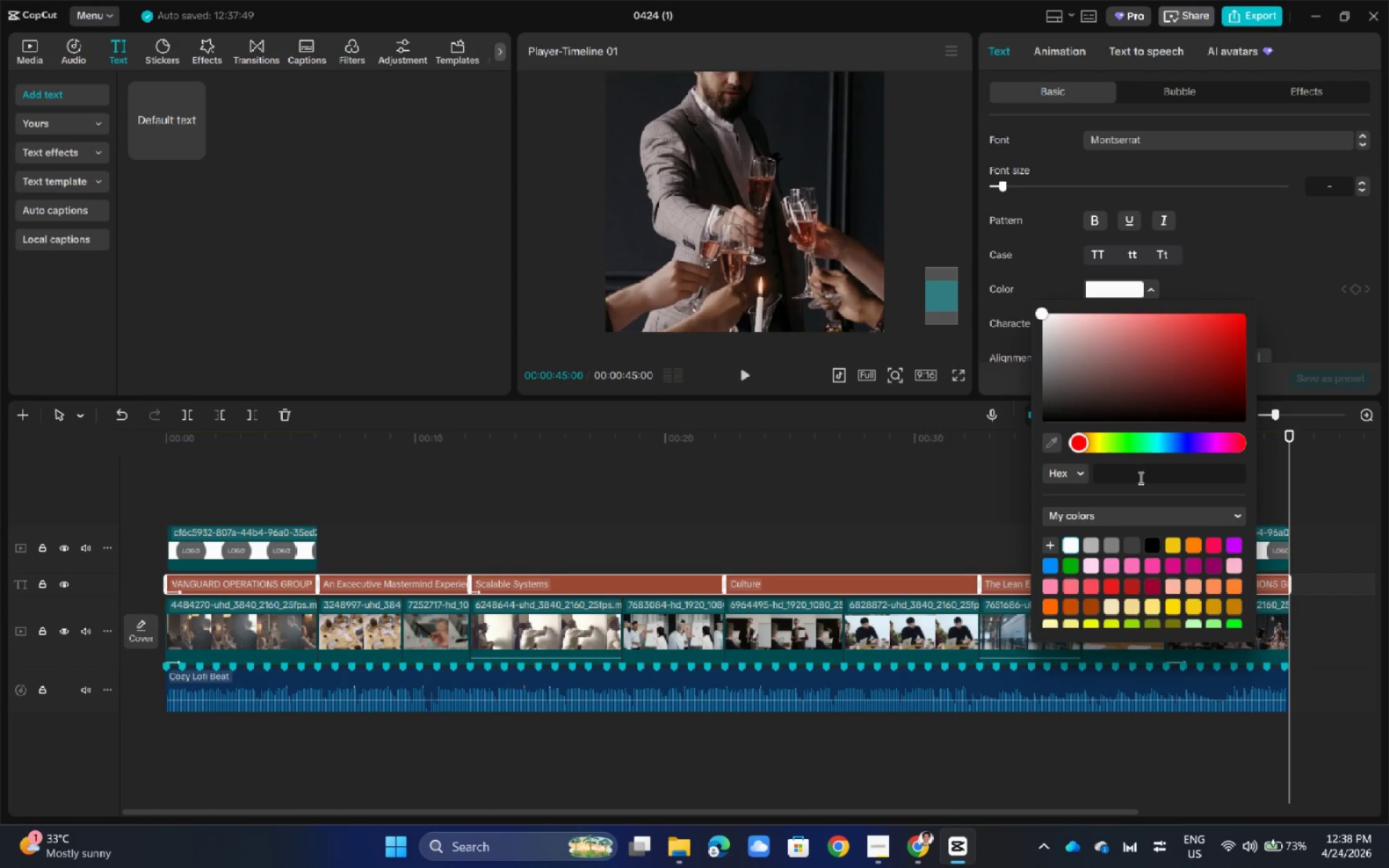 
key(F)
 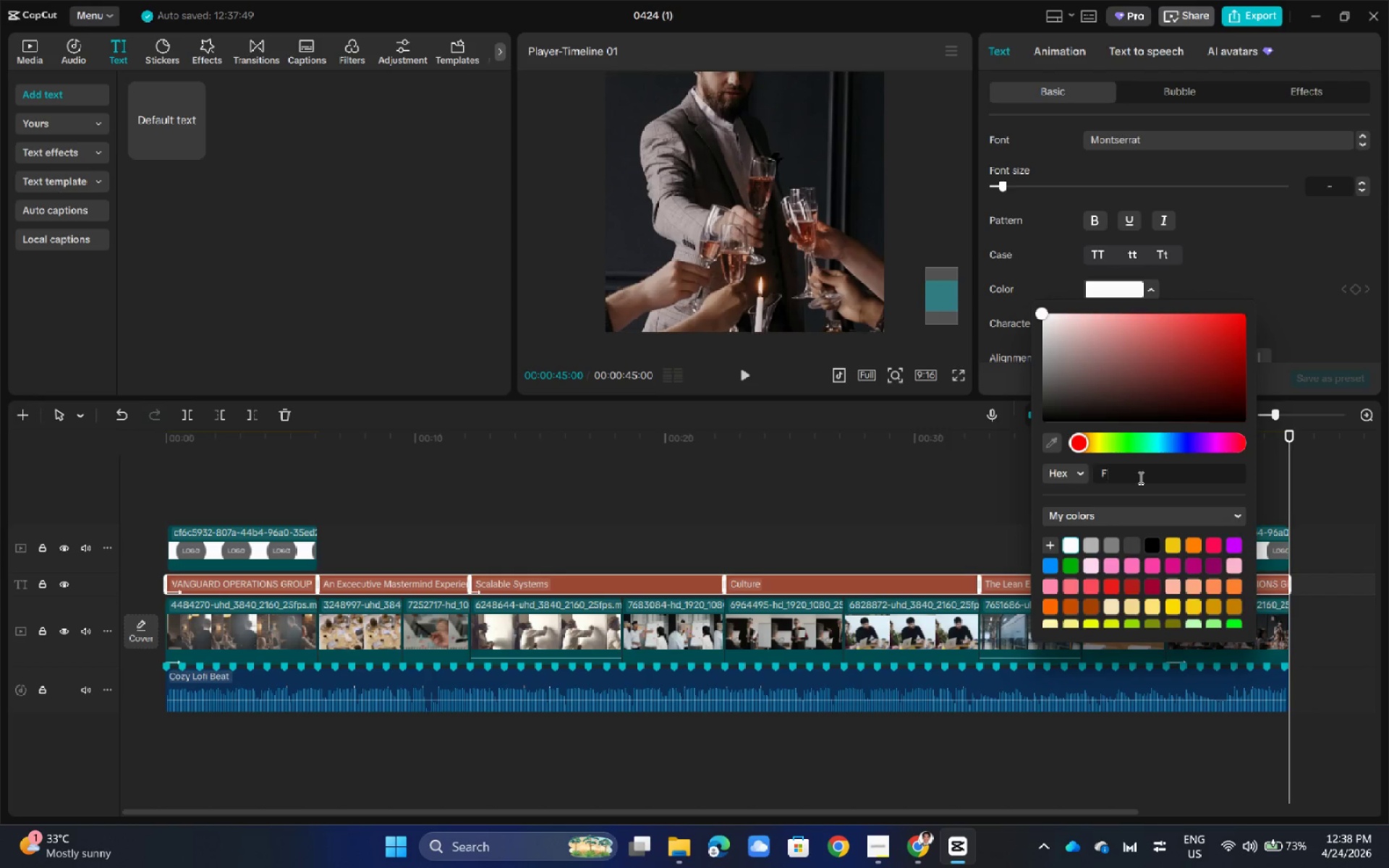 
key(Numpad5)
 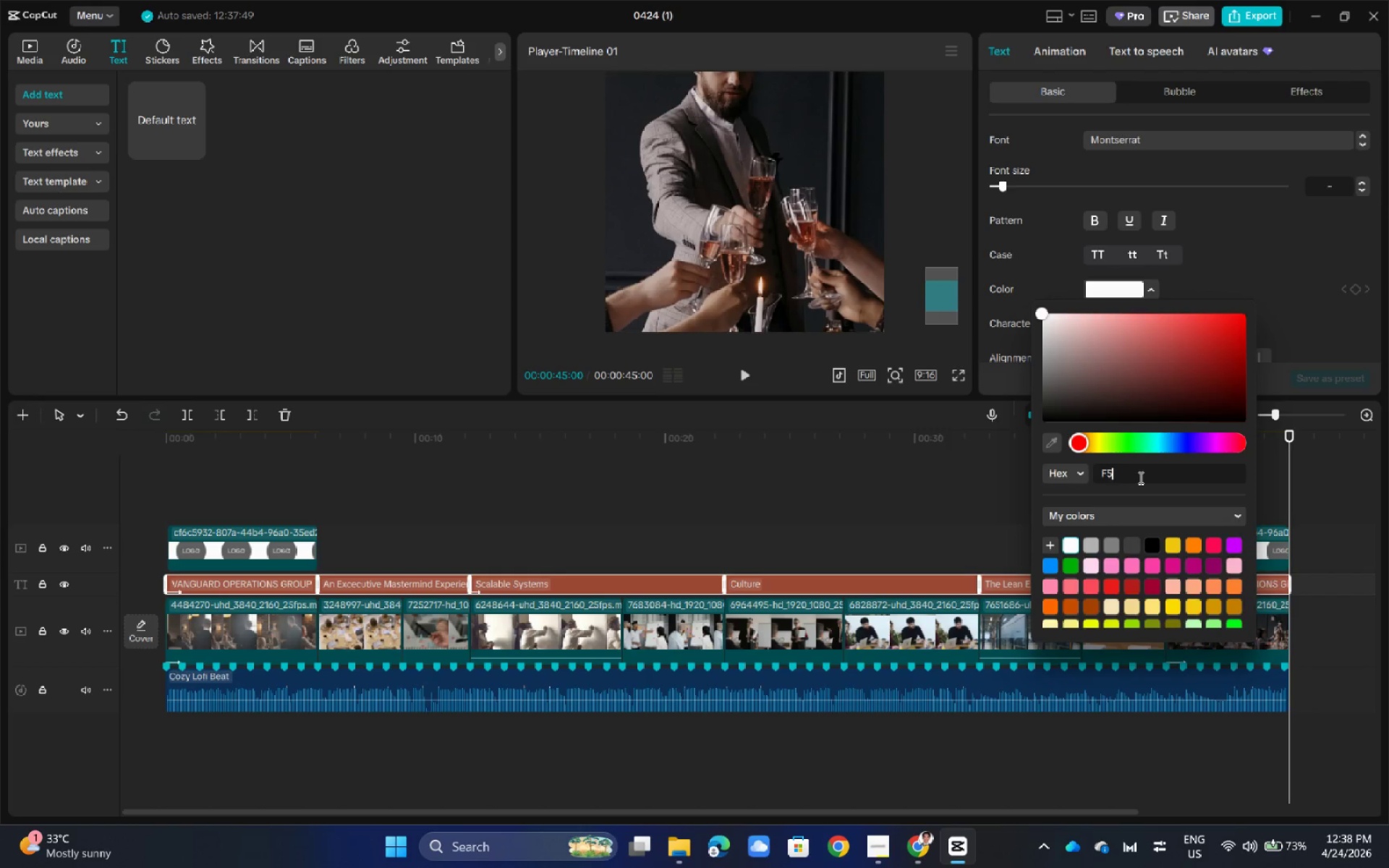 
key(F)
 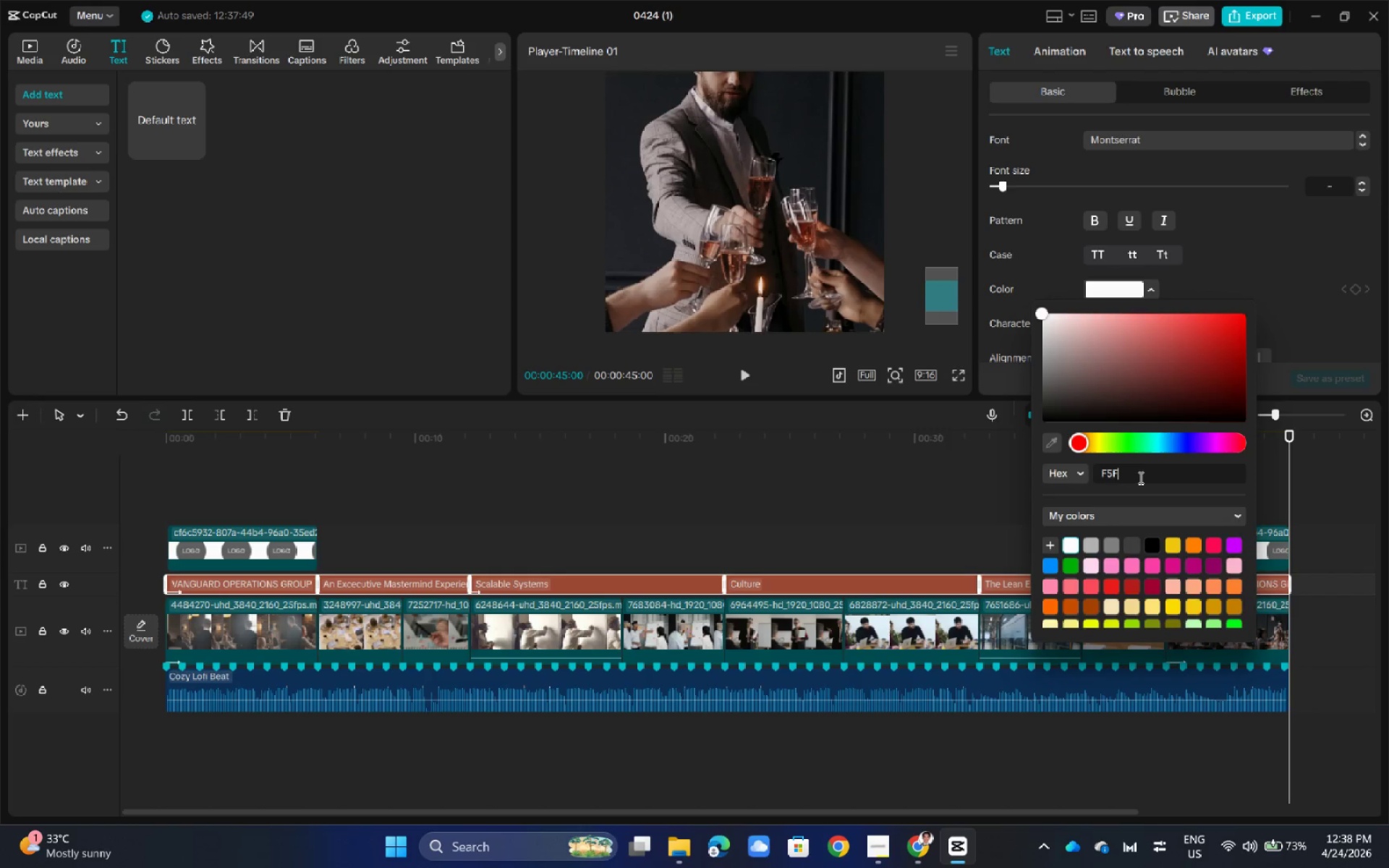 
key(Numpad5)
 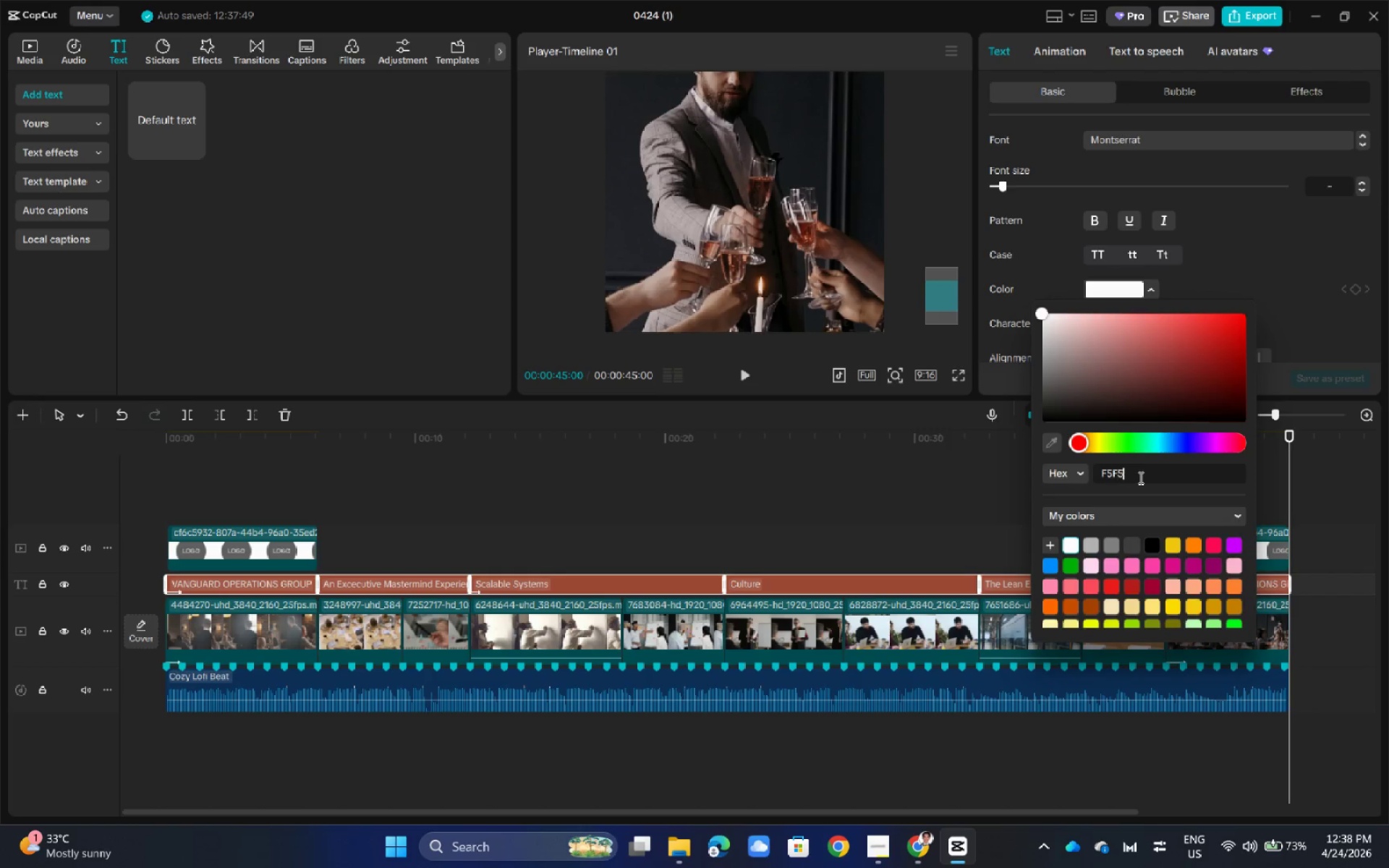 
key(F)
 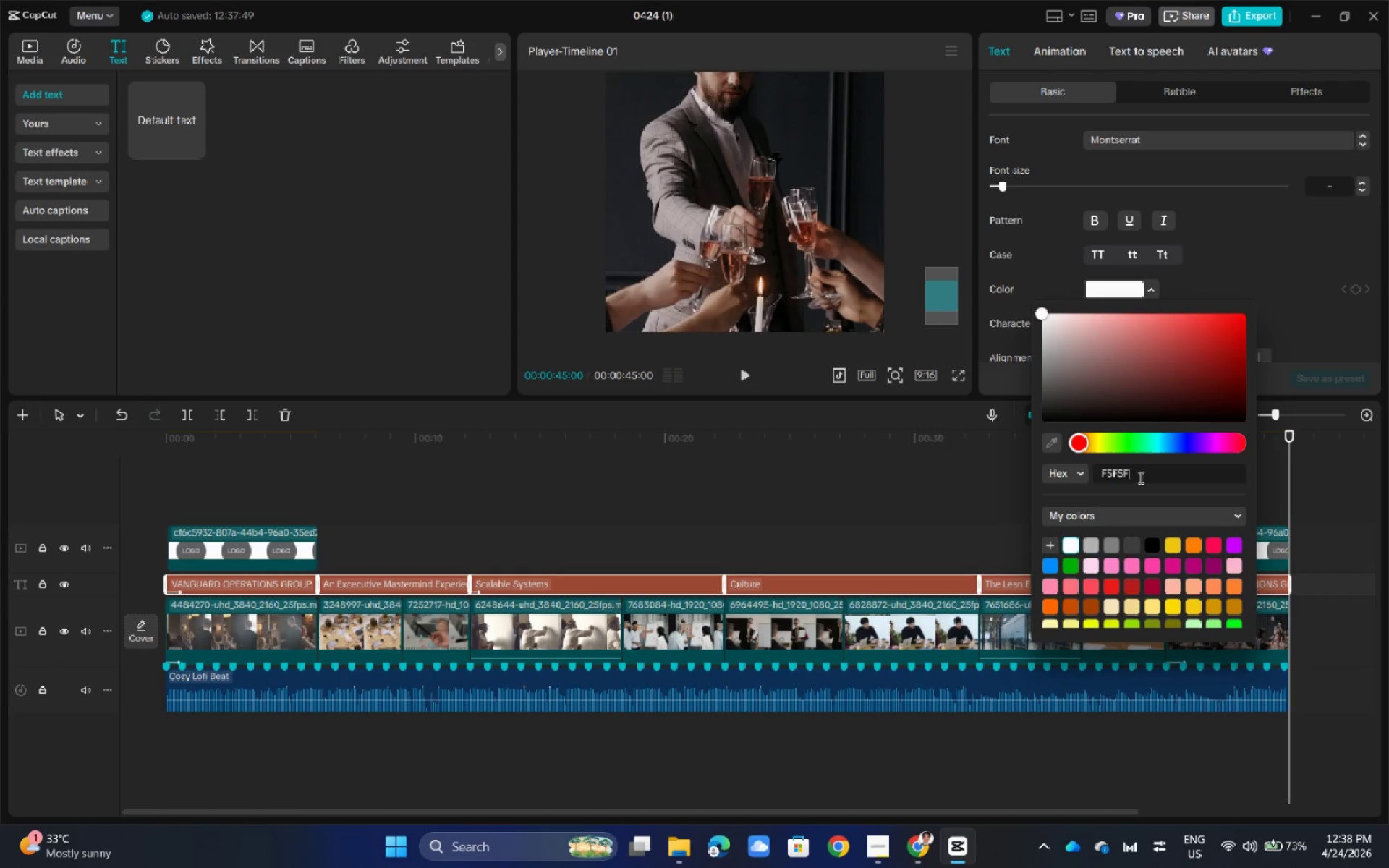 
key(Numpad5)
 